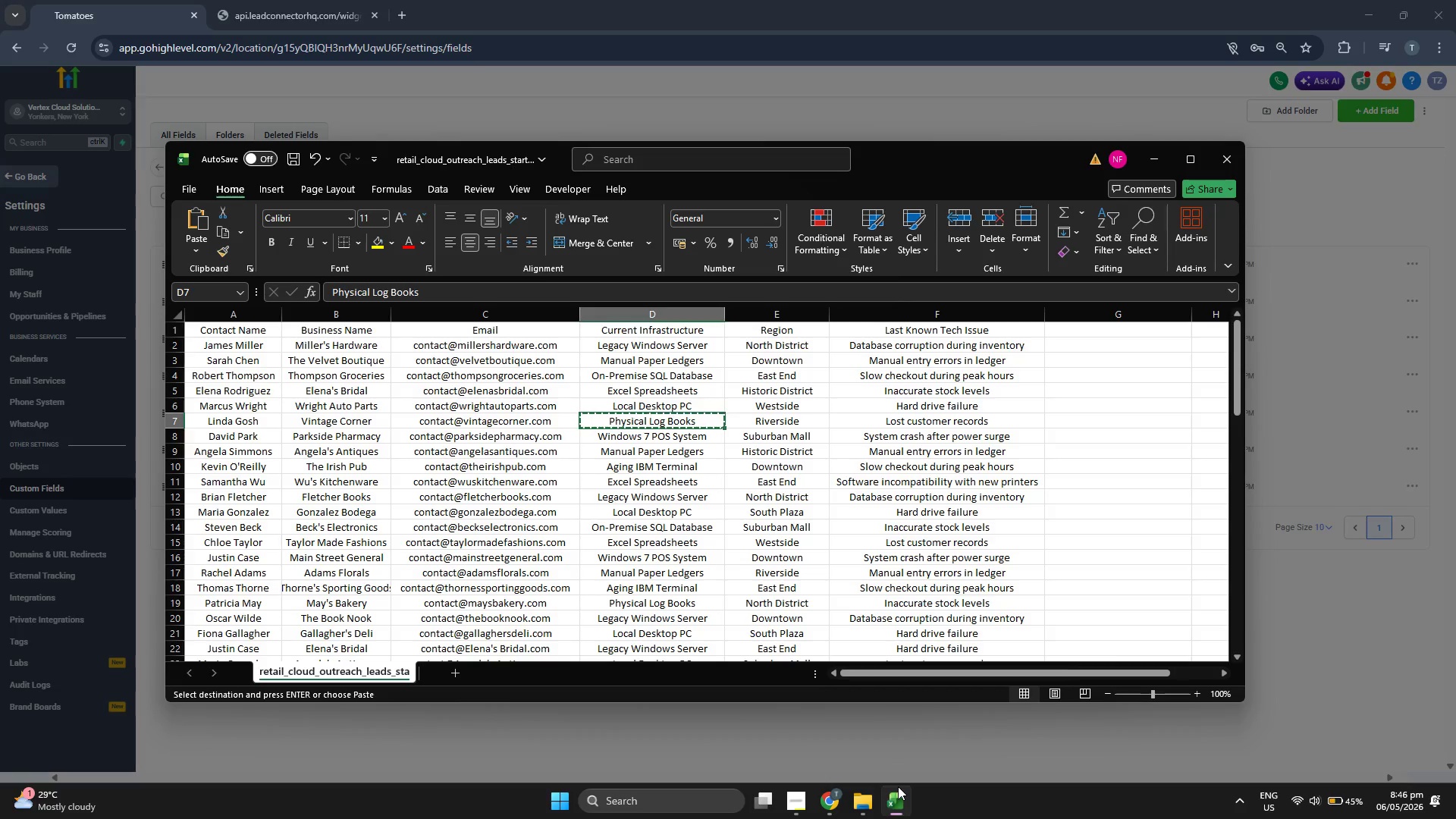 
key(ArrowDown)
 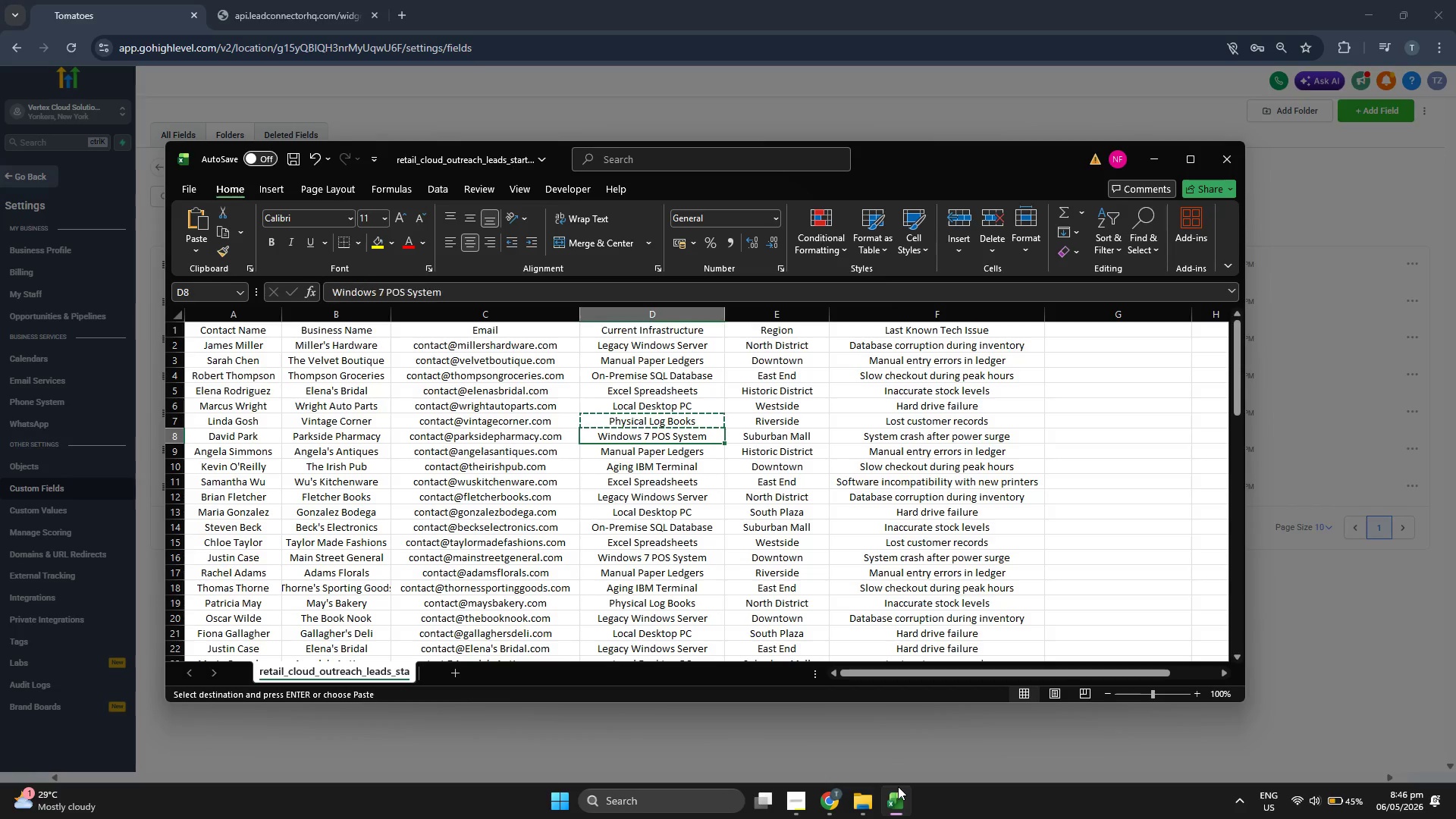 
key(Control+ControlLeft)
 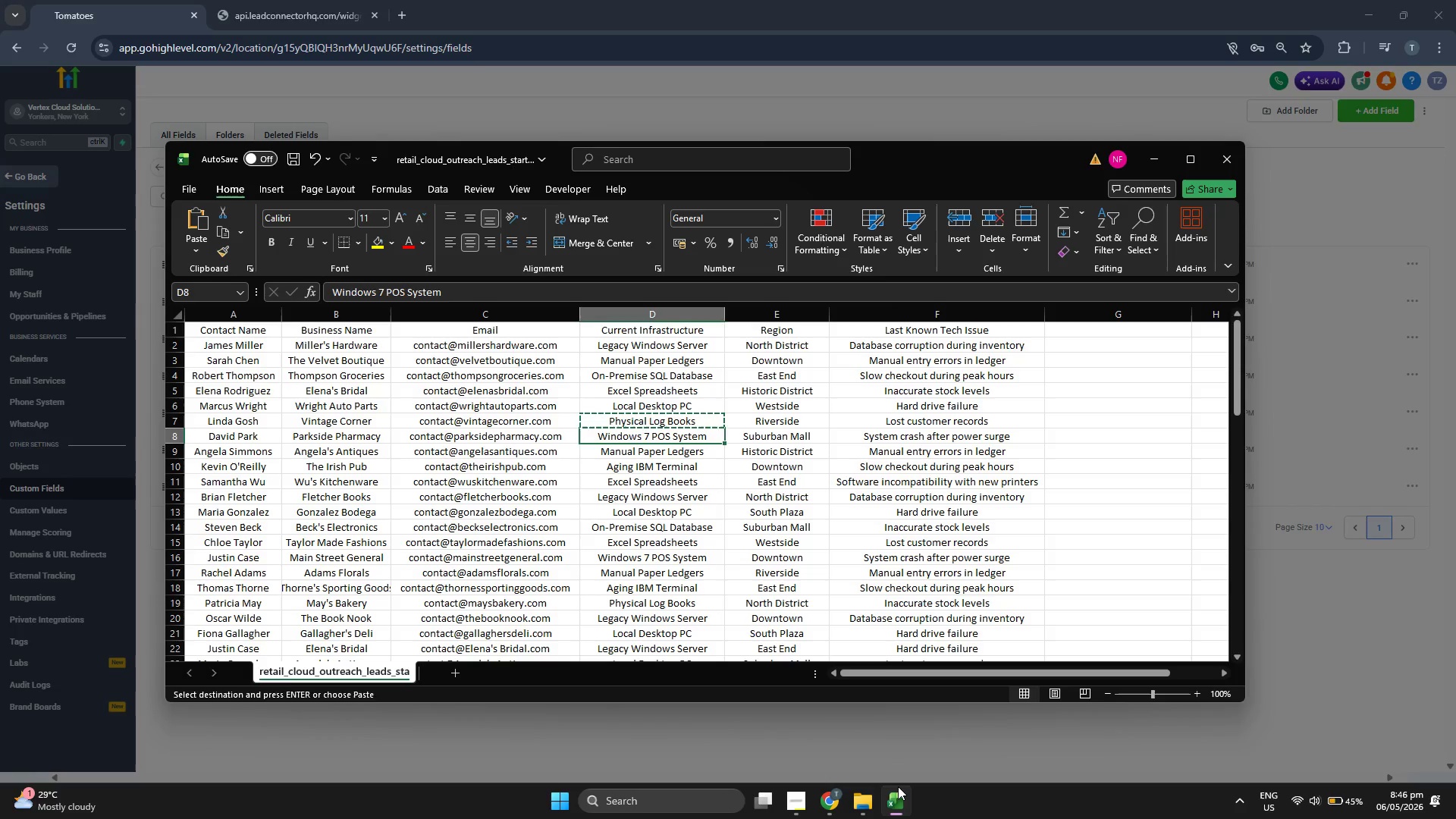 
key(Control+C)
 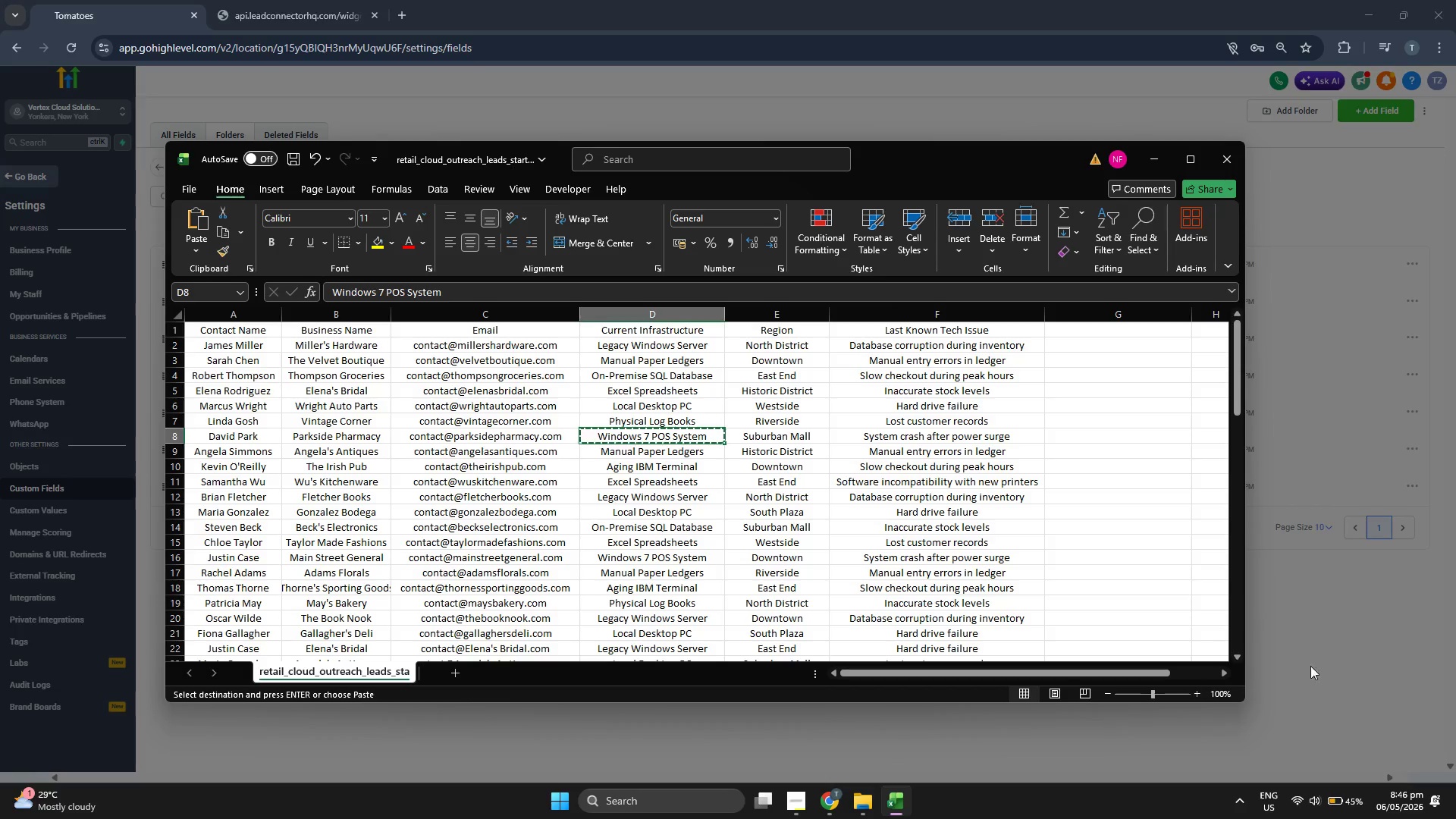 
left_click([1415, 650])
 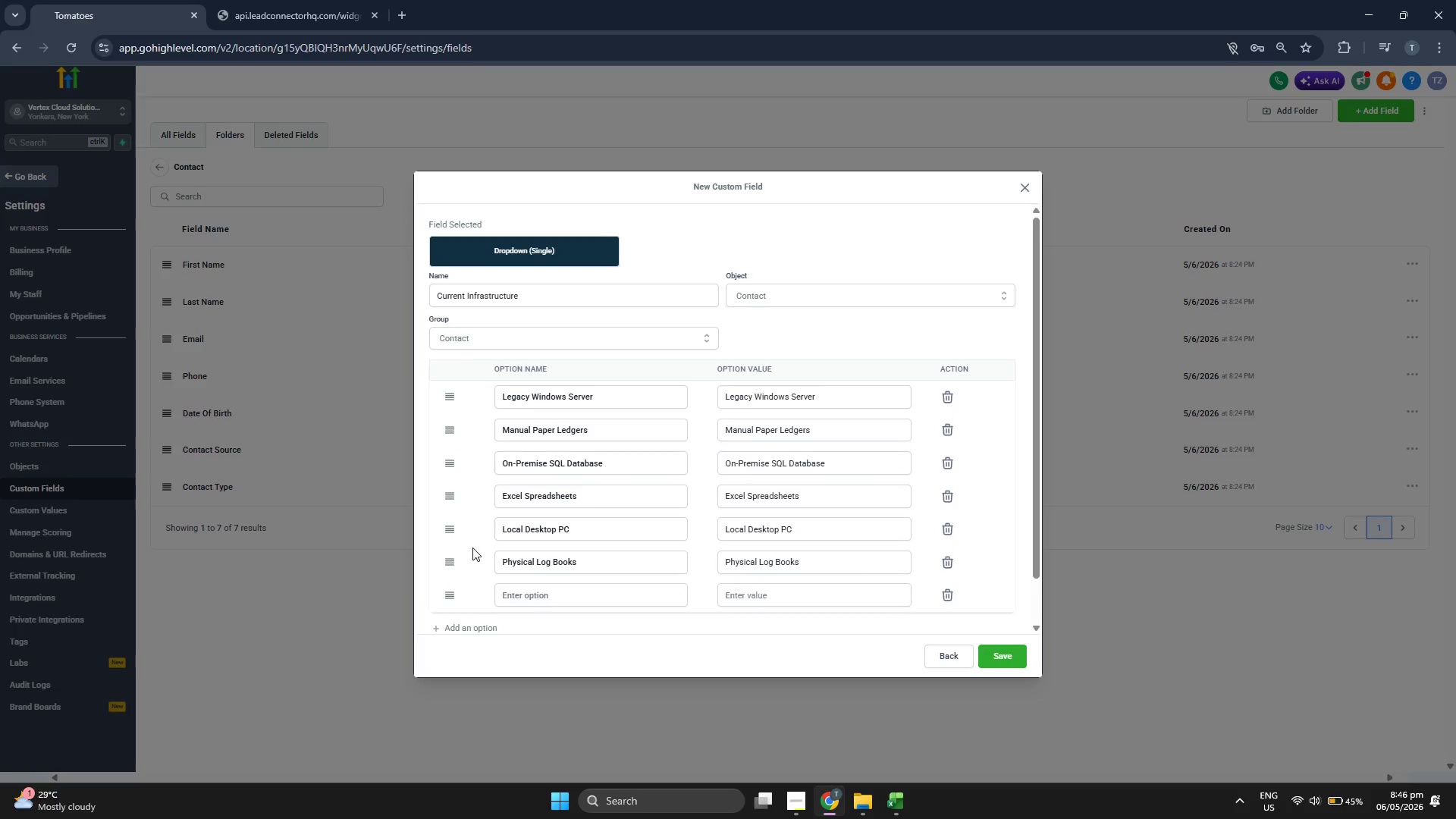 
left_click([548, 603])
 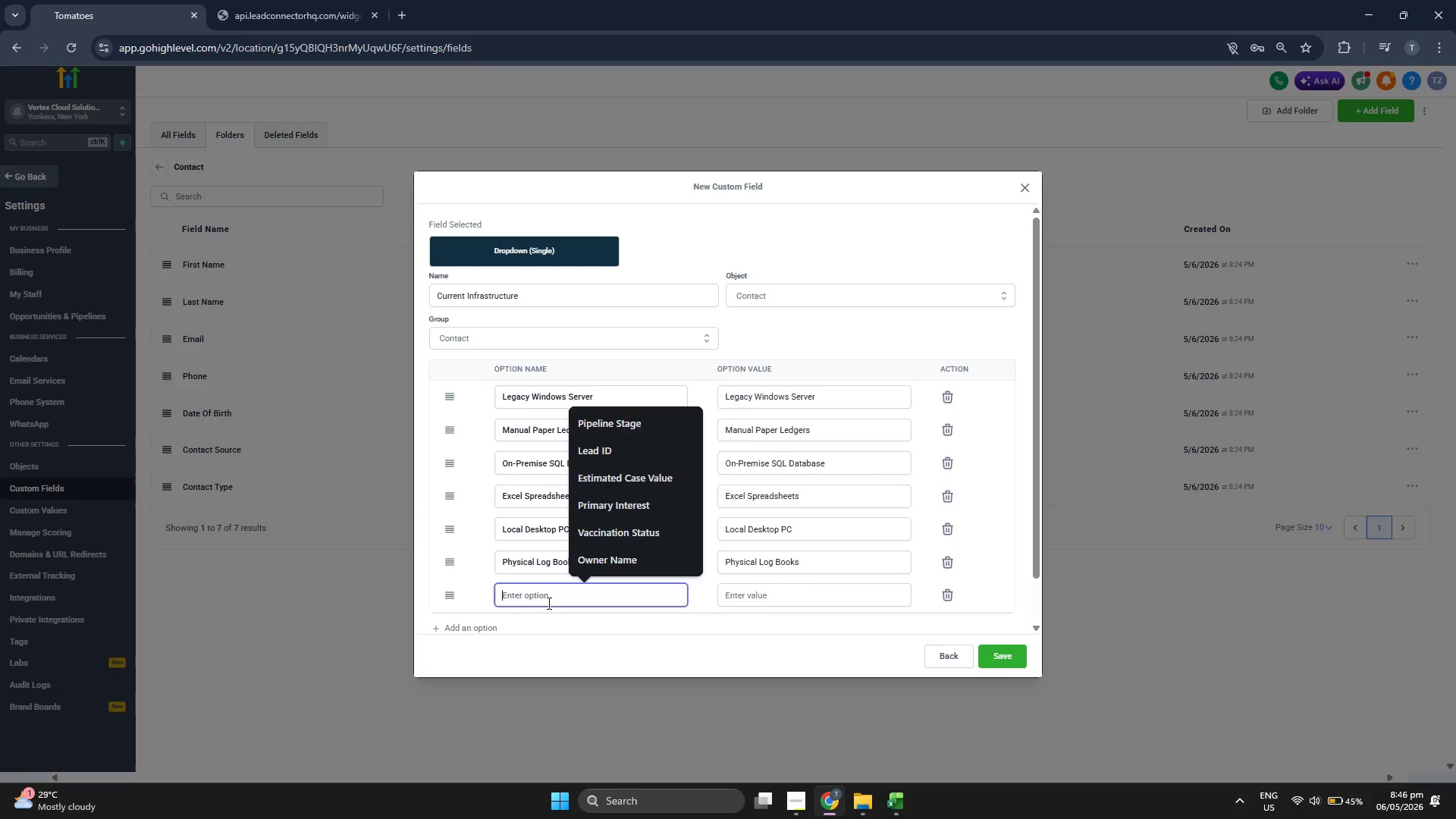 
key(Control+ControlLeft)
 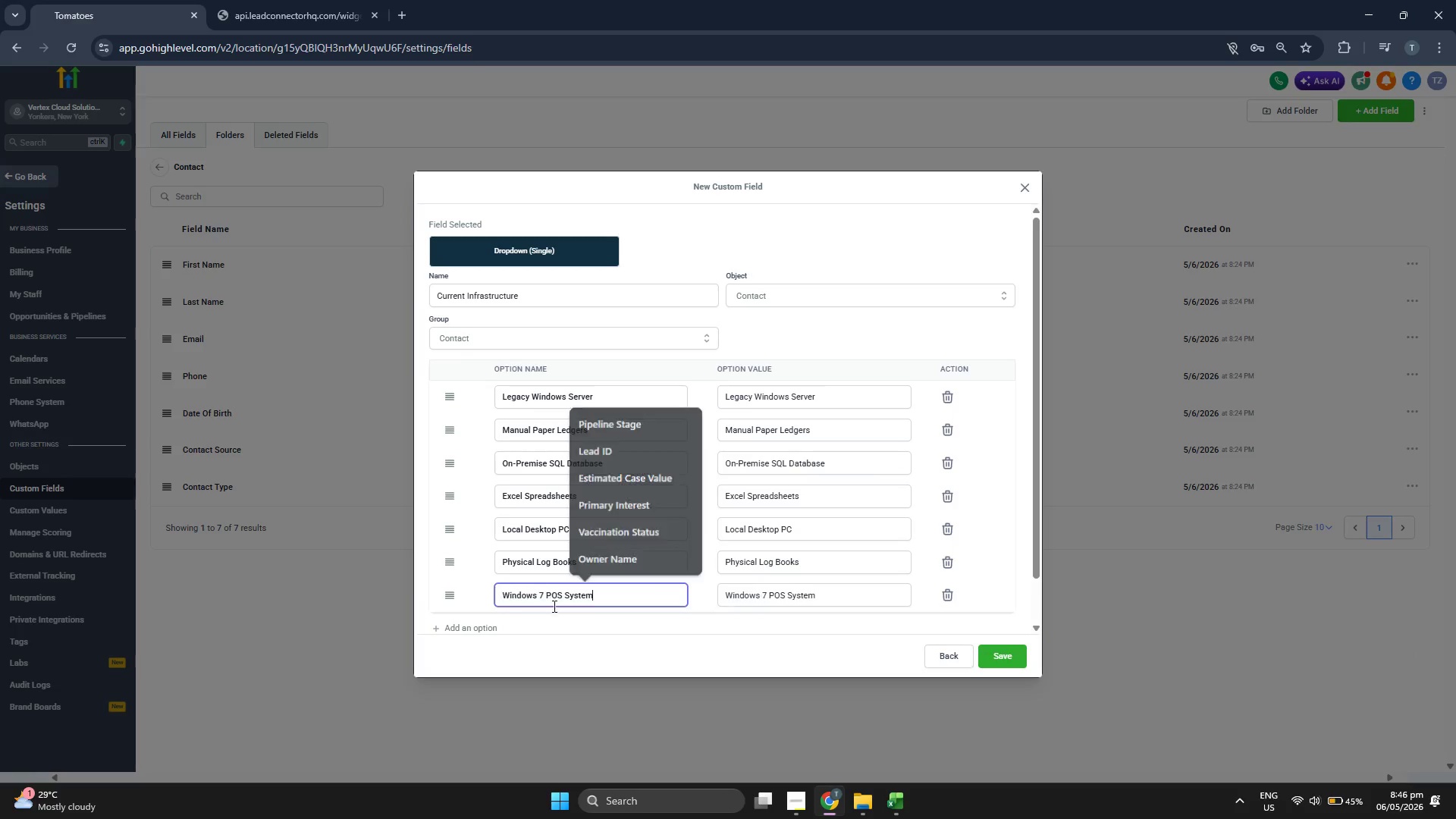 
key(Control+V)
 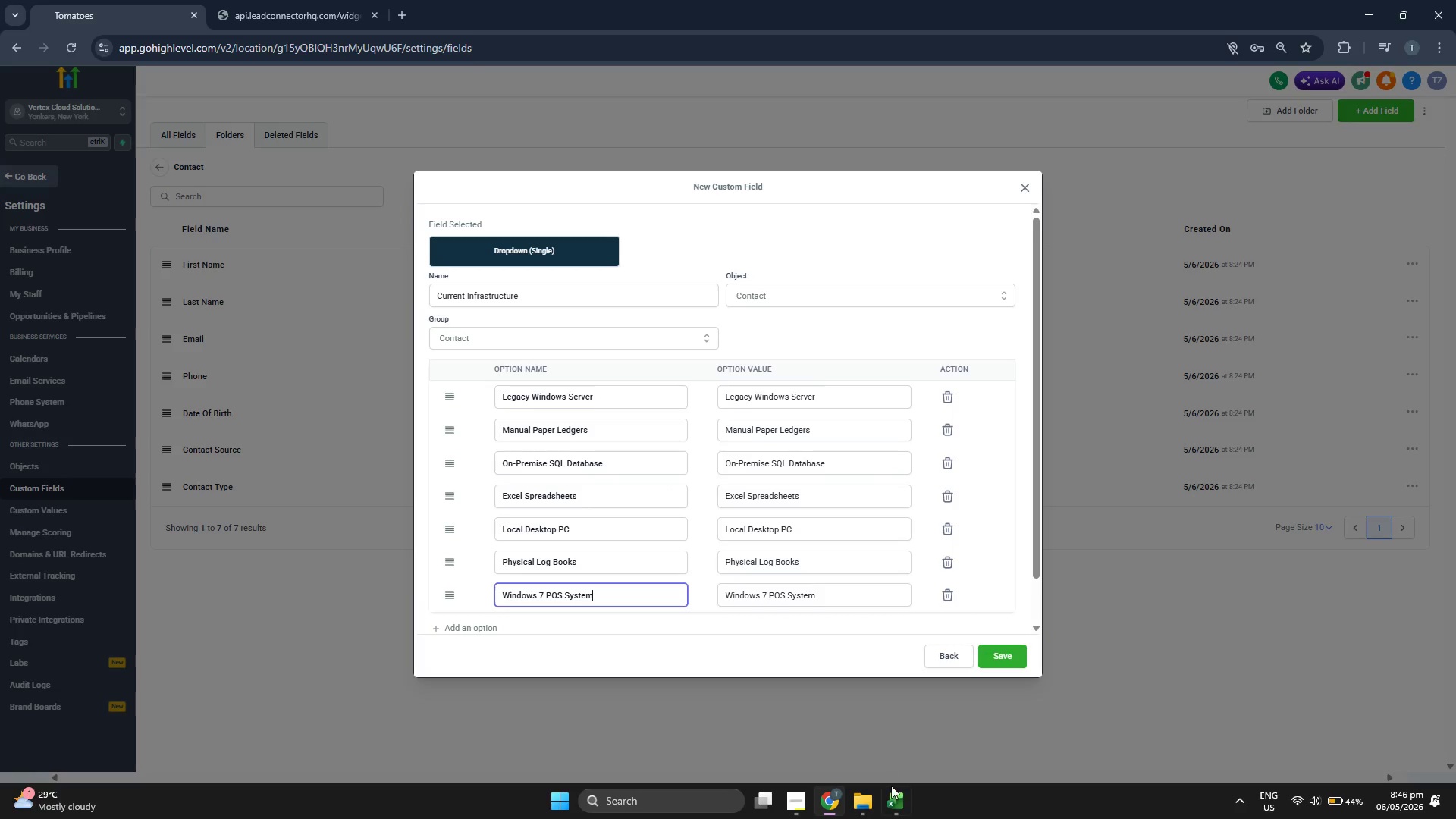 
wait(7.62)
 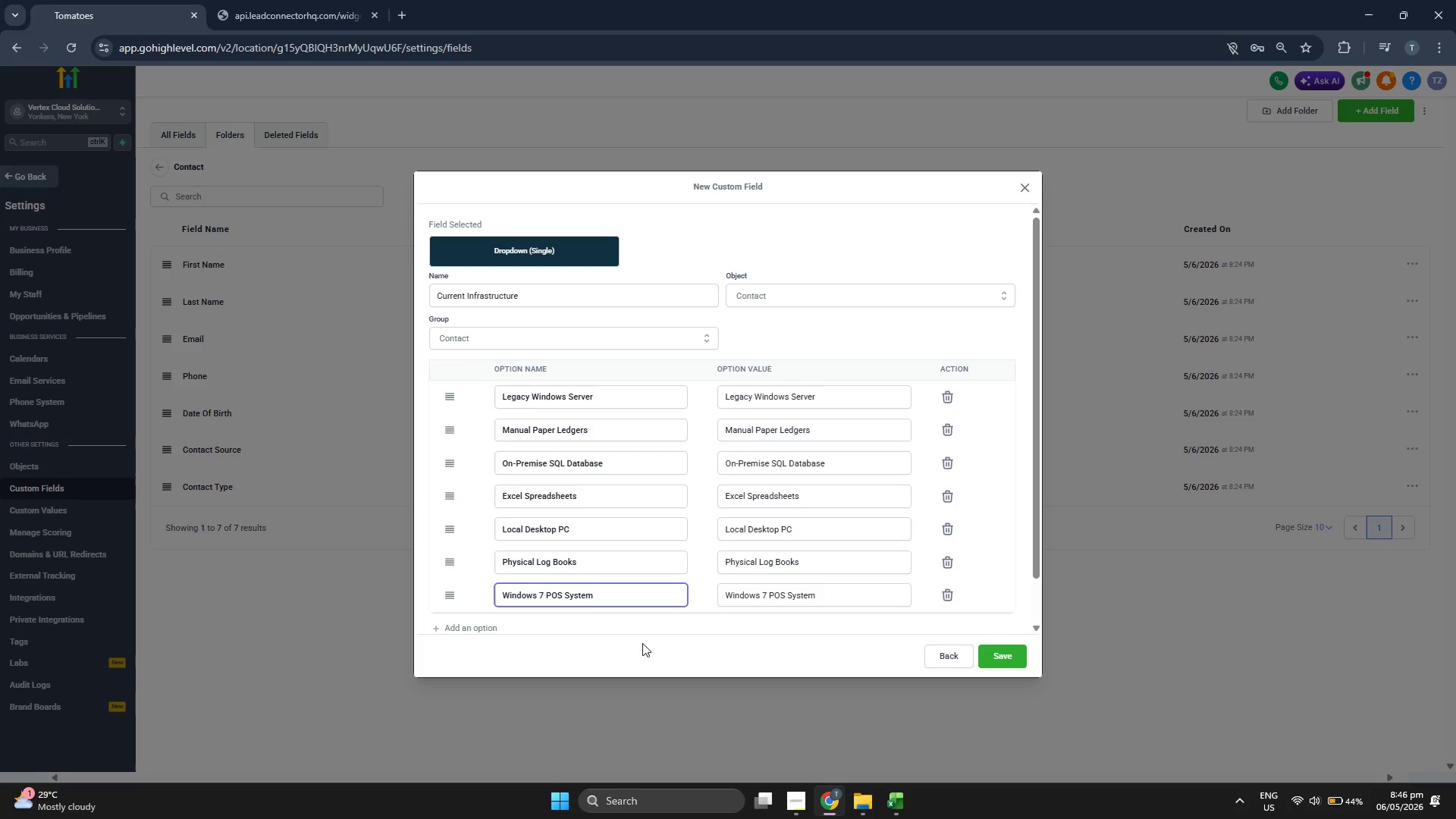 
scroll: coordinate [713, 505], scroll_direction: down, amount: 1.0
 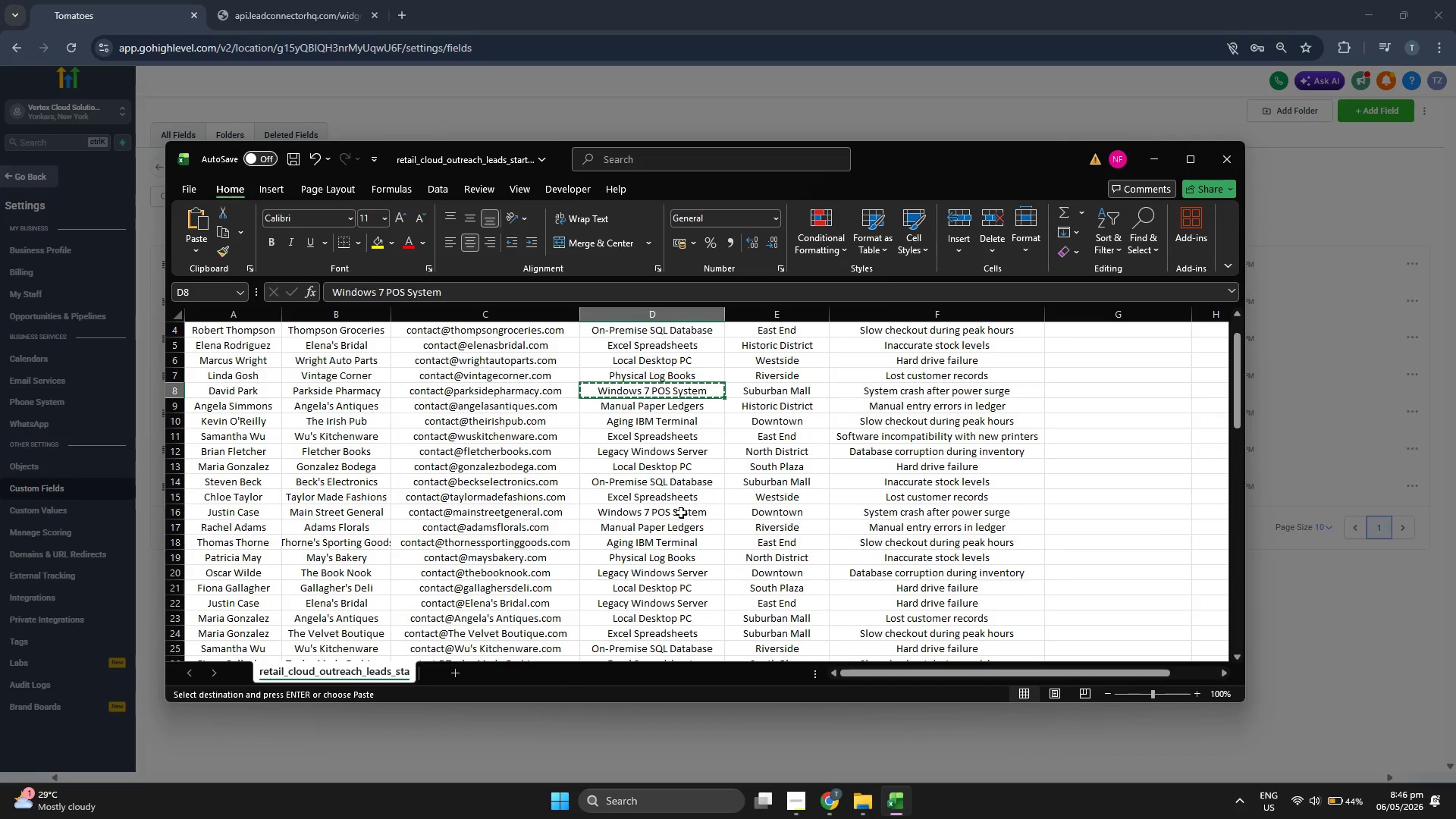 
scroll: coordinate [679, 512], scroll_direction: up, amount: 1.0
 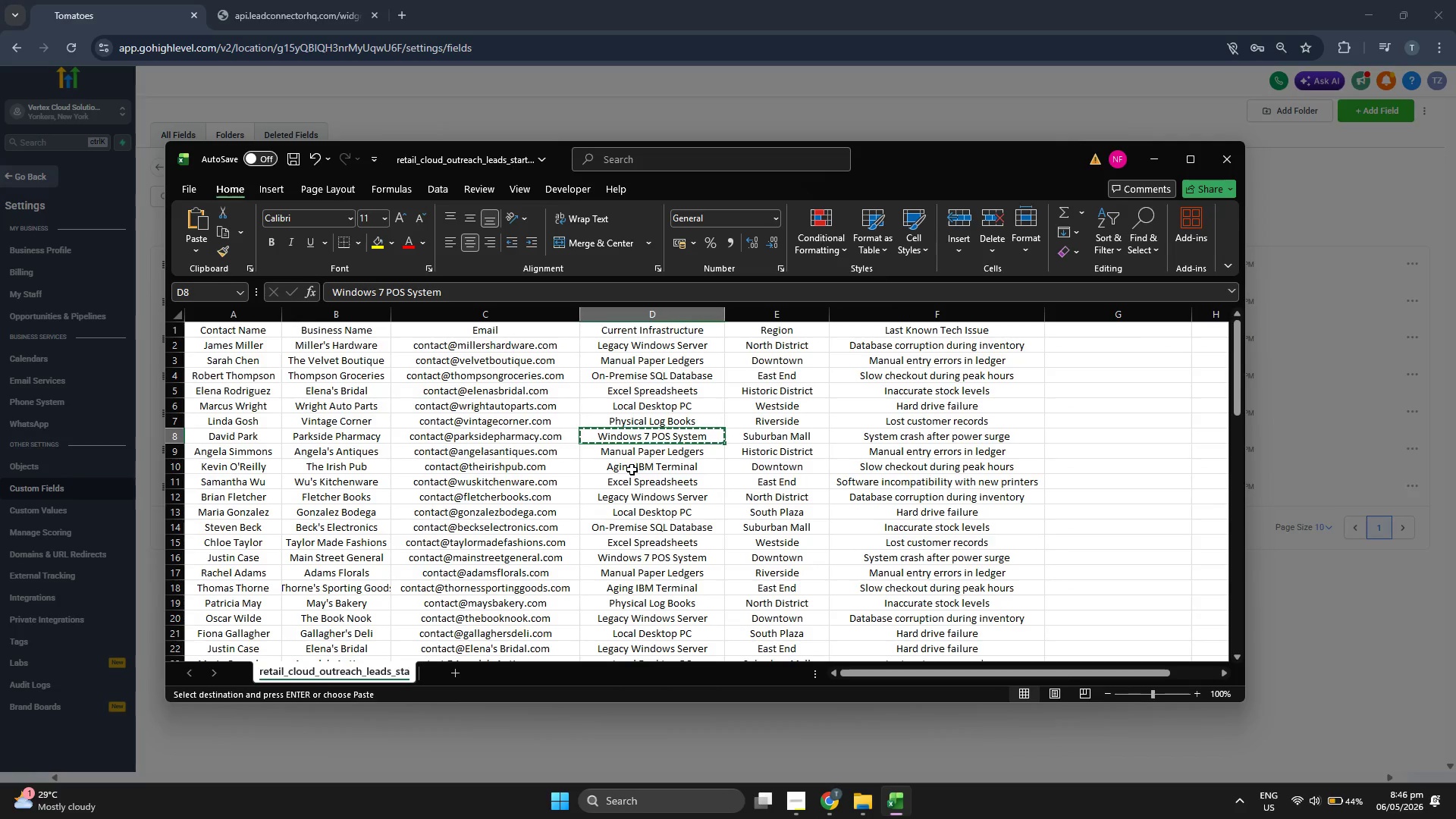 
scroll: coordinate [632, 469], scroll_direction: down, amount: 1.0
 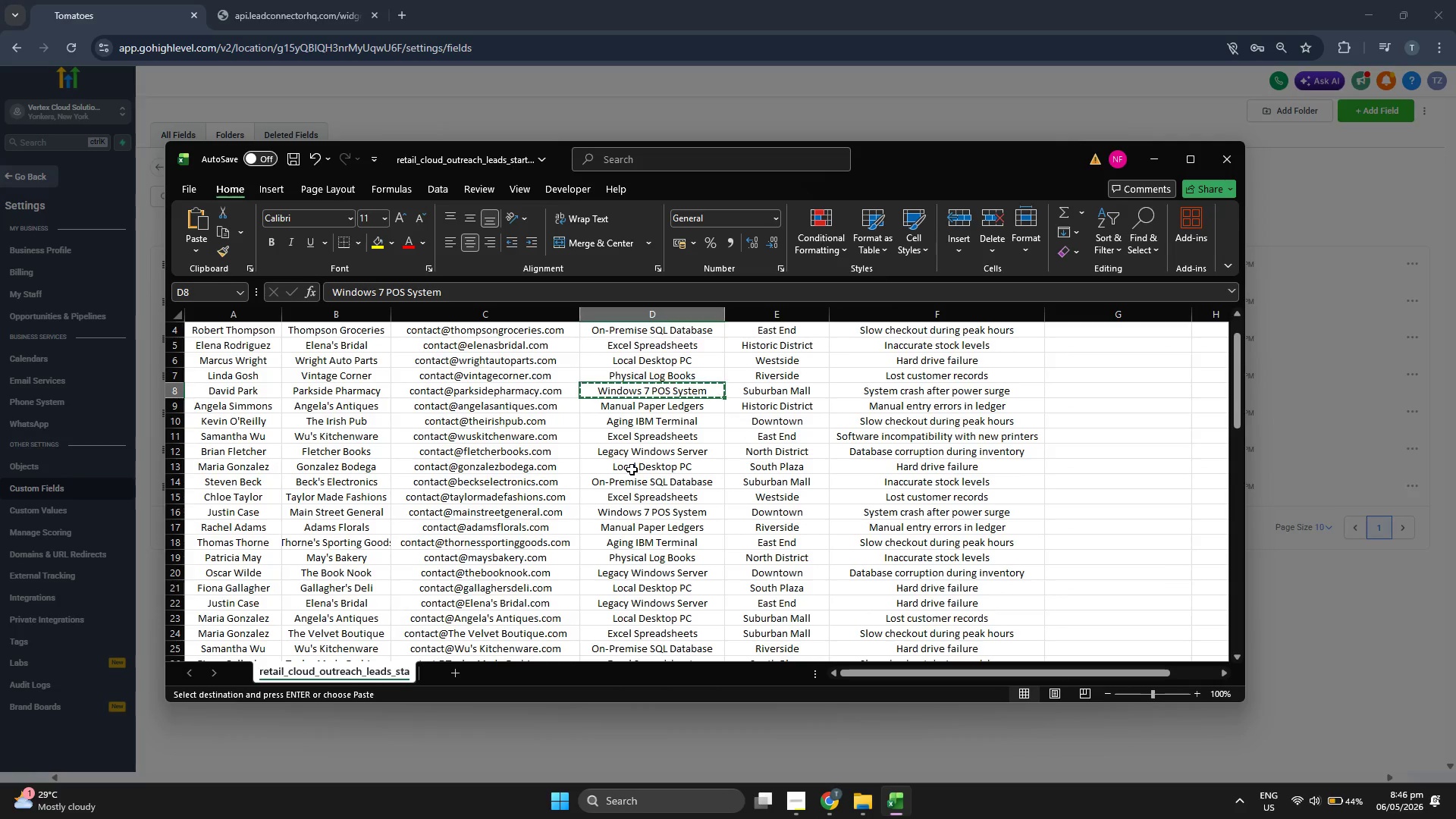 
key(ArrowDown)
 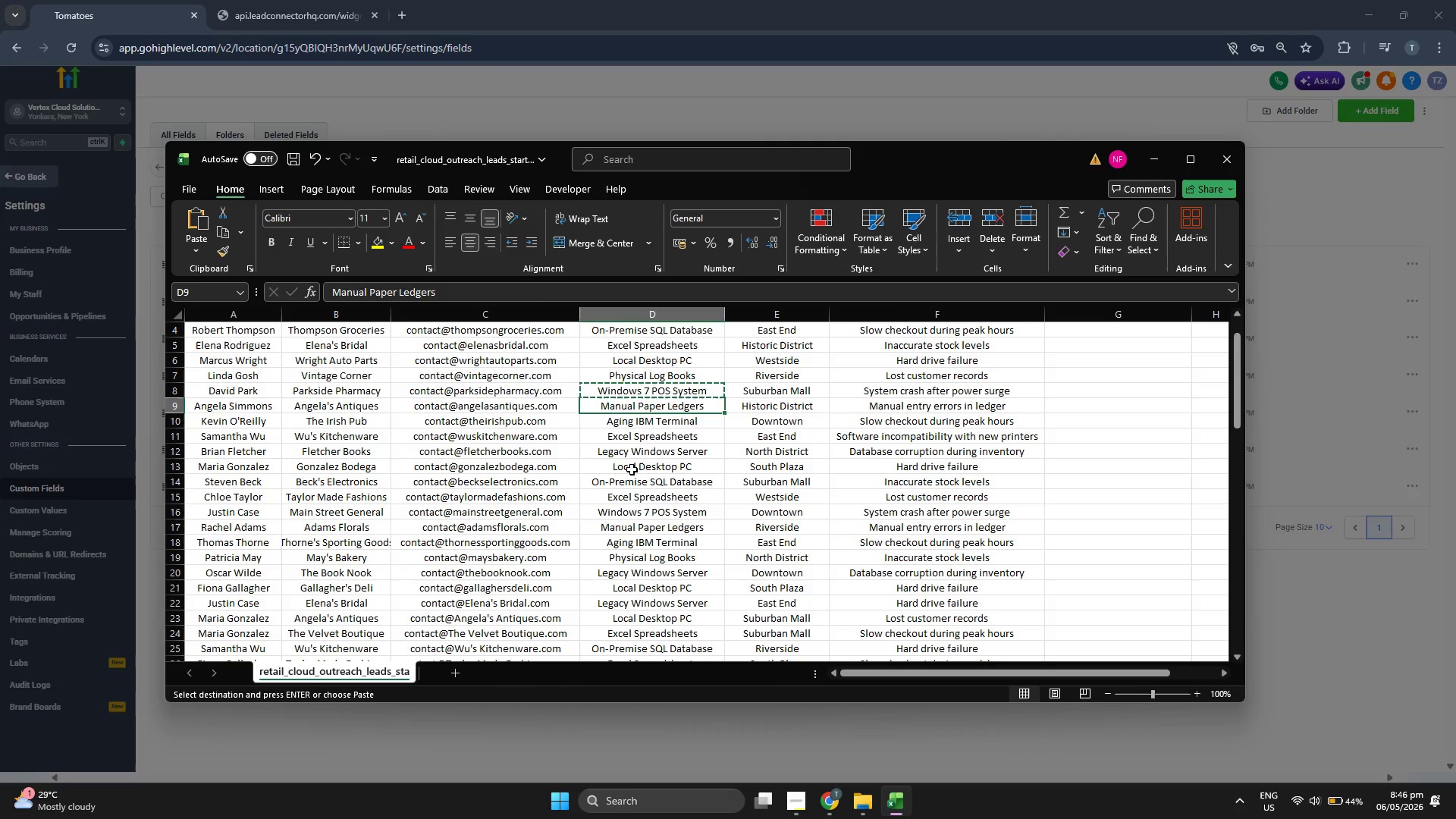 
key(Control+ControlLeft)
 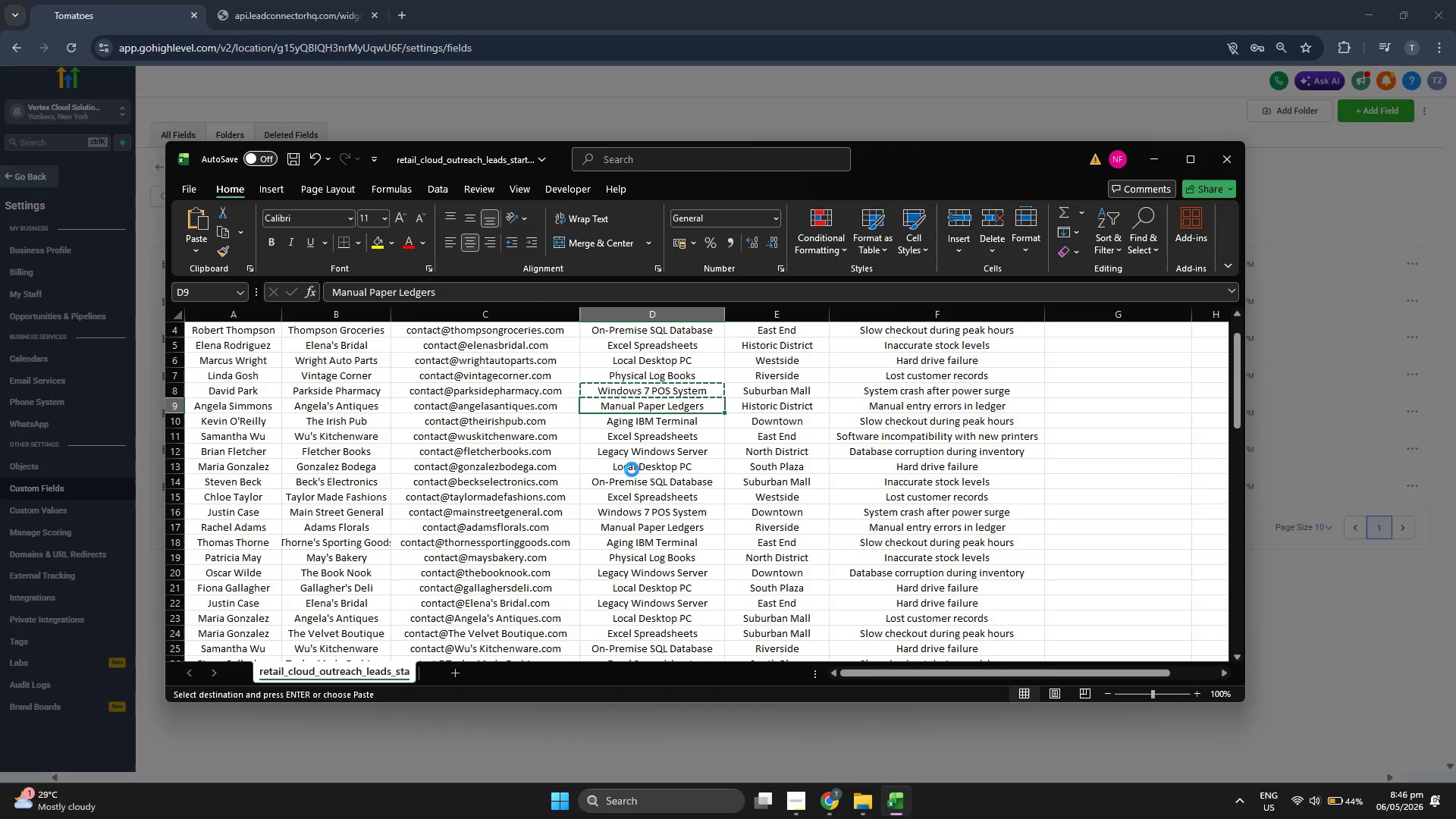 
key(Control+C)
 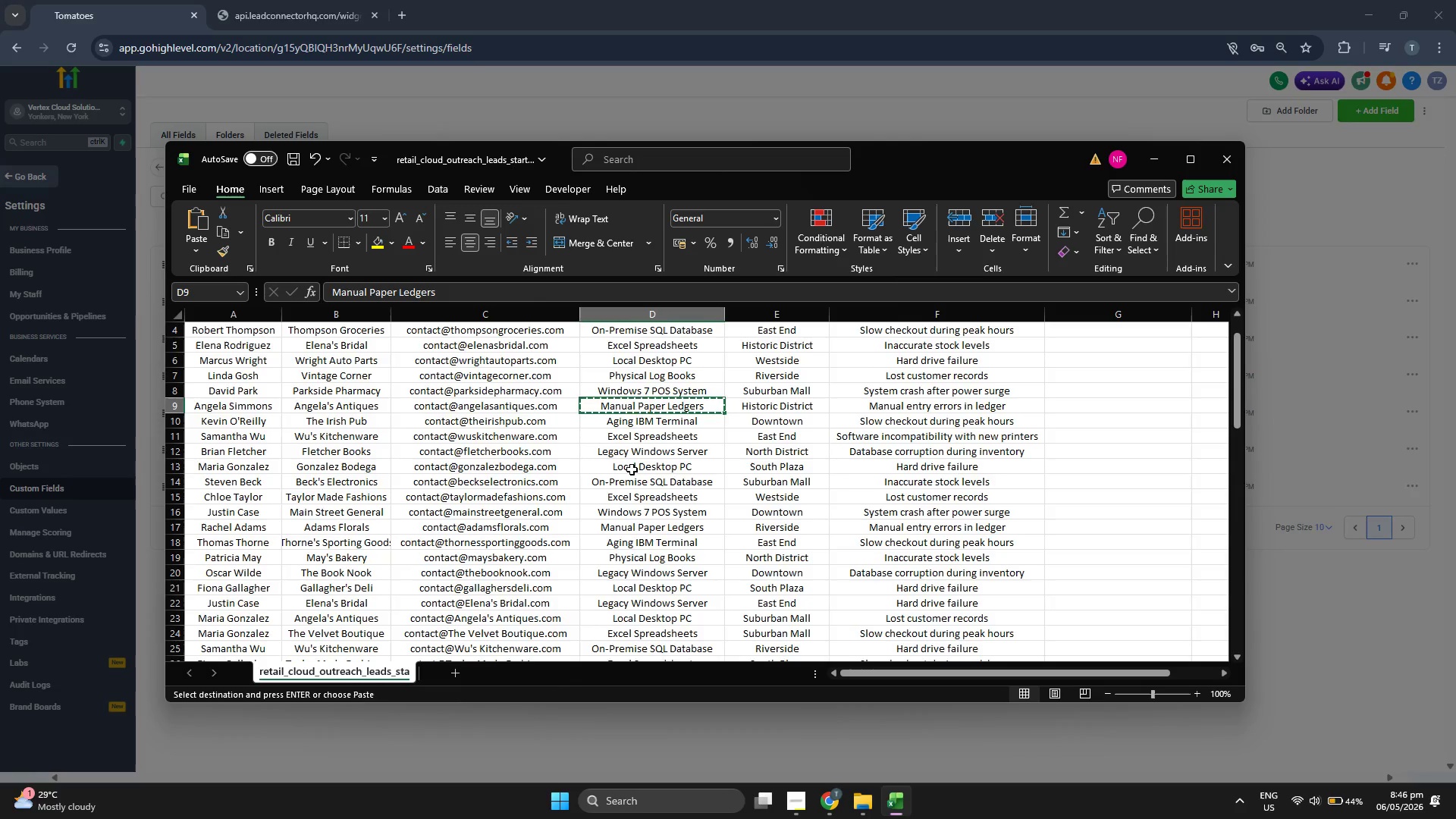 
scroll: coordinate [632, 469], scroll_direction: up, amount: 4.0
 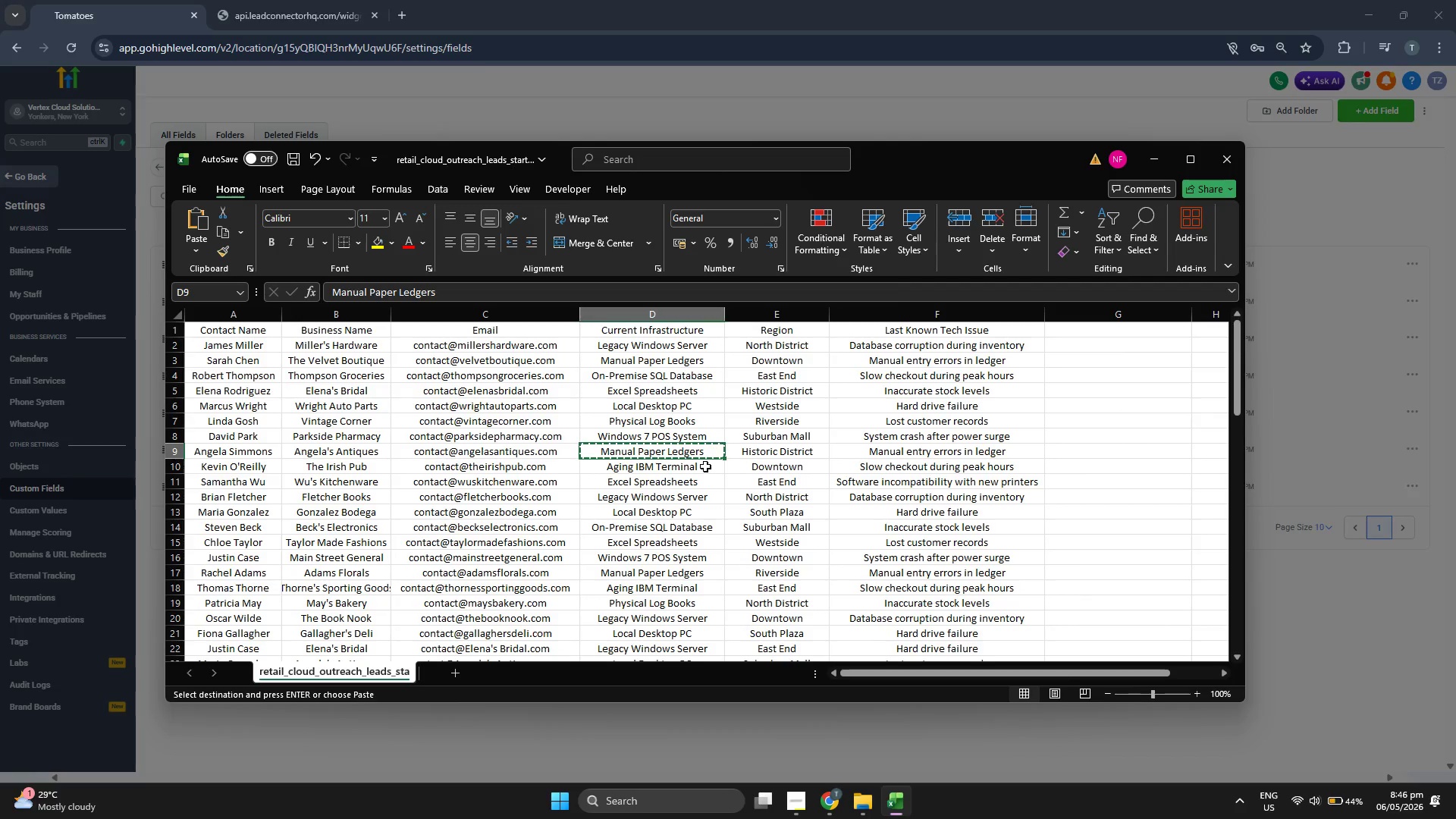 
scroll: coordinate [702, 468], scroll_direction: down, amount: 1.0
 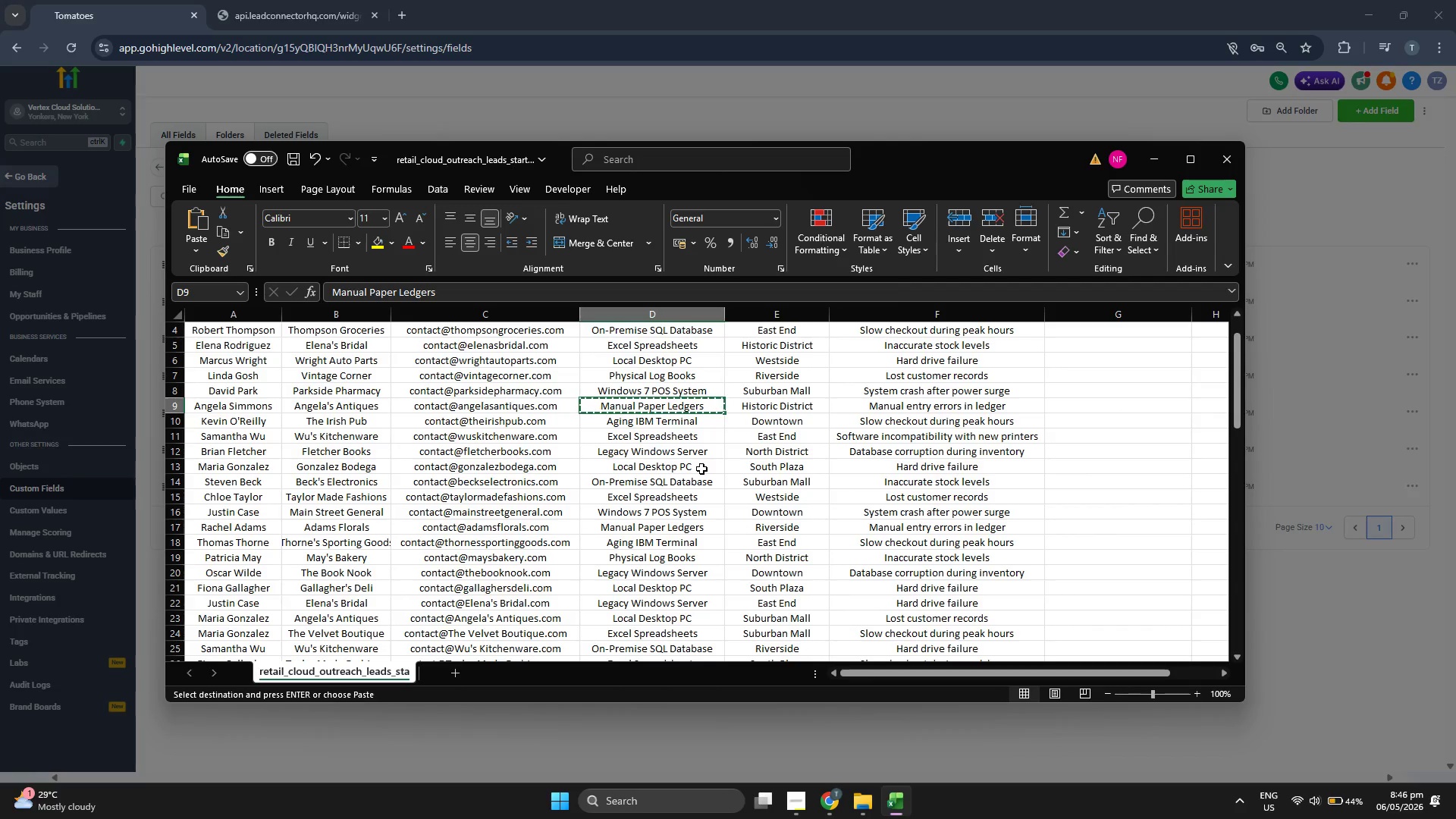 
left_click([1300, 608])
 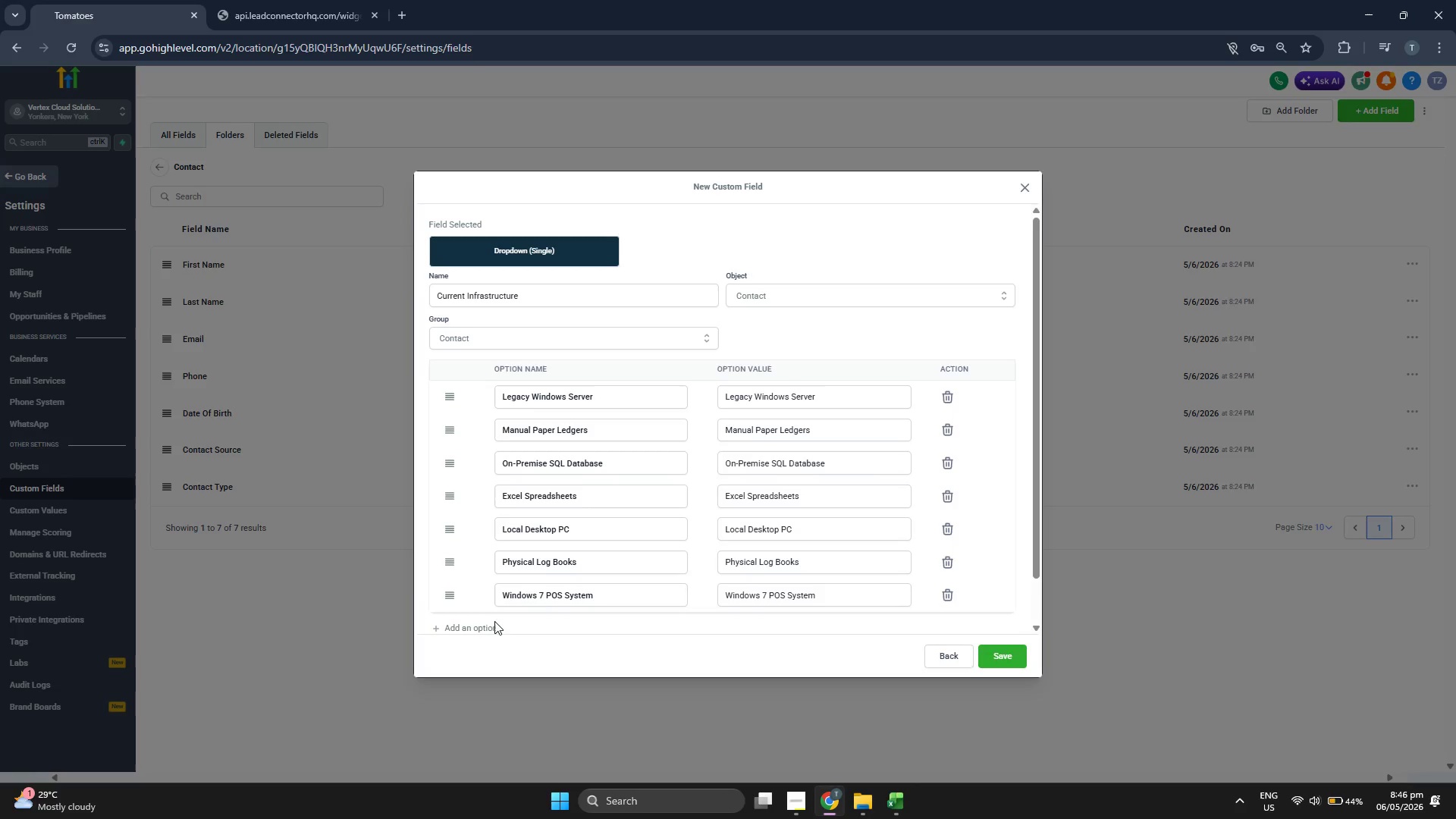 
left_click([493, 625])
 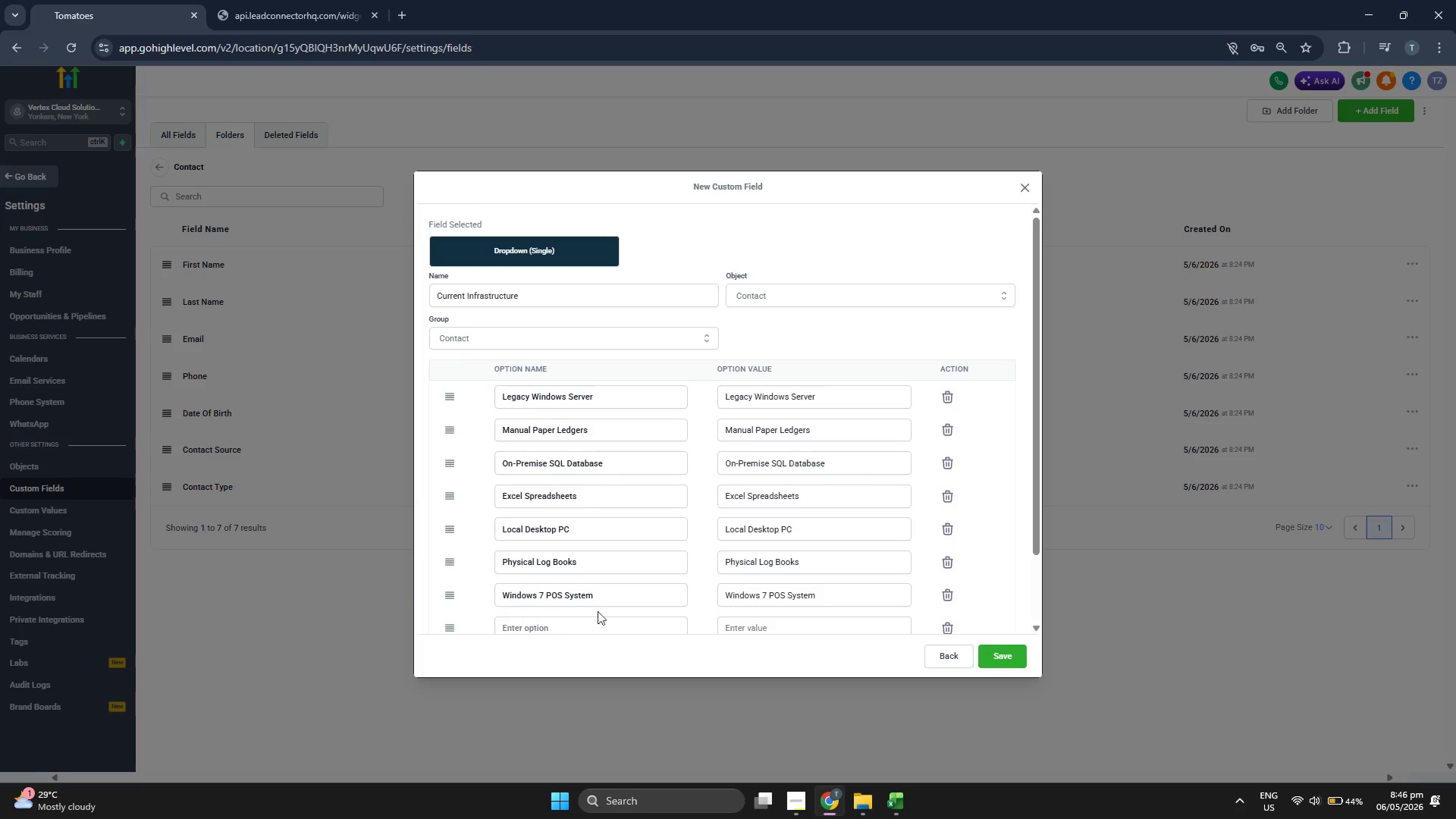 
key(Control+ControlLeft)
 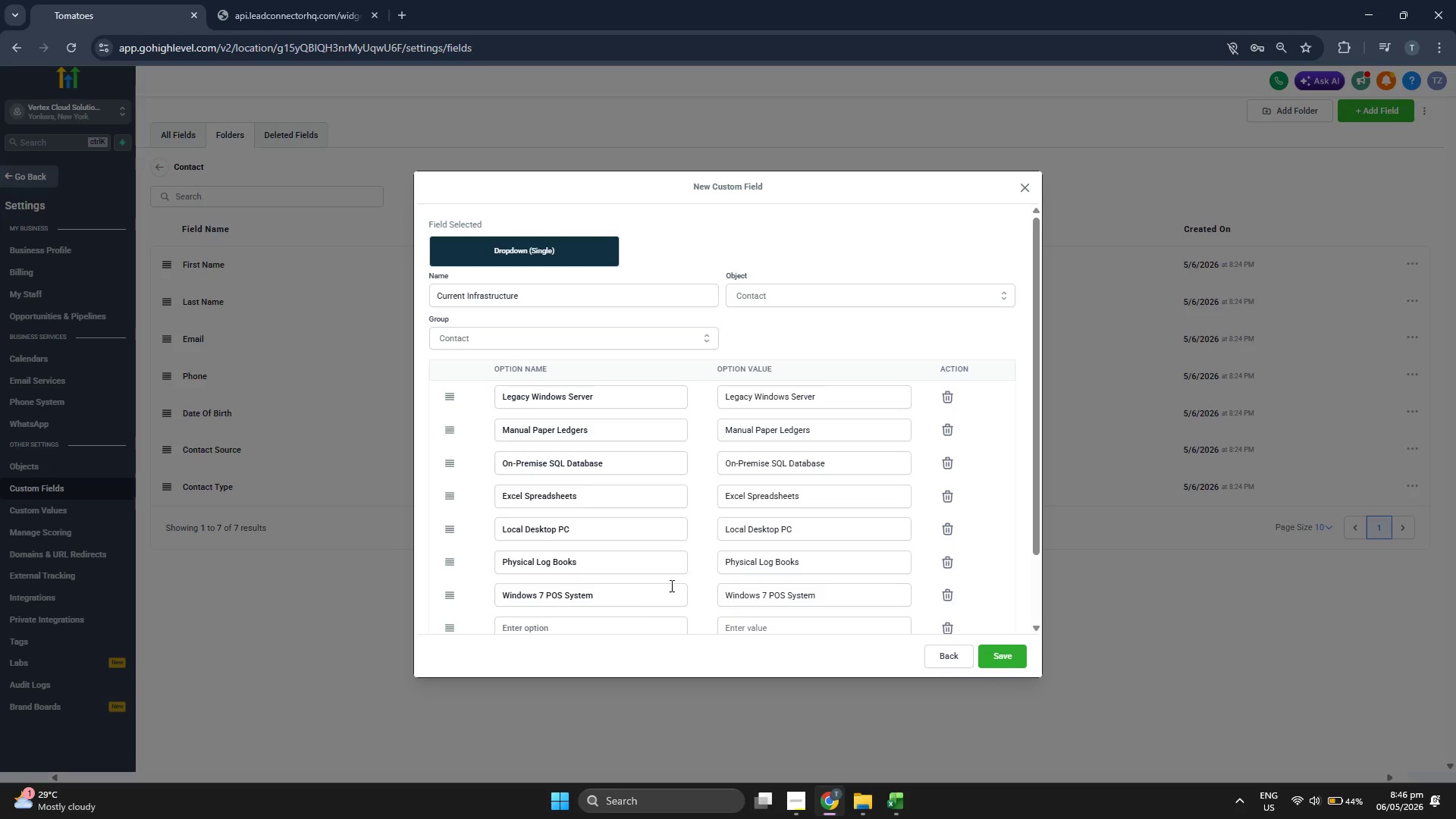 
key(Control+V)
 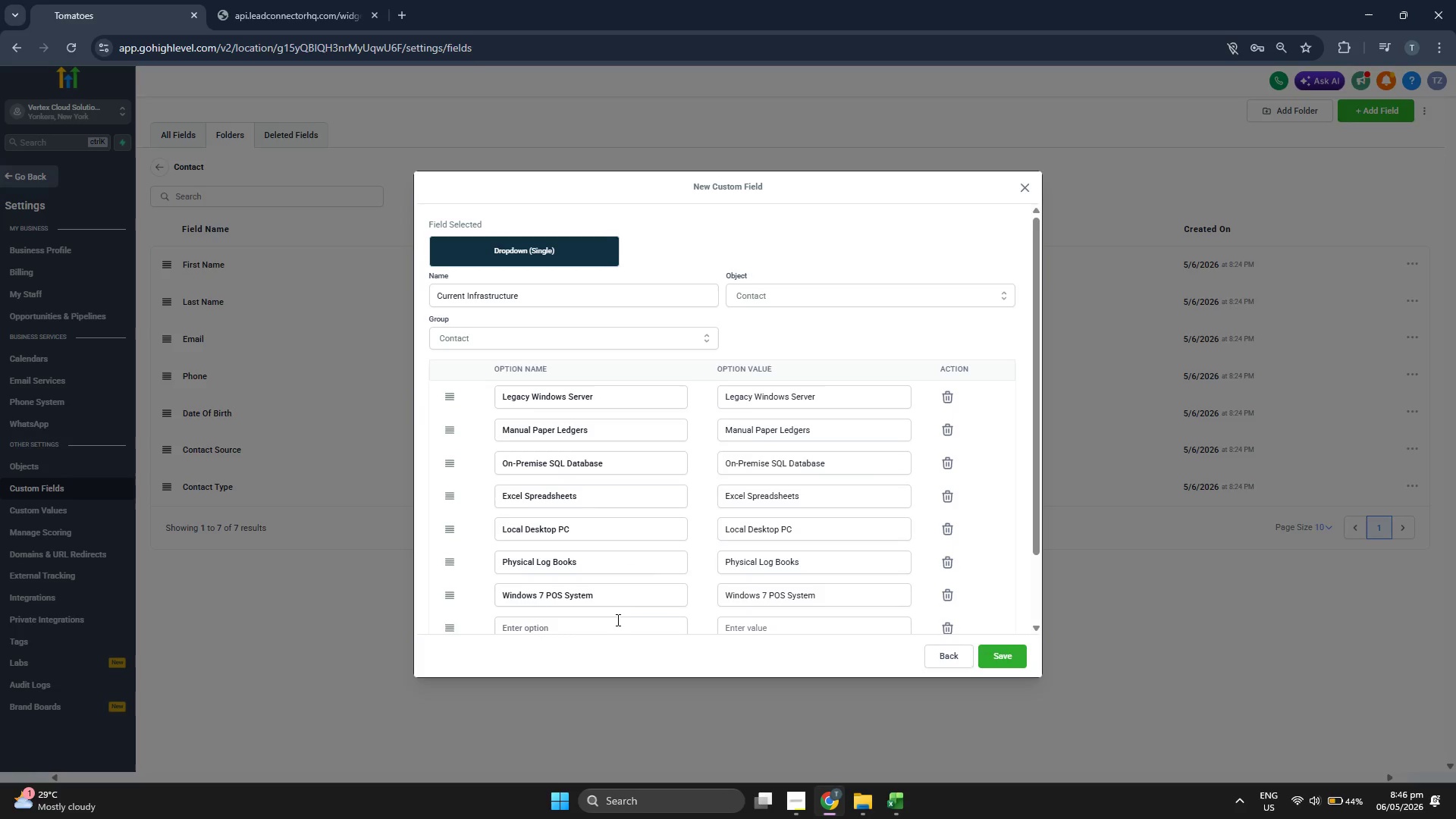 
key(Control+ControlLeft)
 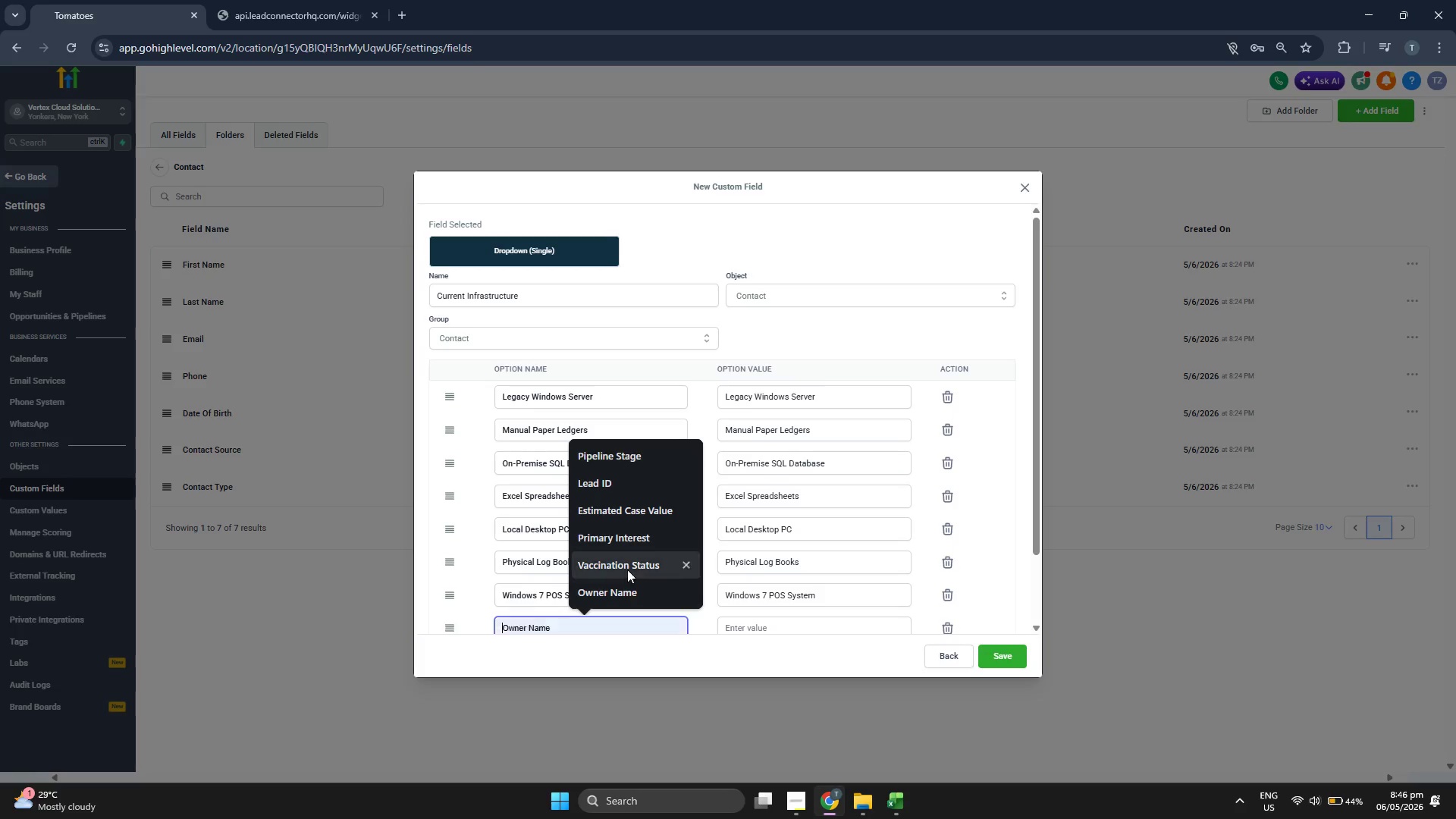 
key(Control+V)
 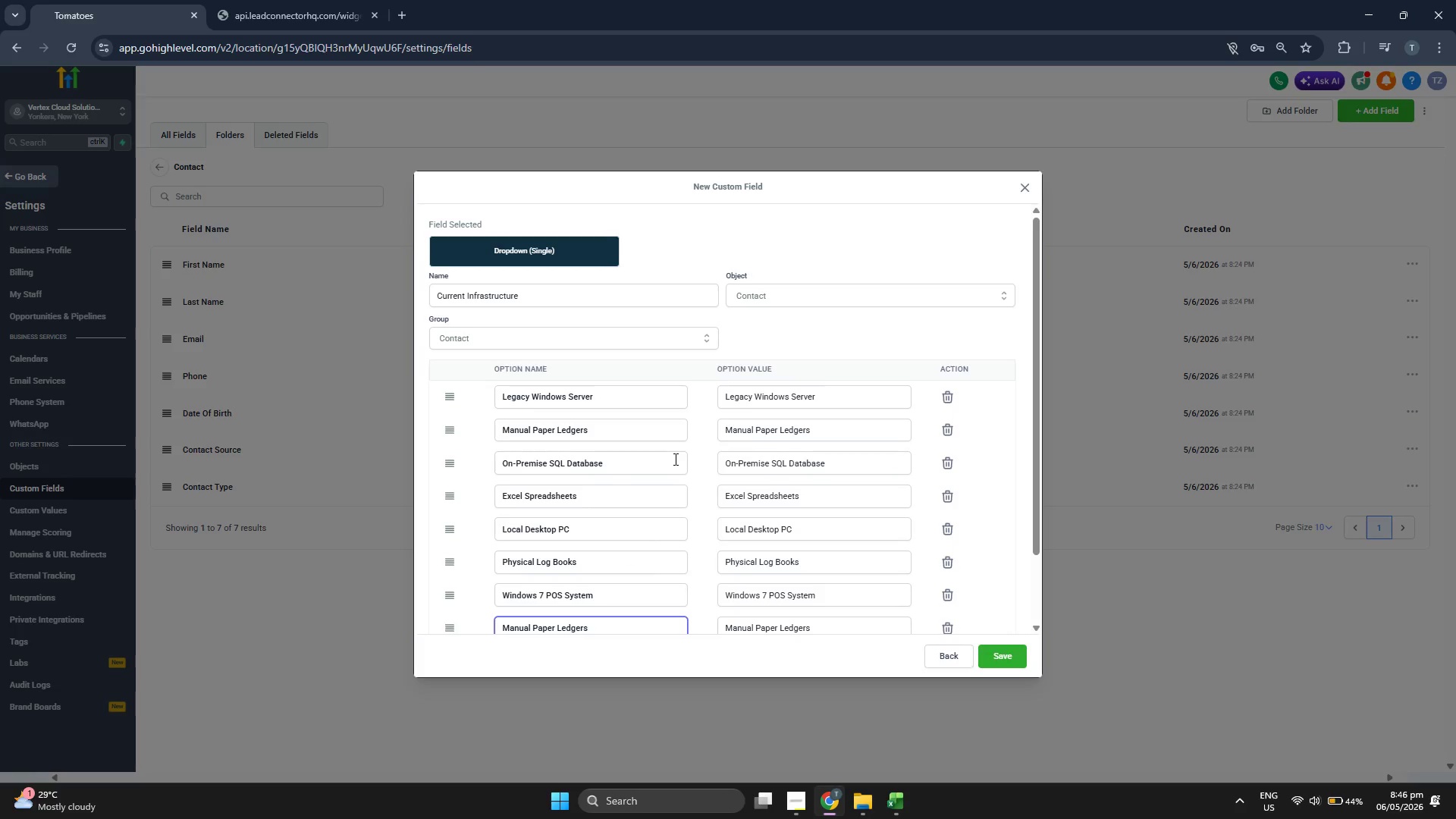 
scroll: coordinate [674, 459], scroll_direction: down, amount: 1.0
 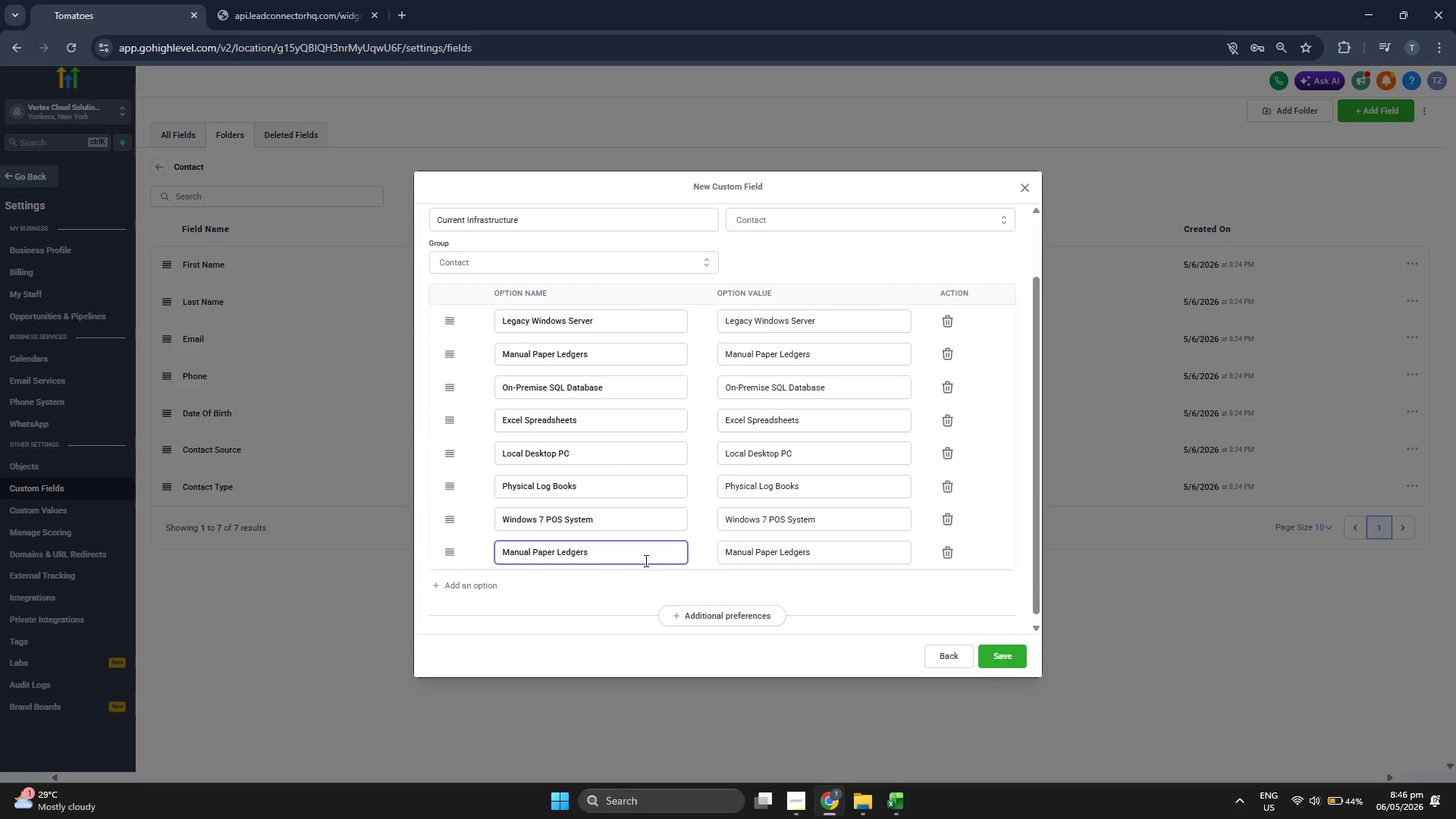 
double_click([645, 560])
 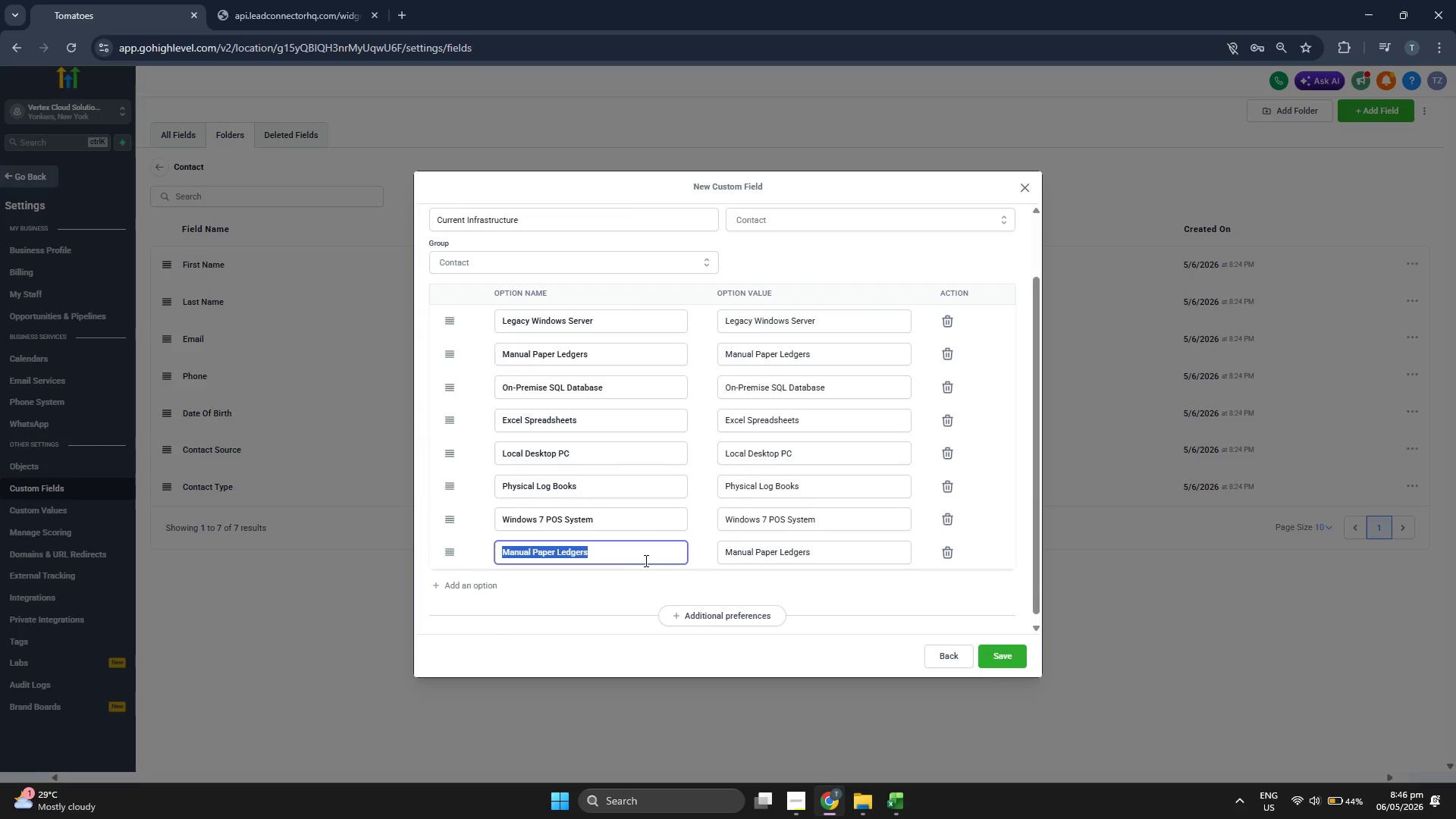 
triple_click([645, 560])
 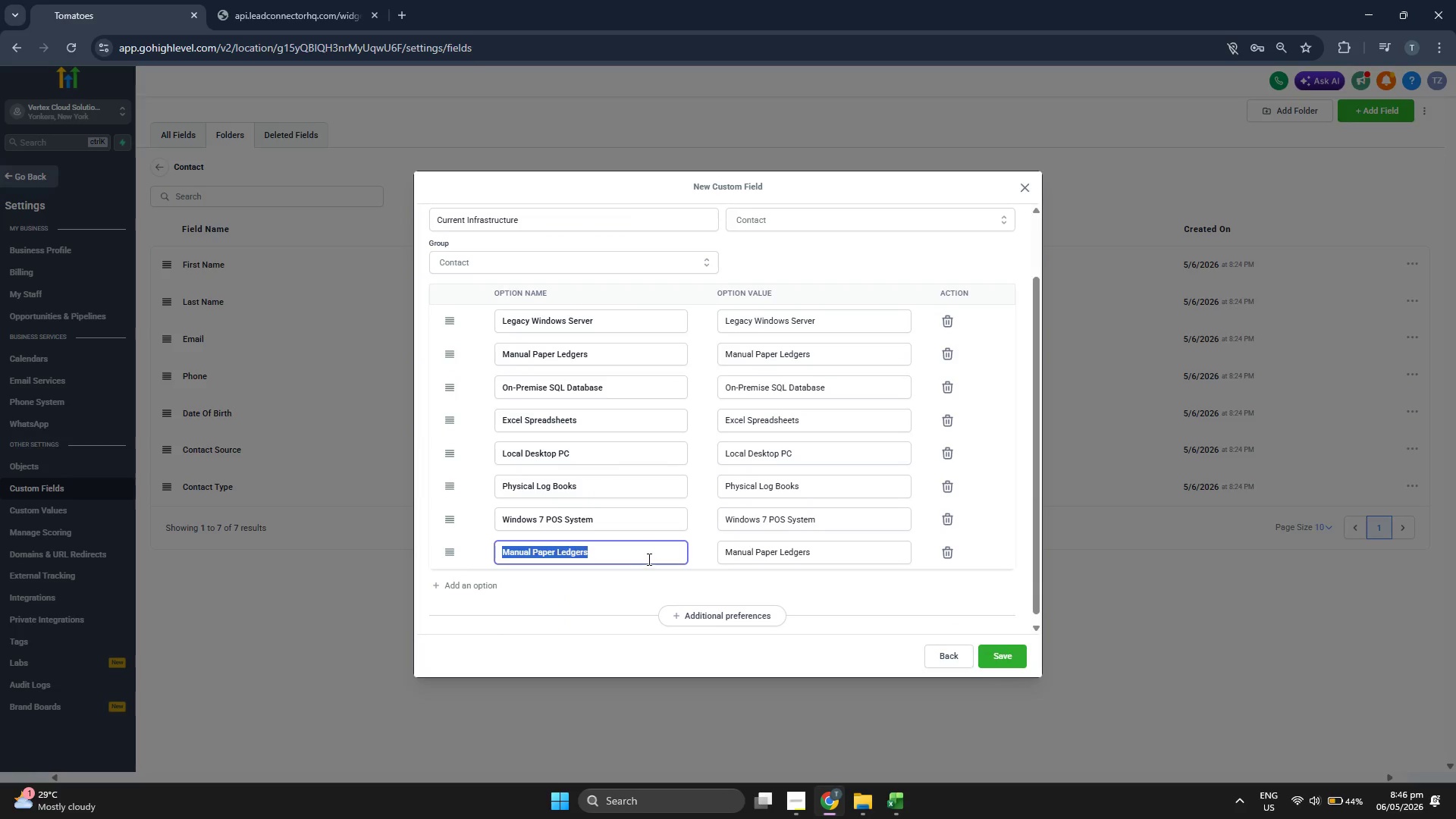 
key(Backspace)
 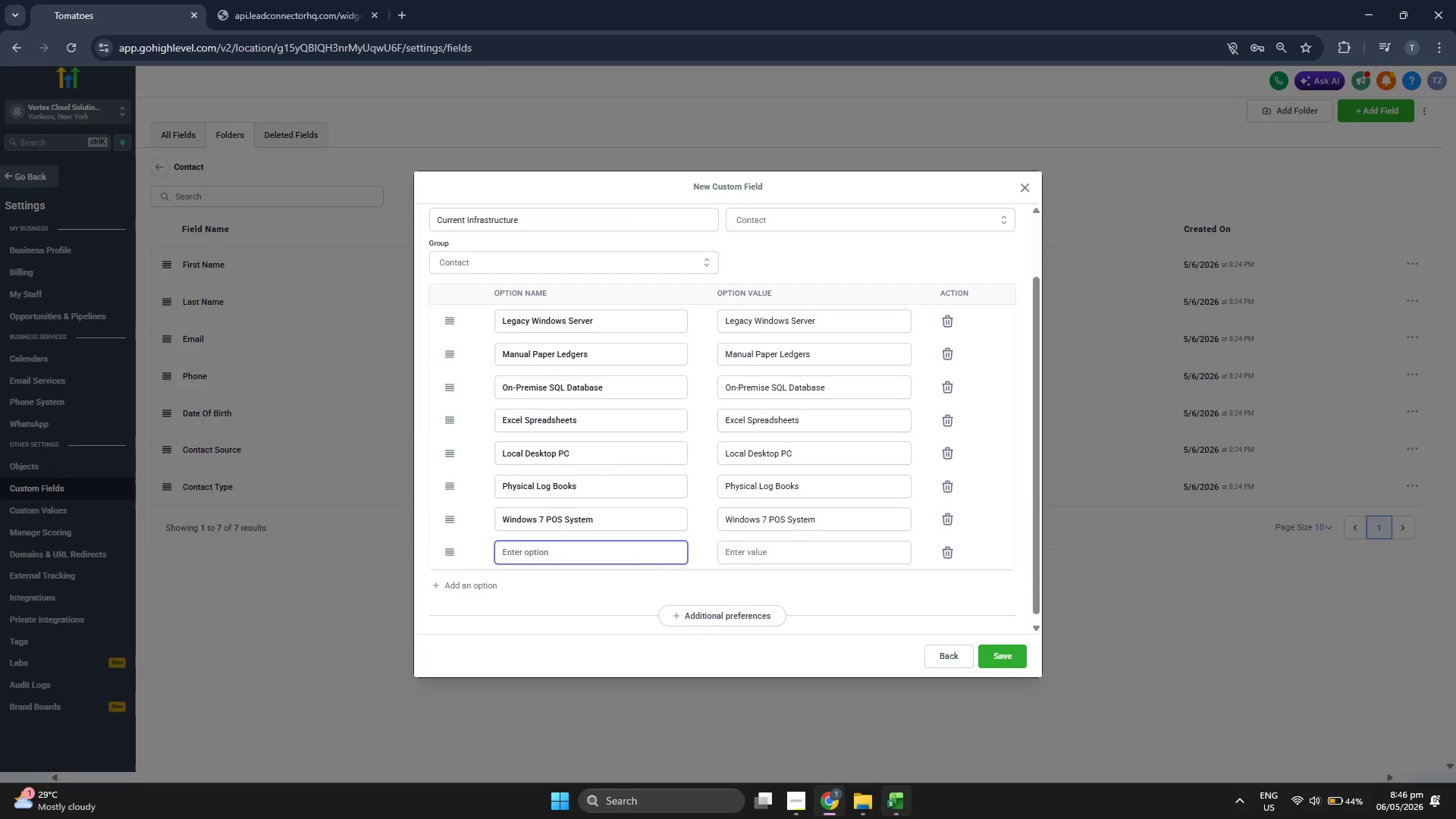 
left_click([901, 810])
 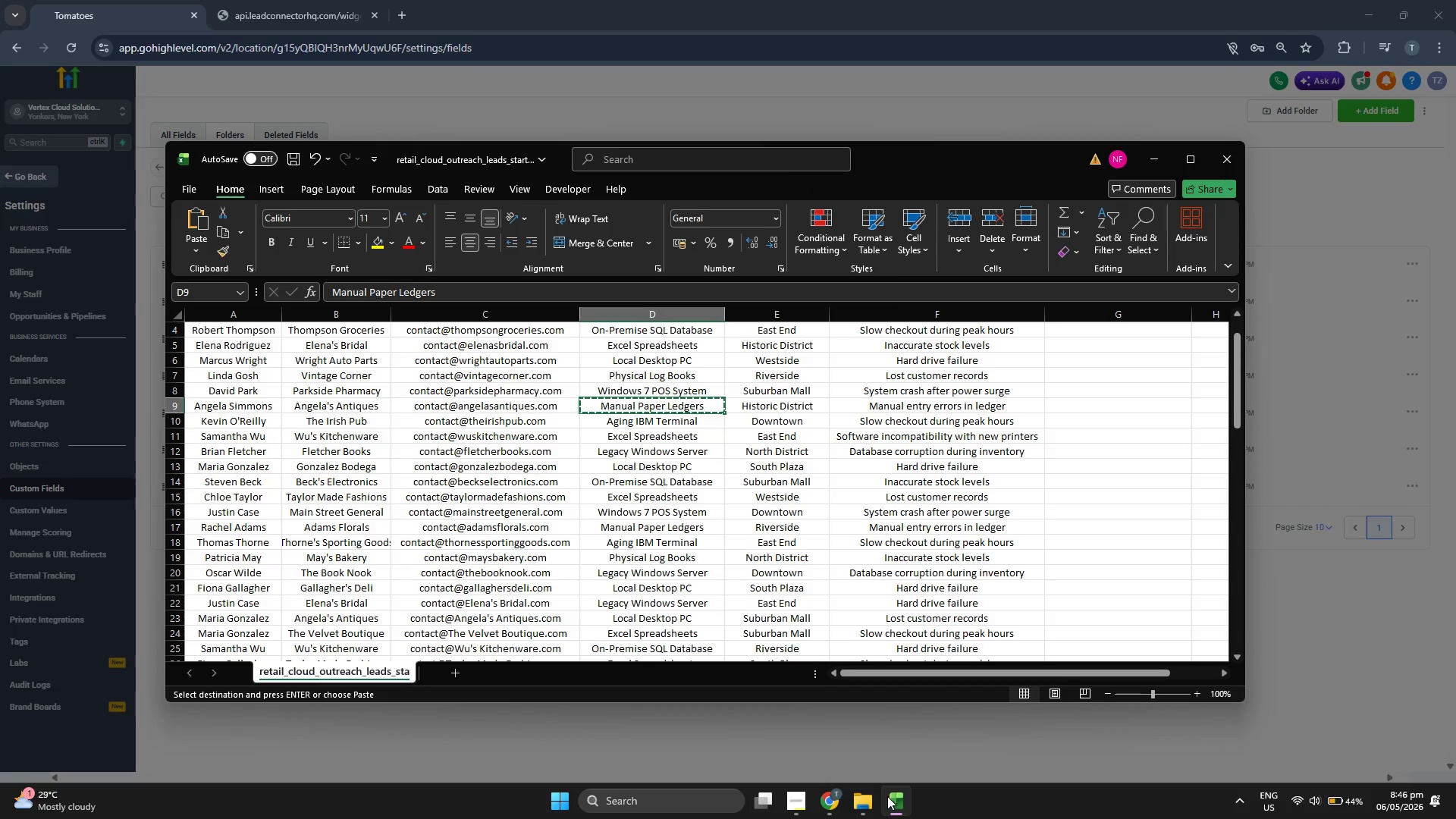 
key(ArrowDown)
 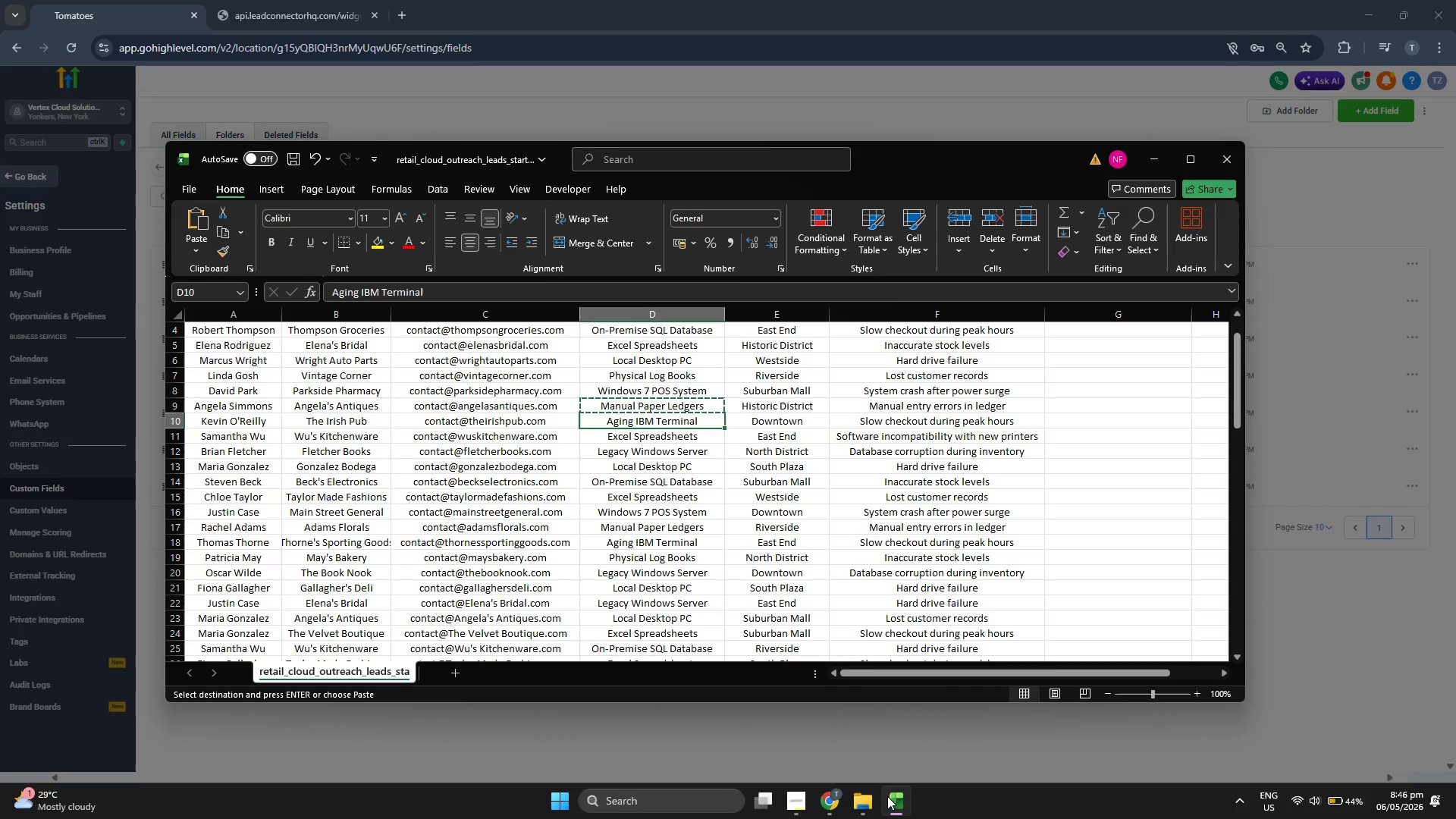 
key(Control+ControlLeft)
 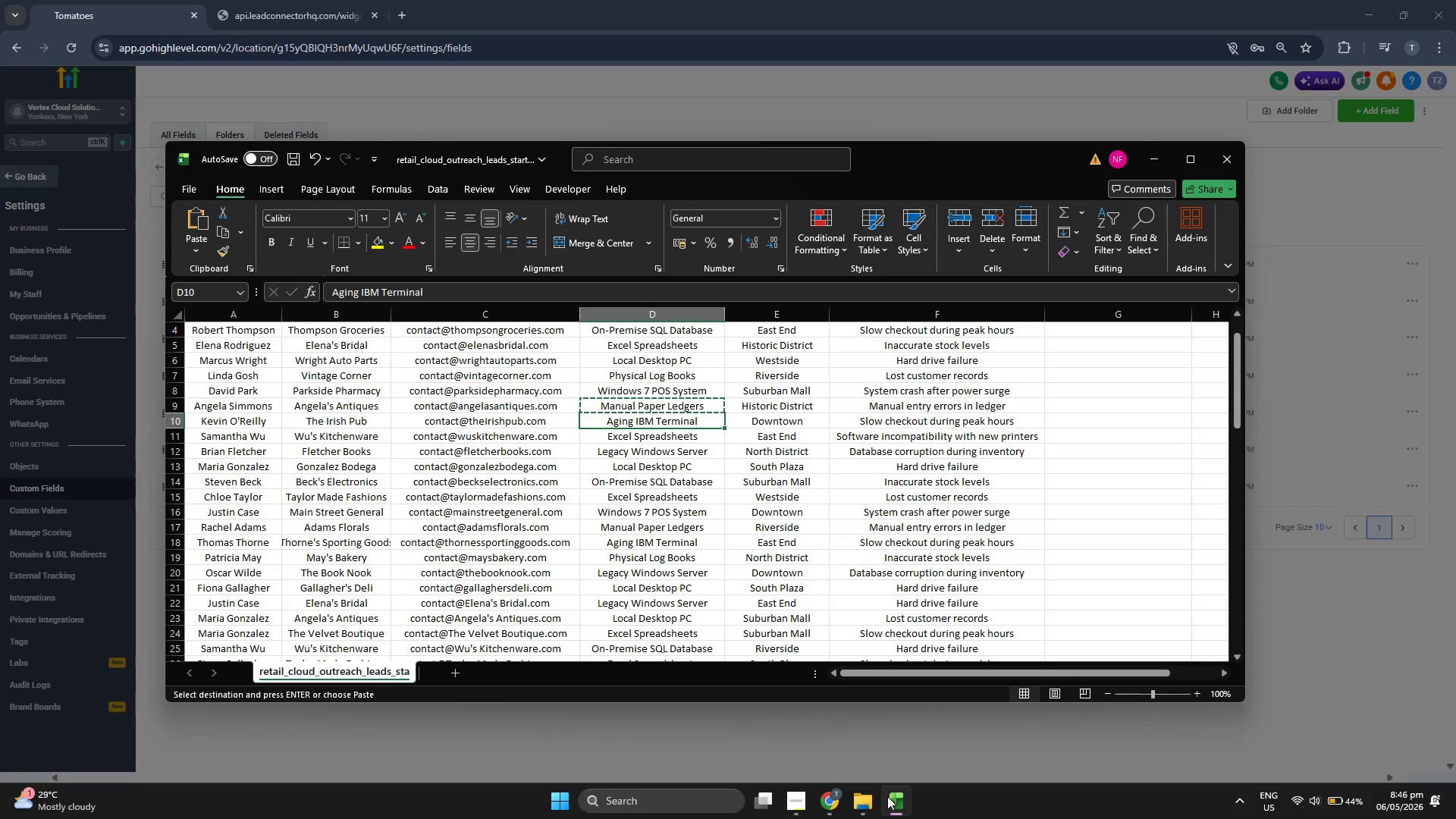 
key(Control+C)
 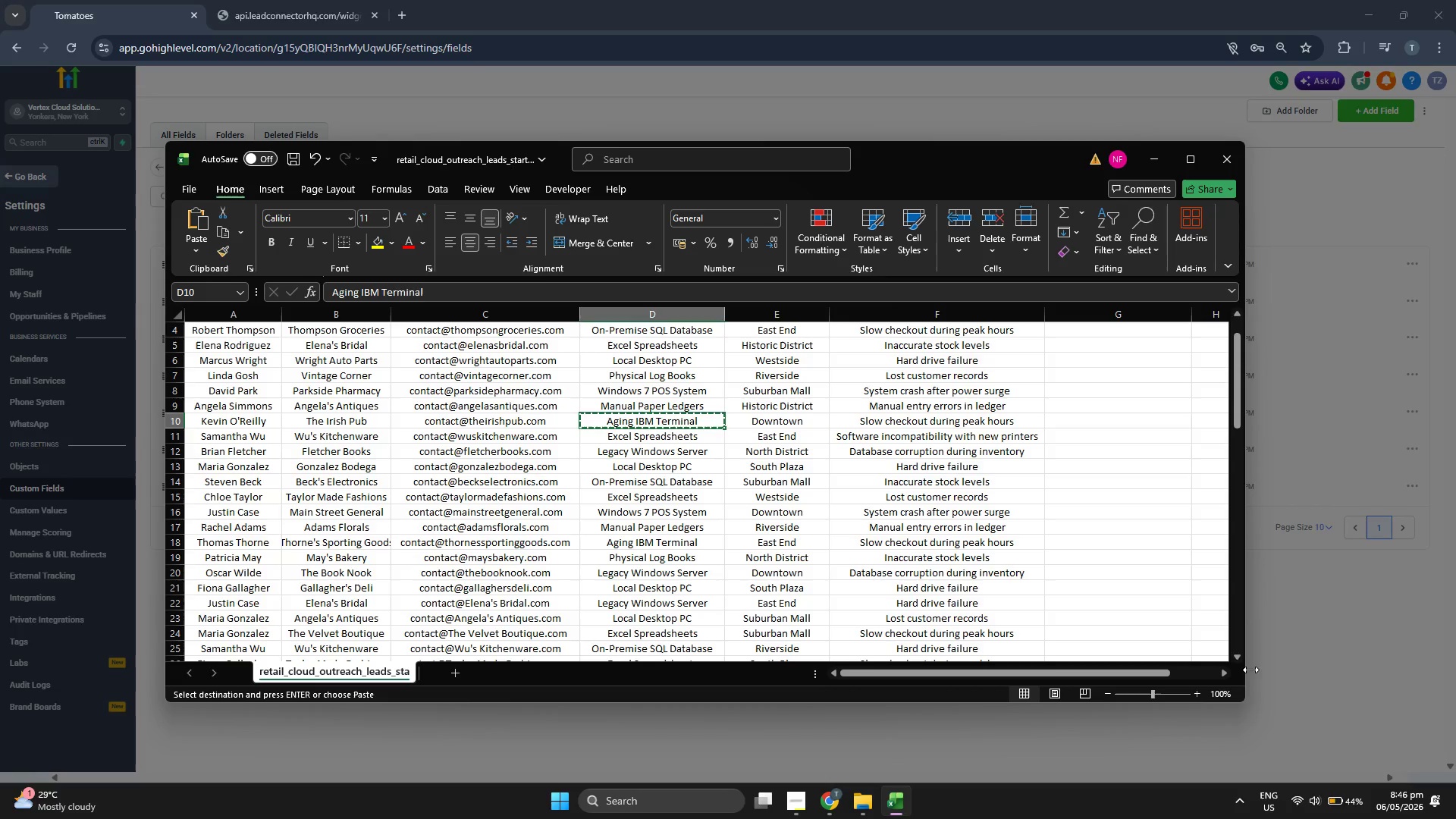 
left_click([1313, 662])
 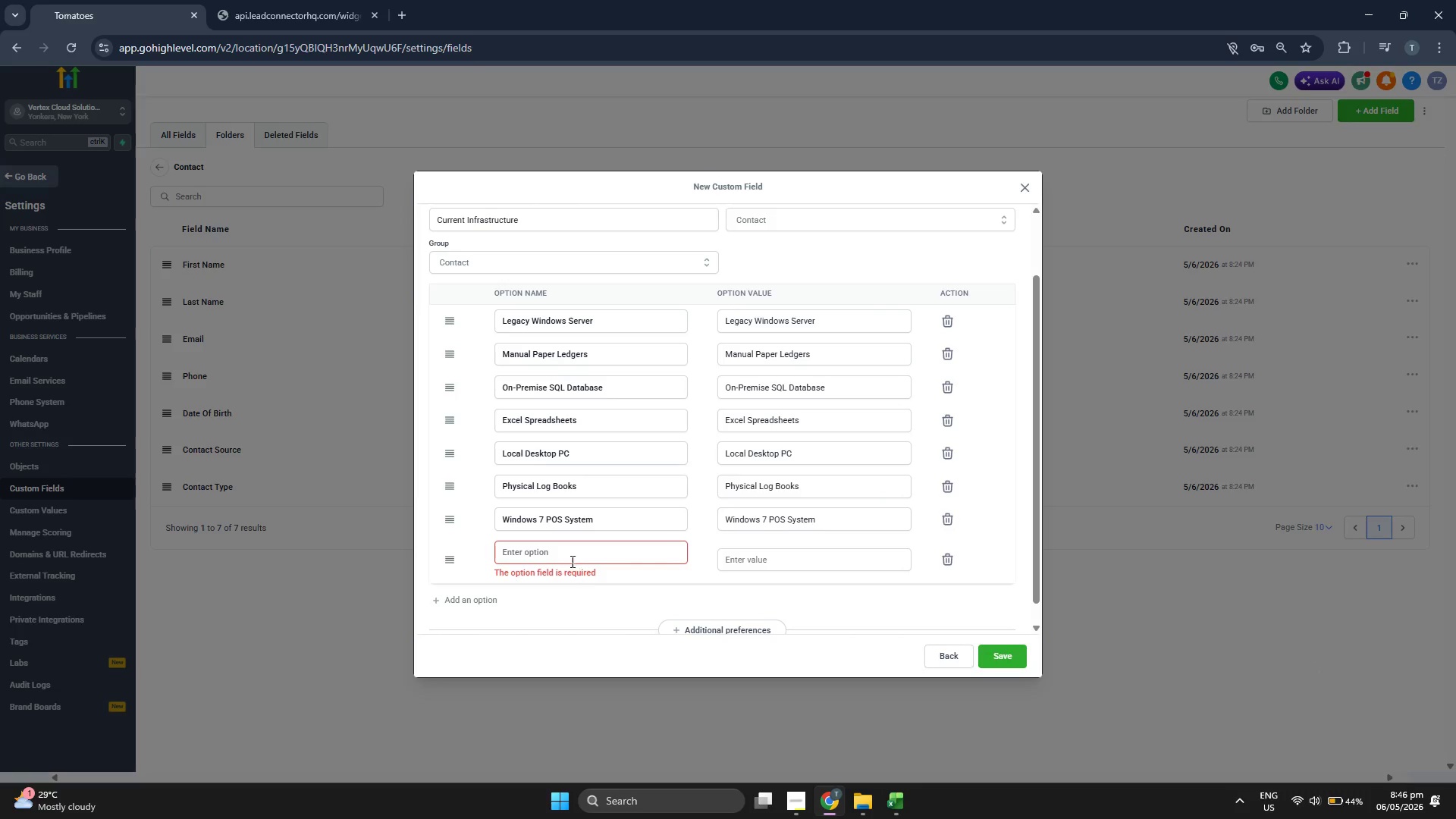 
left_click([573, 551])
 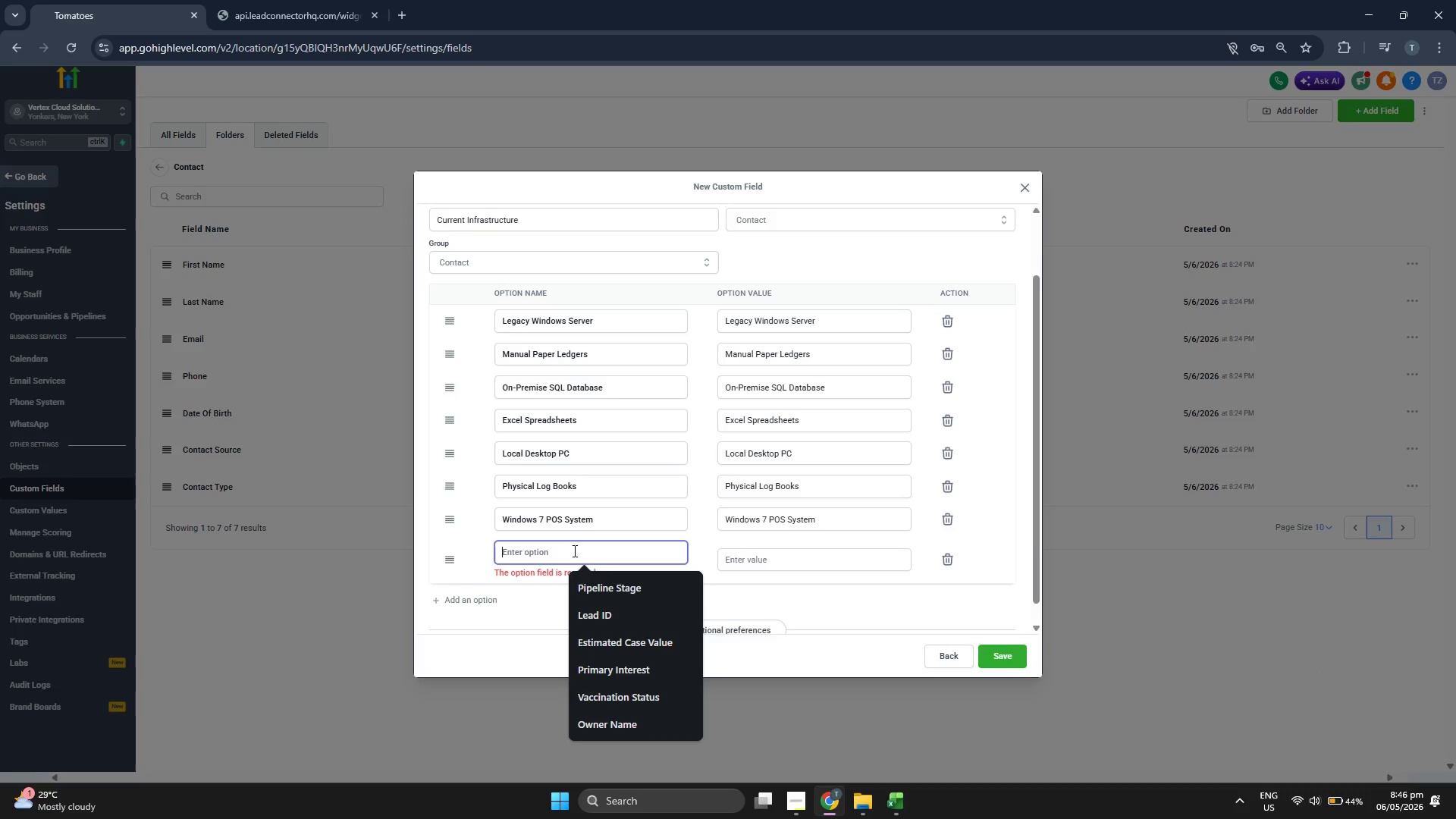 
key(Control+ControlLeft)
 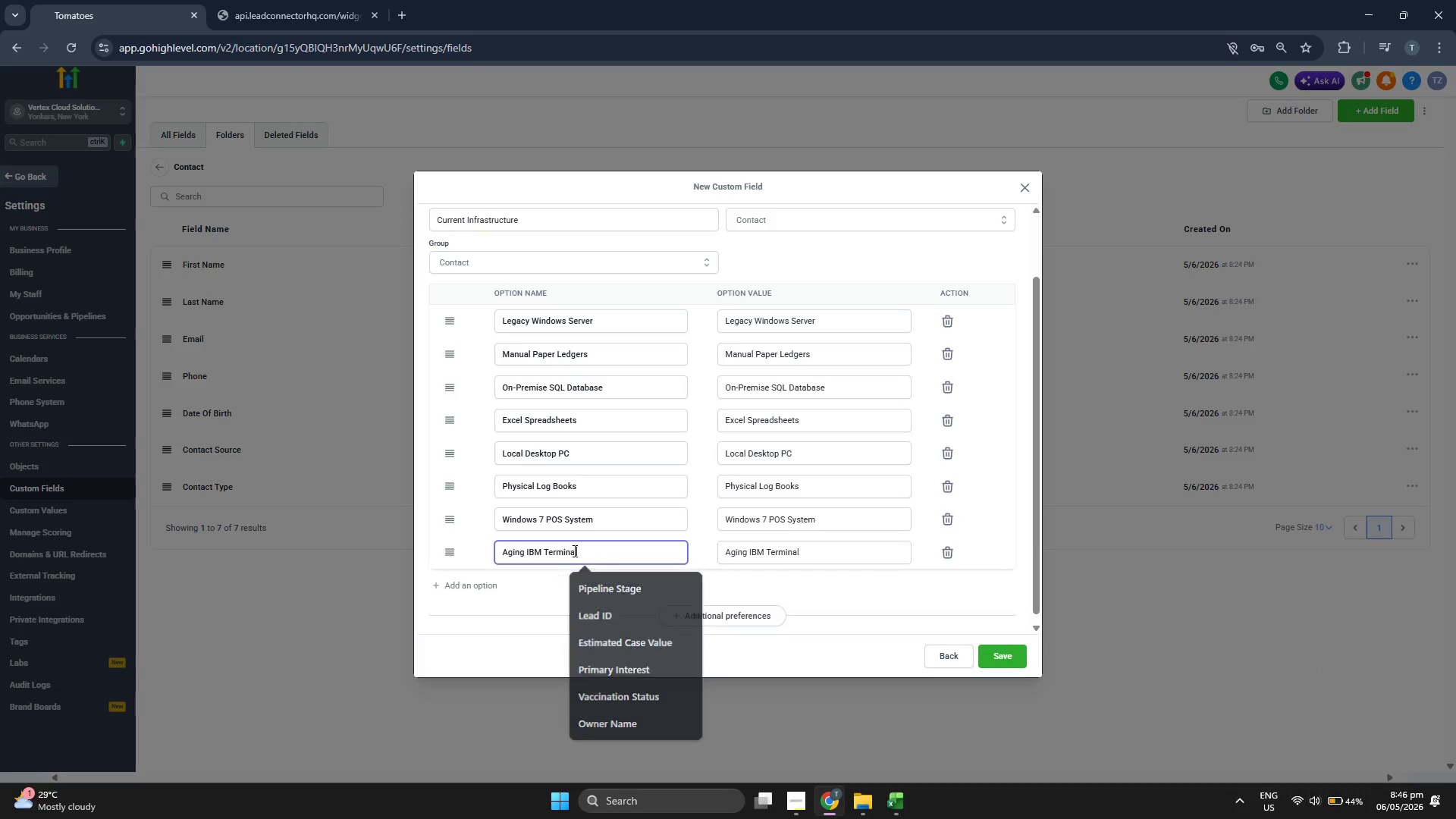 
key(Control+V)
 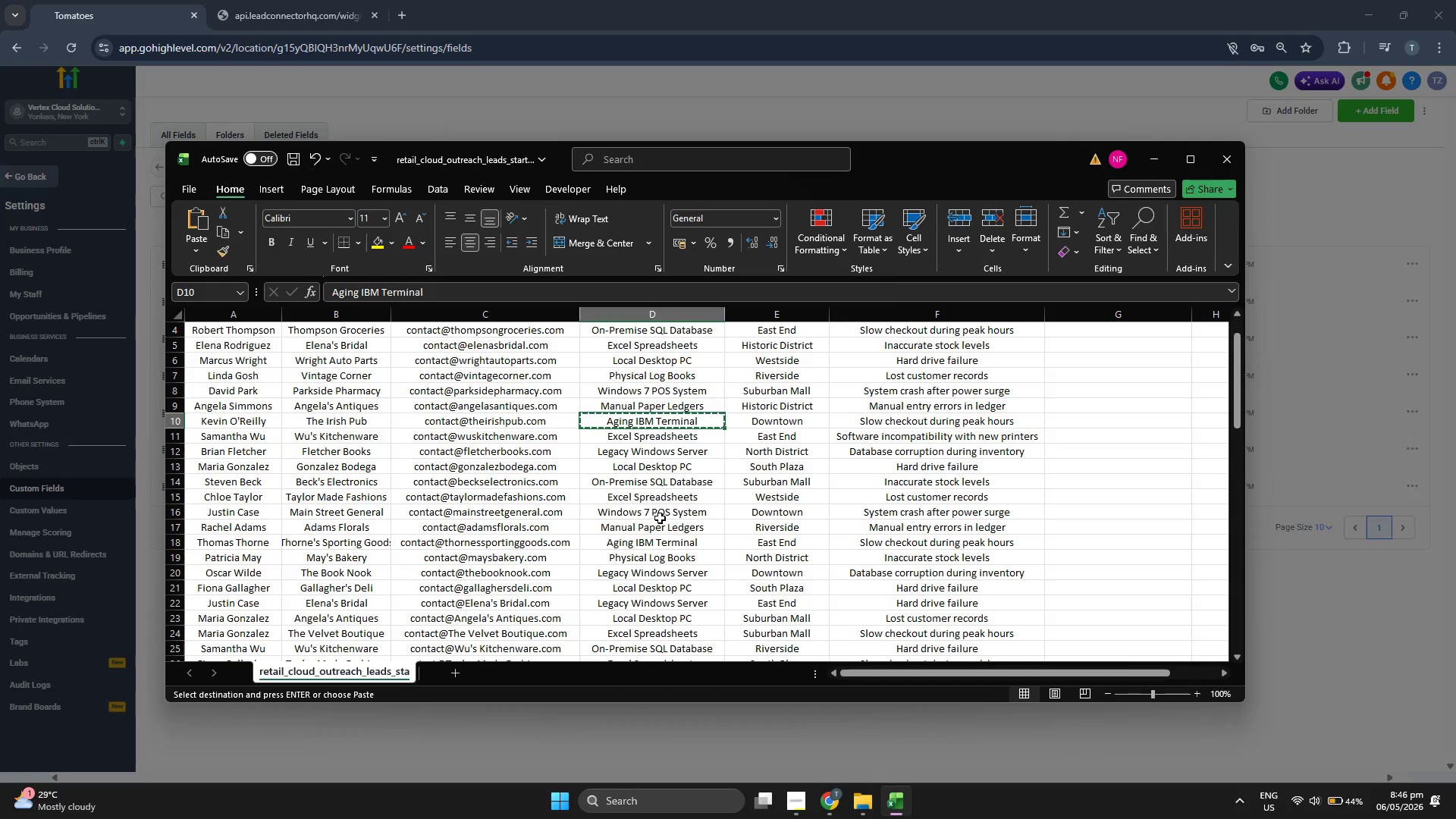 
wait(6.91)
 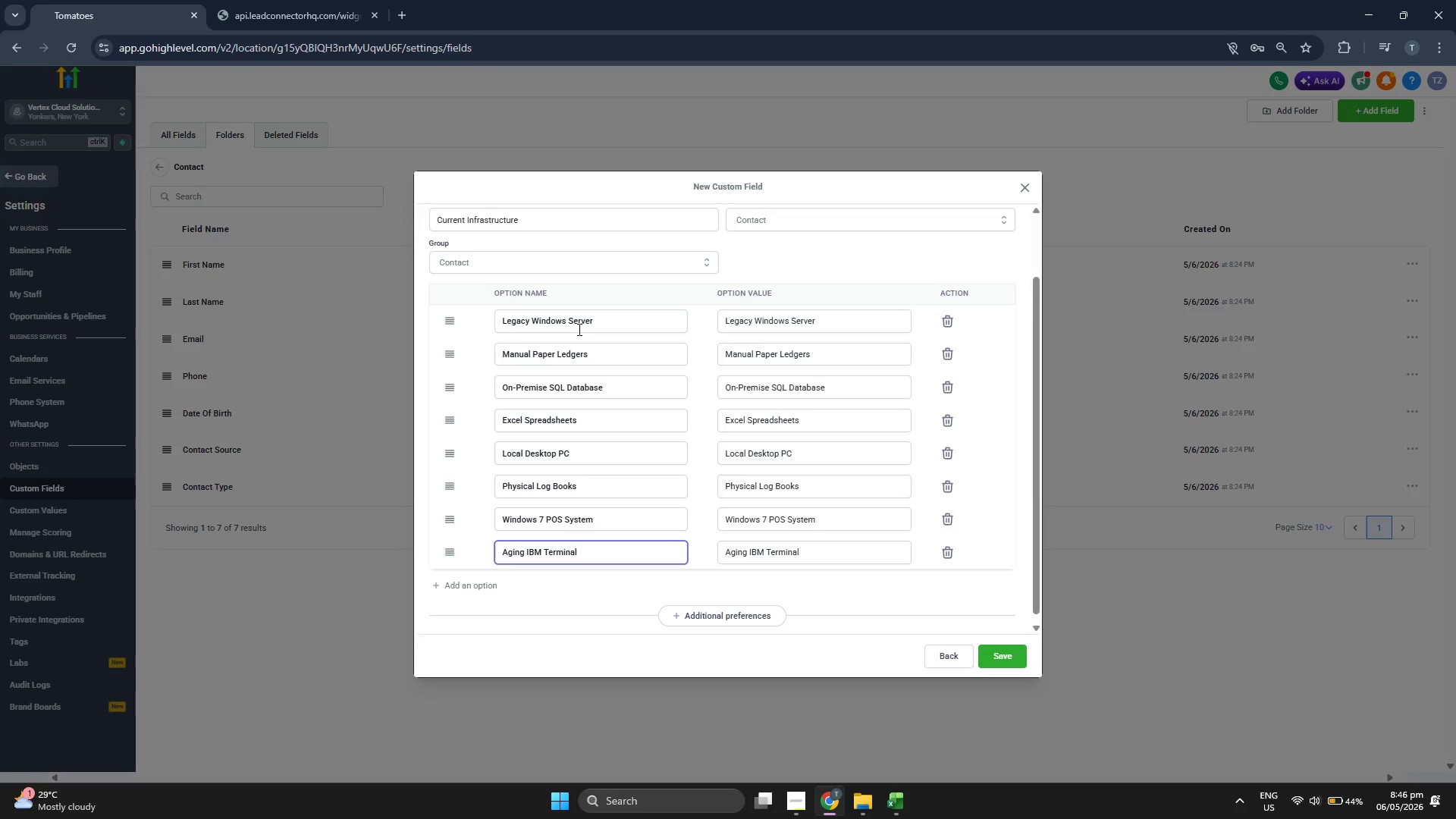 
key(ArrowDown)
 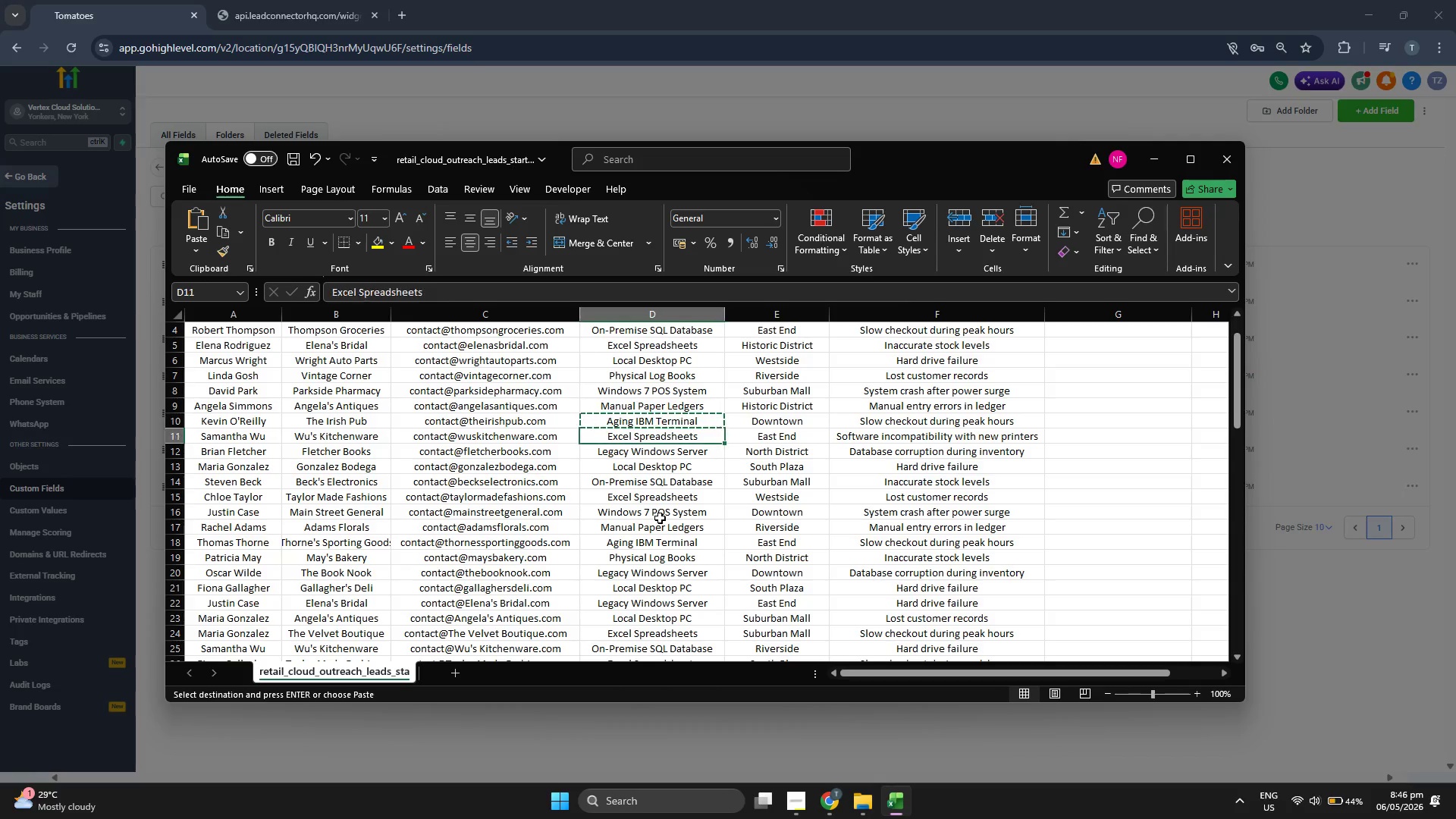 
key(ArrowDown)
 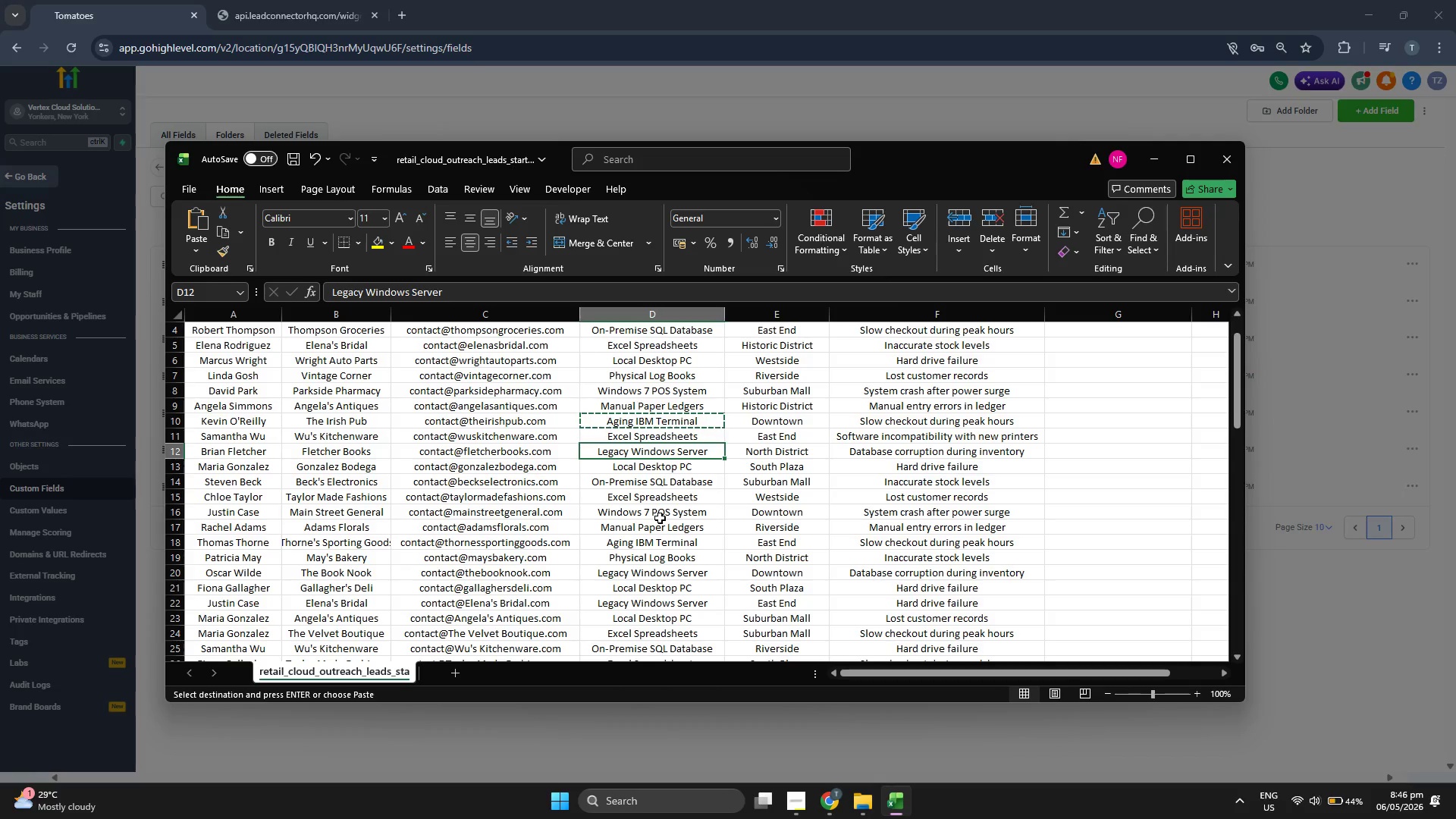 
scroll: coordinate [701, 494], scroll_direction: up, amount: 3.0
 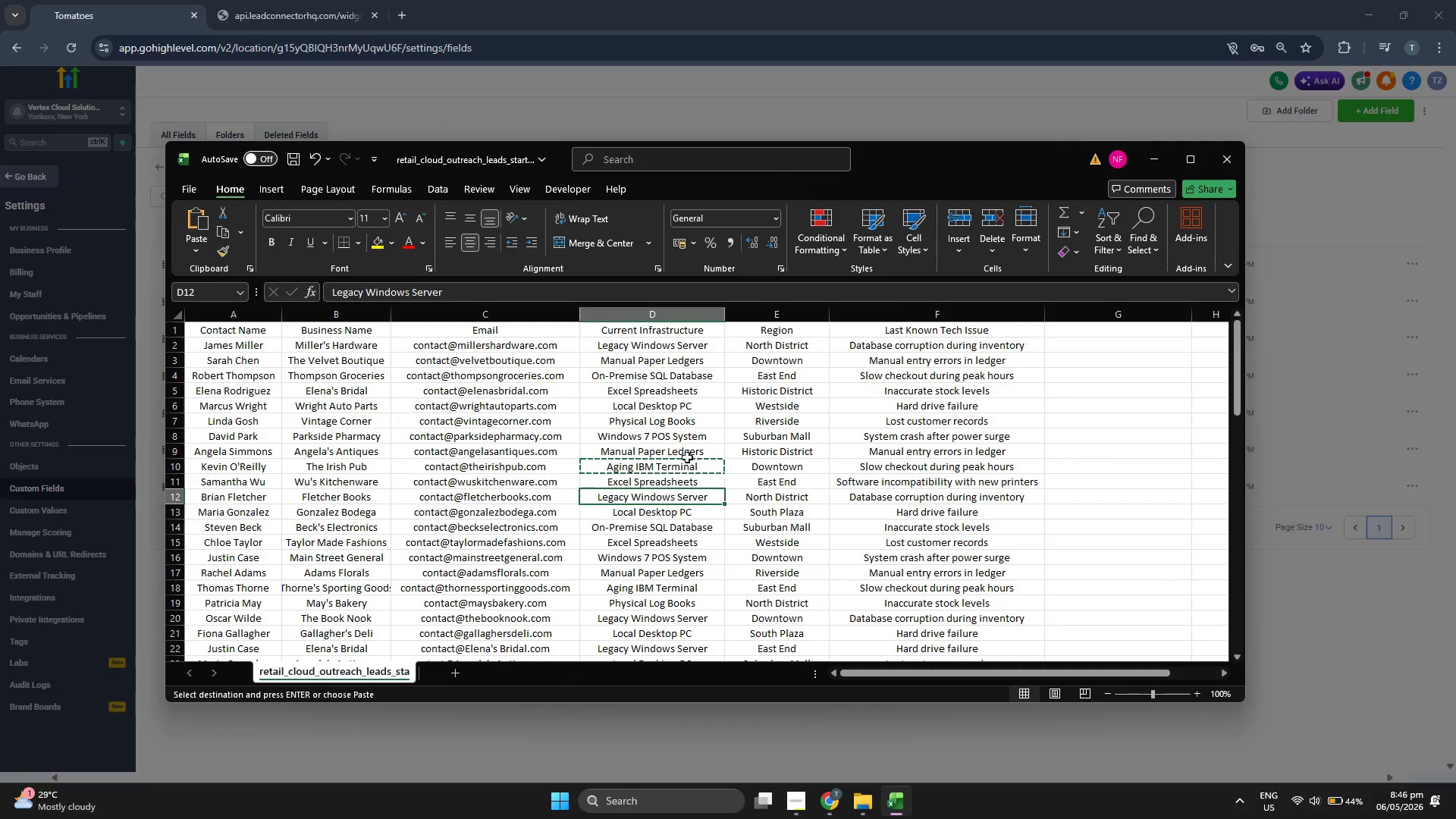 
scroll: coordinate [688, 440], scroll_direction: down, amount: 1.0
 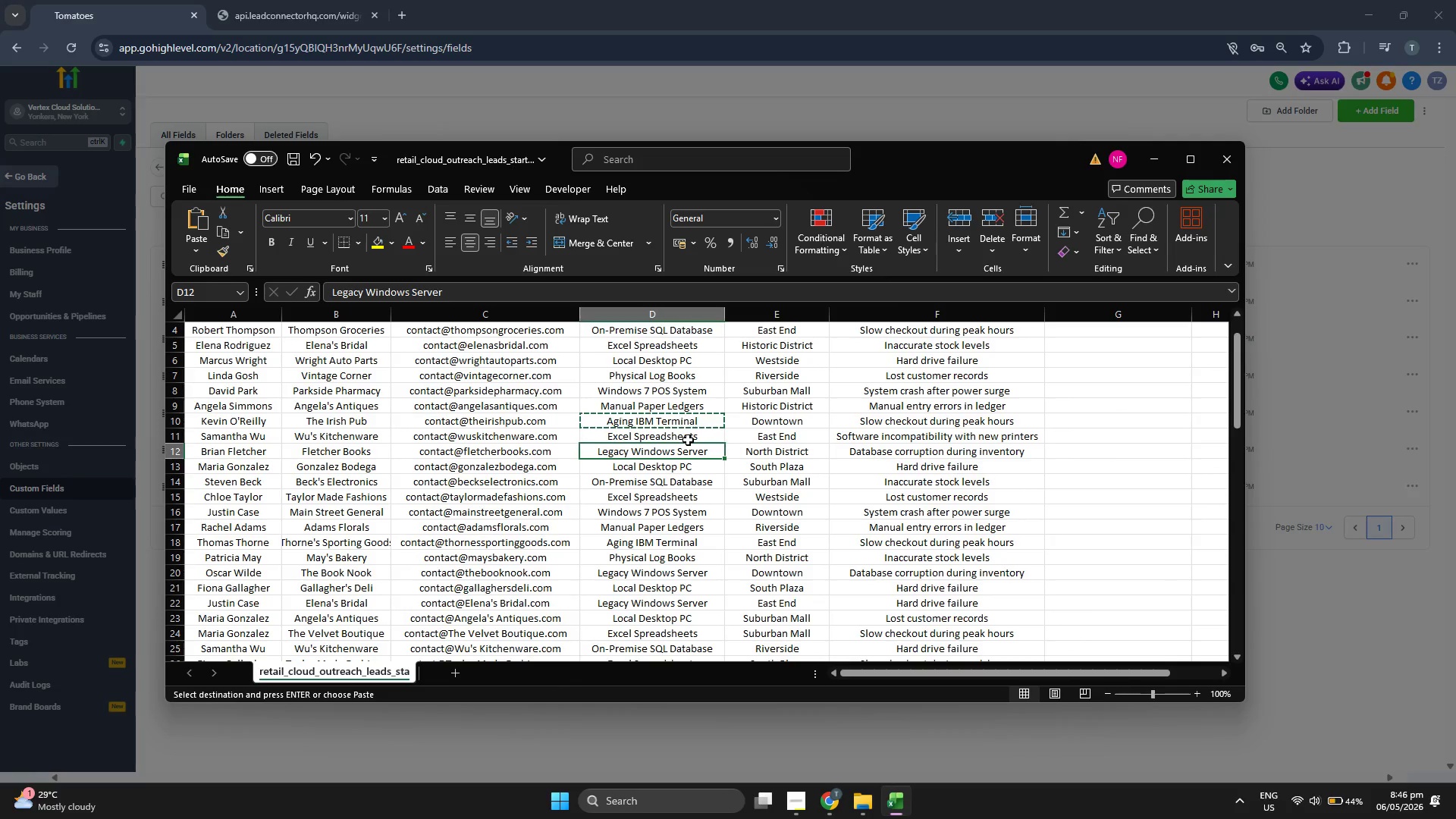 
scroll: coordinate [692, 444], scroll_direction: up, amount: 2.0
 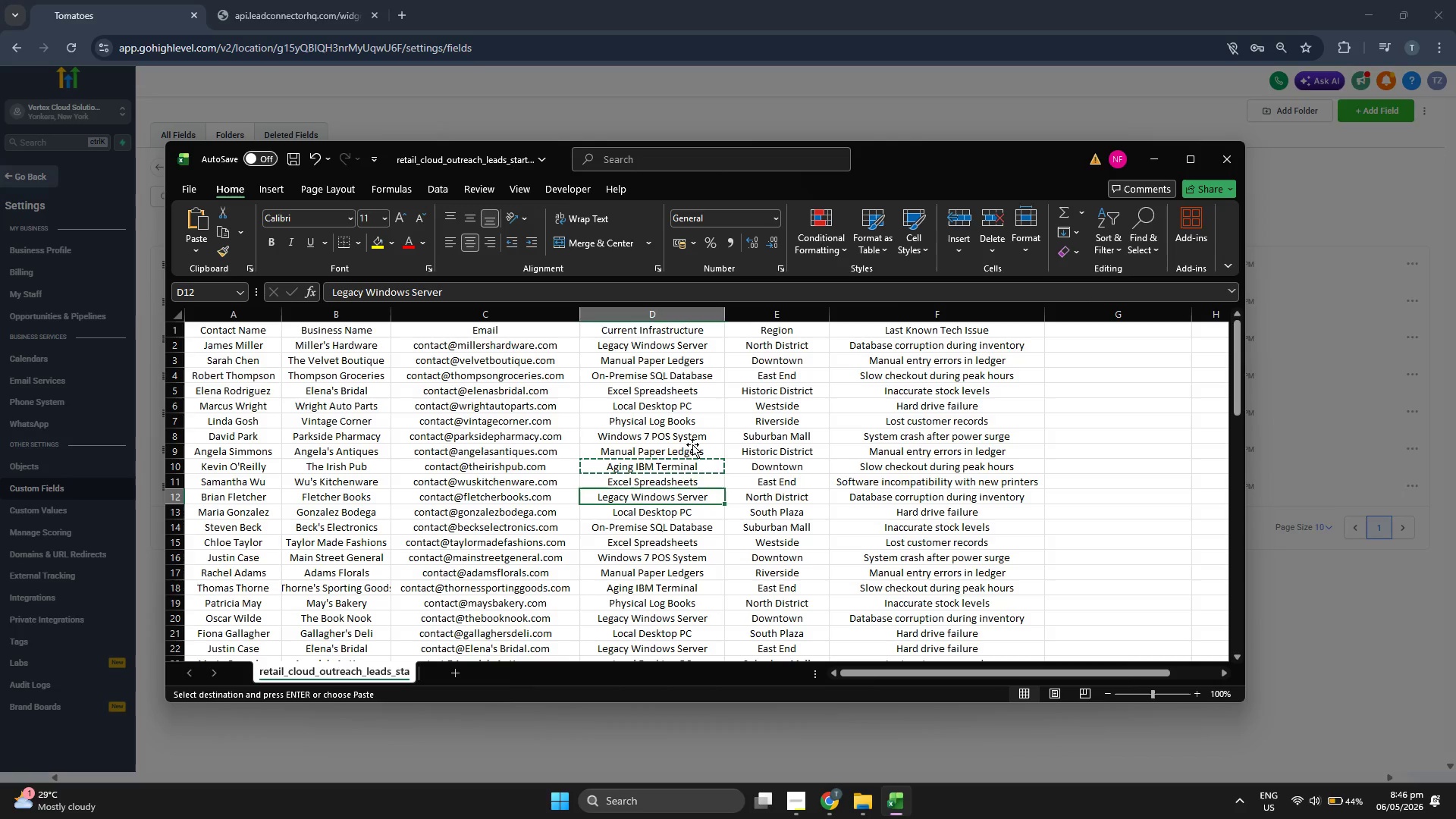 
key(ArrowDown)
 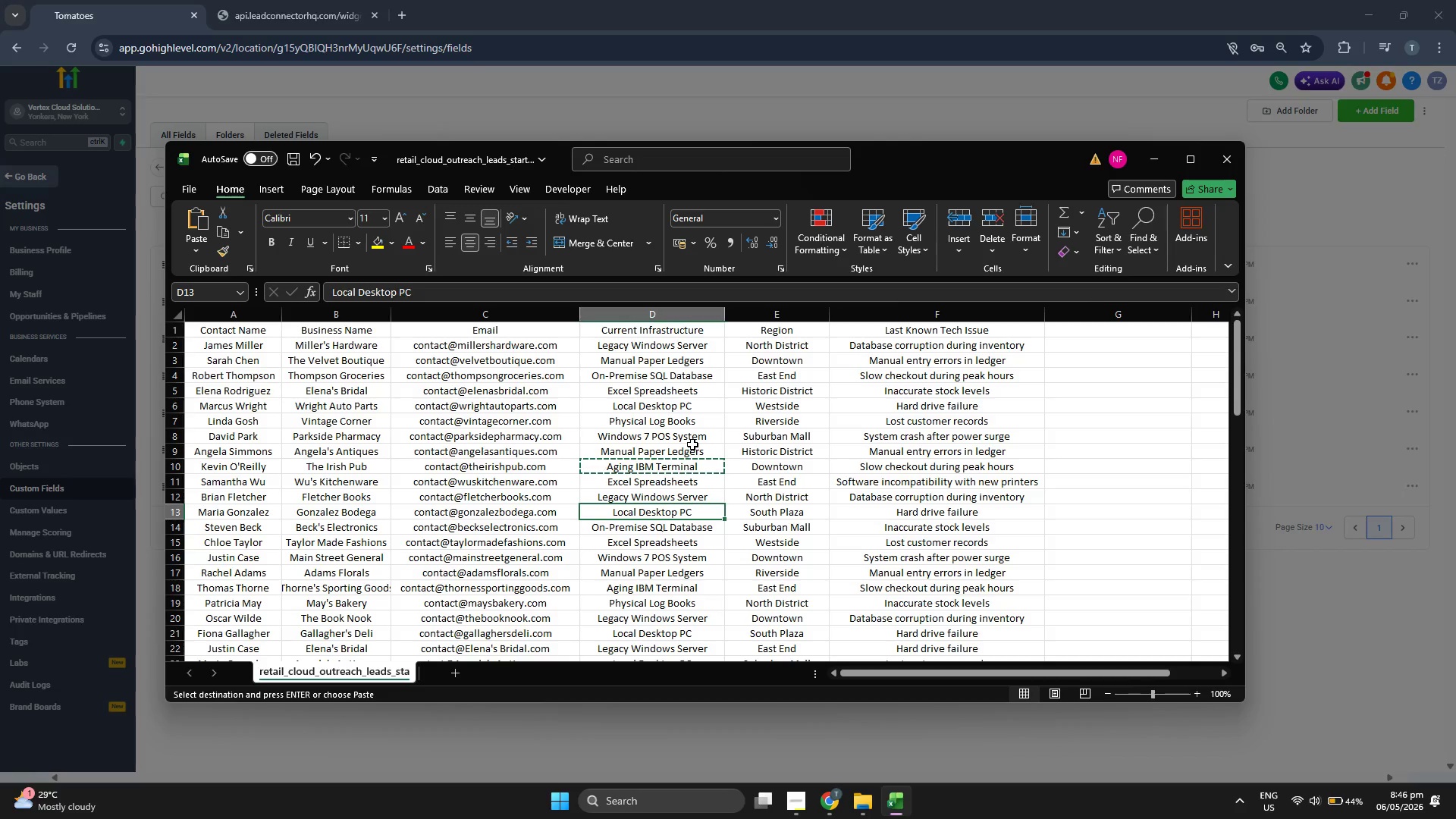 
key(Control+ControlLeft)
 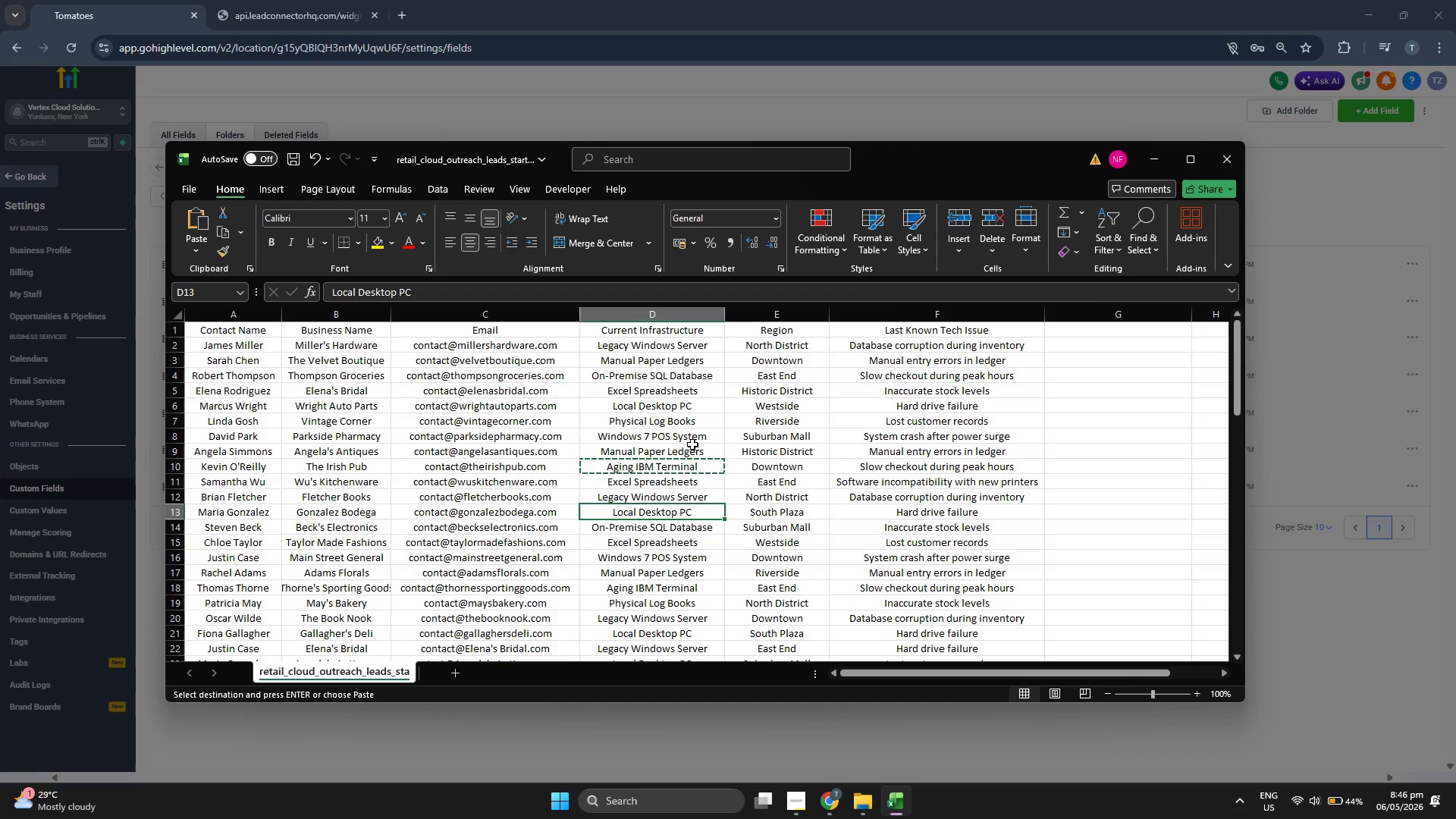 
key(Control+C)
 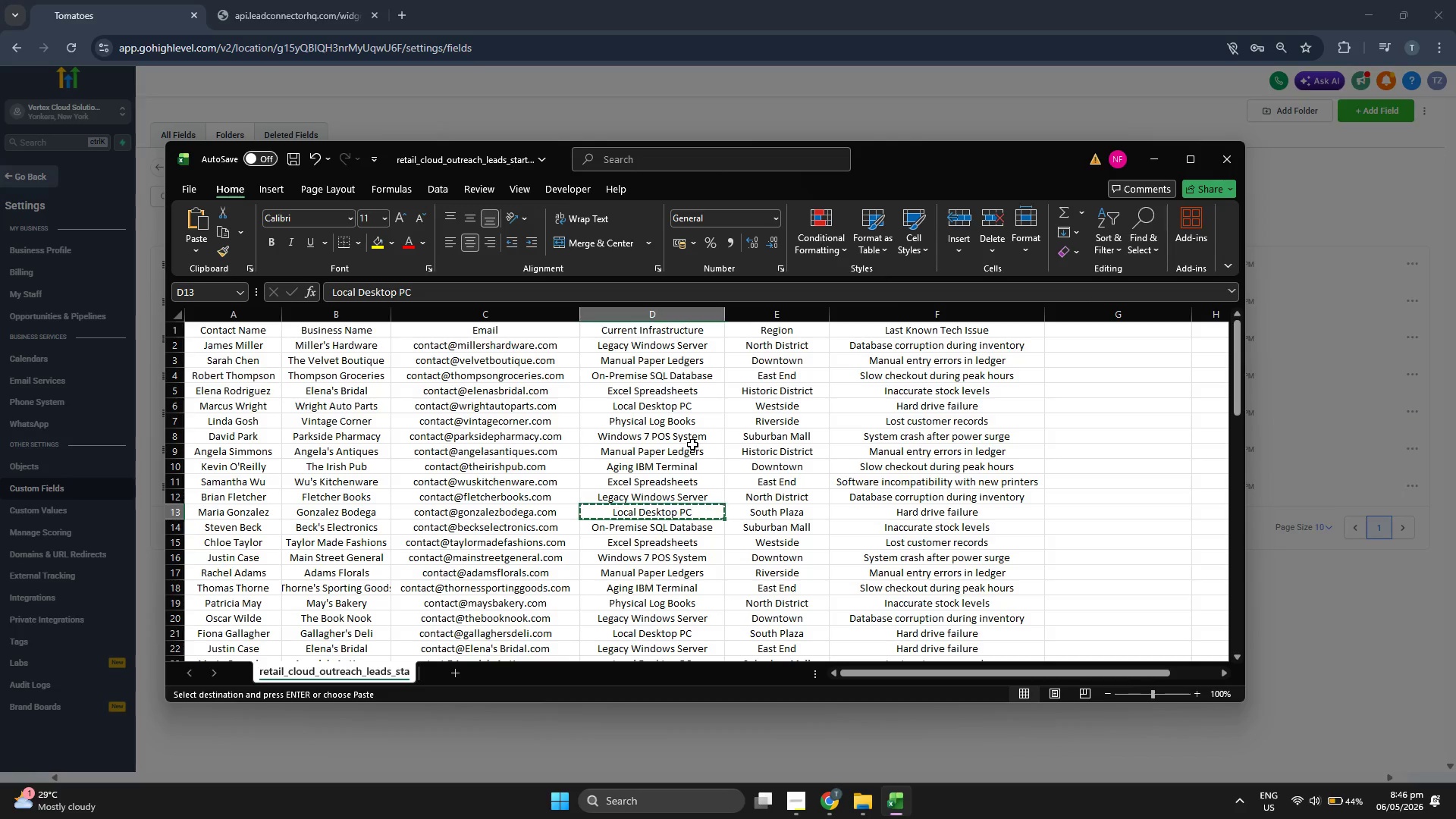 
scroll: coordinate [693, 444], scroll_direction: down, amount: 1.0
 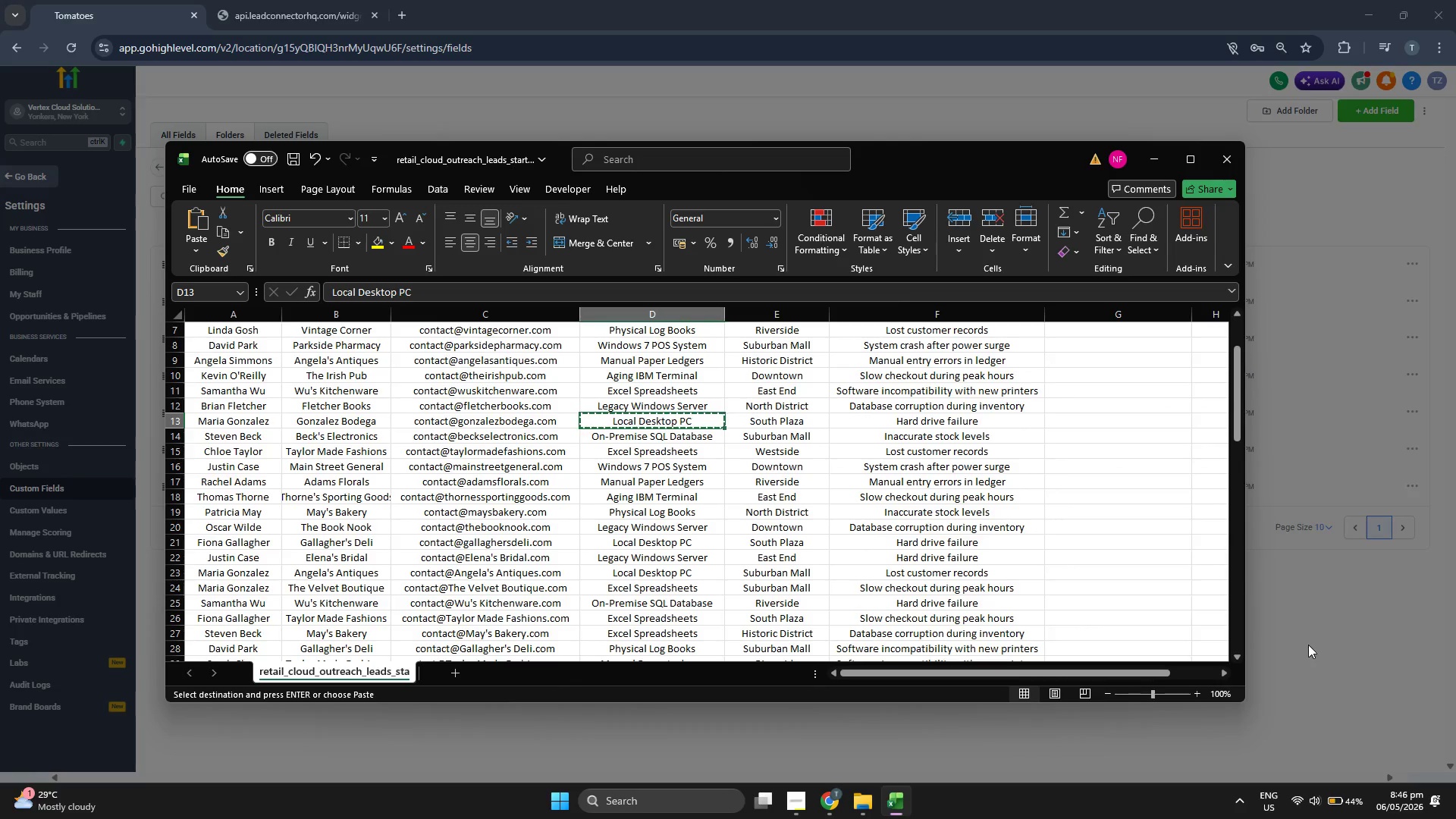 
left_click([1308, 644])
 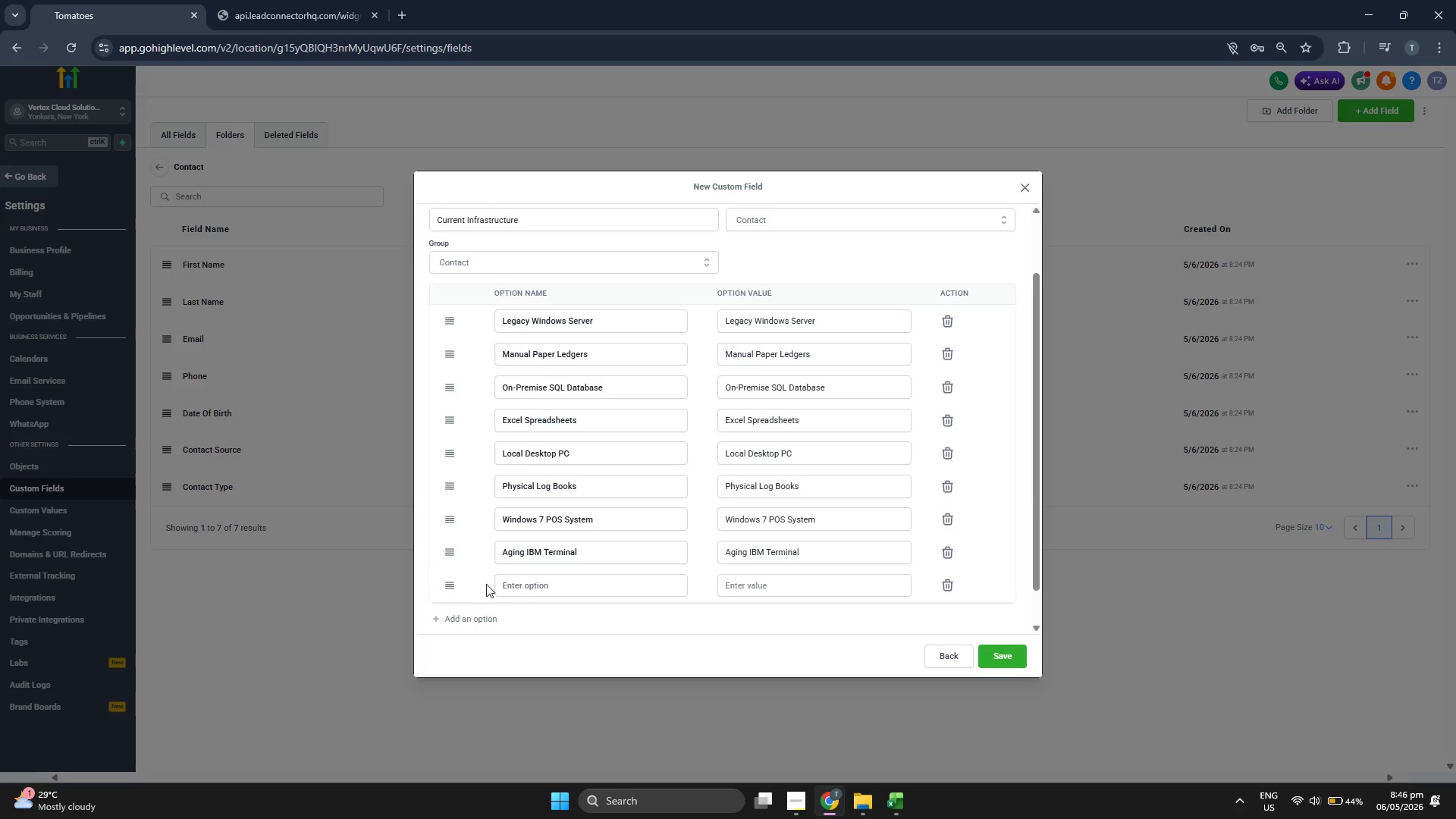 
key(Control+ControlLeft)
 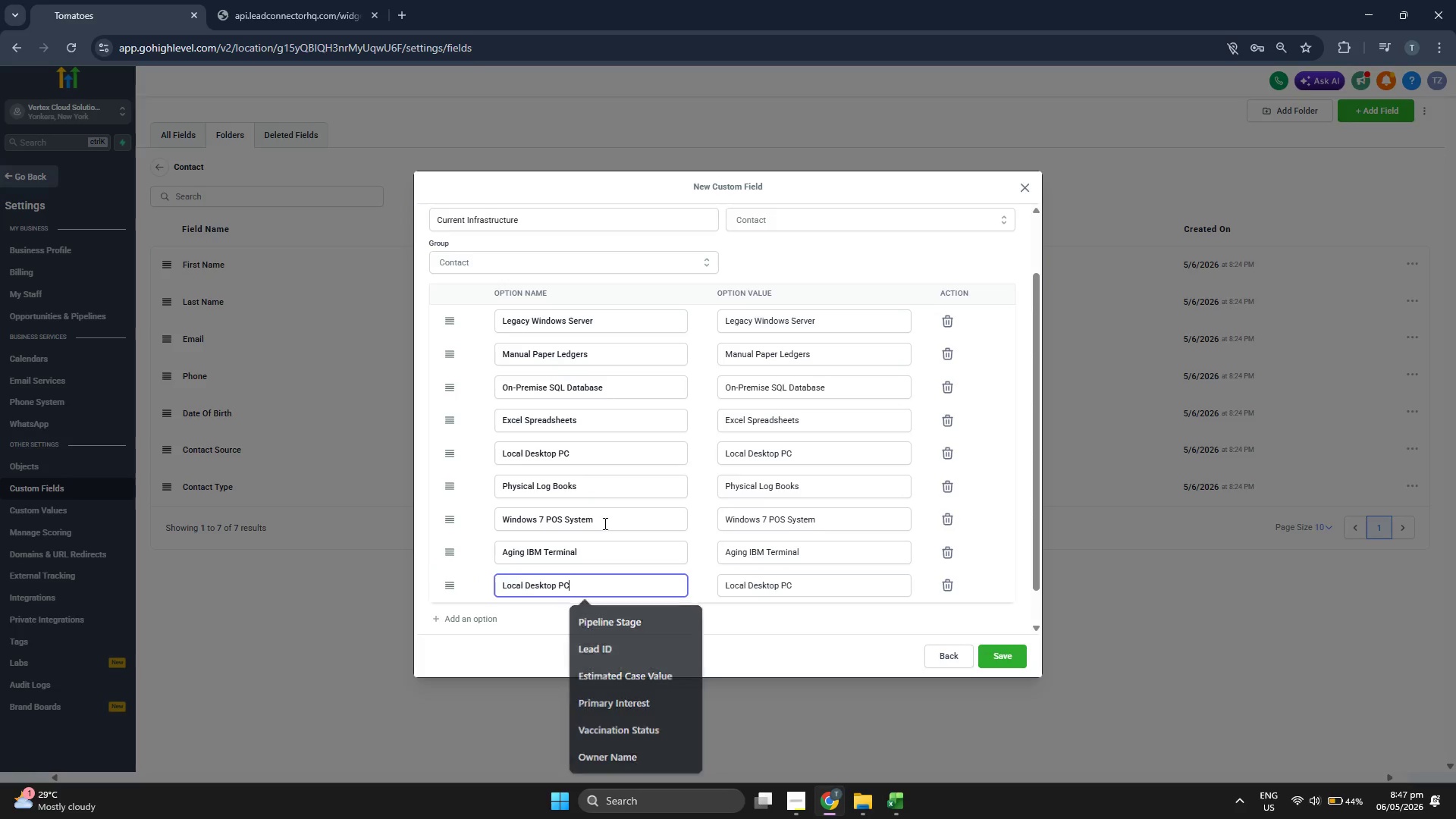 
key(Control+V)
 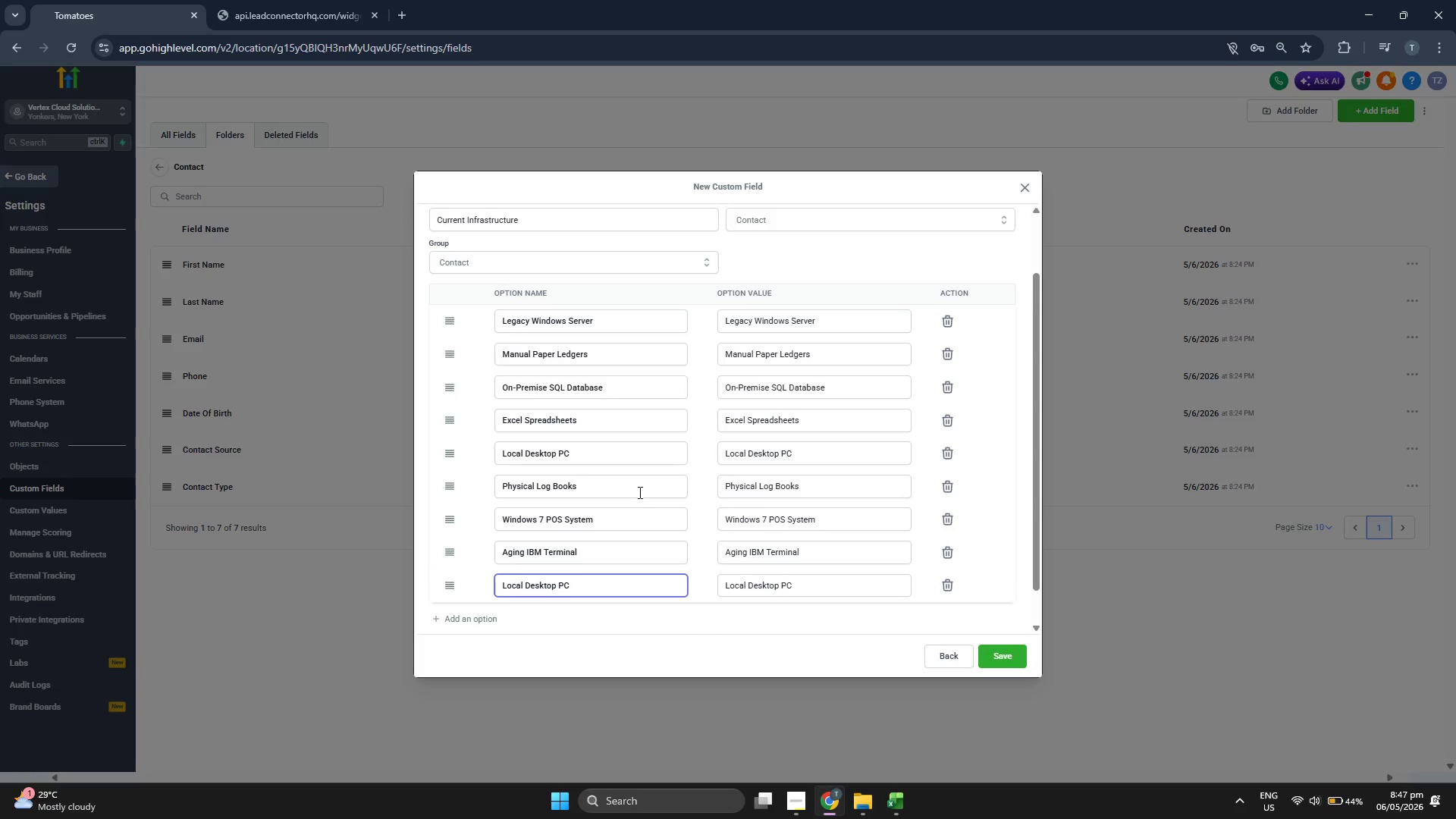 
scroll: coordinate [648, 482], scroll_direction: down, amount: 1.0
 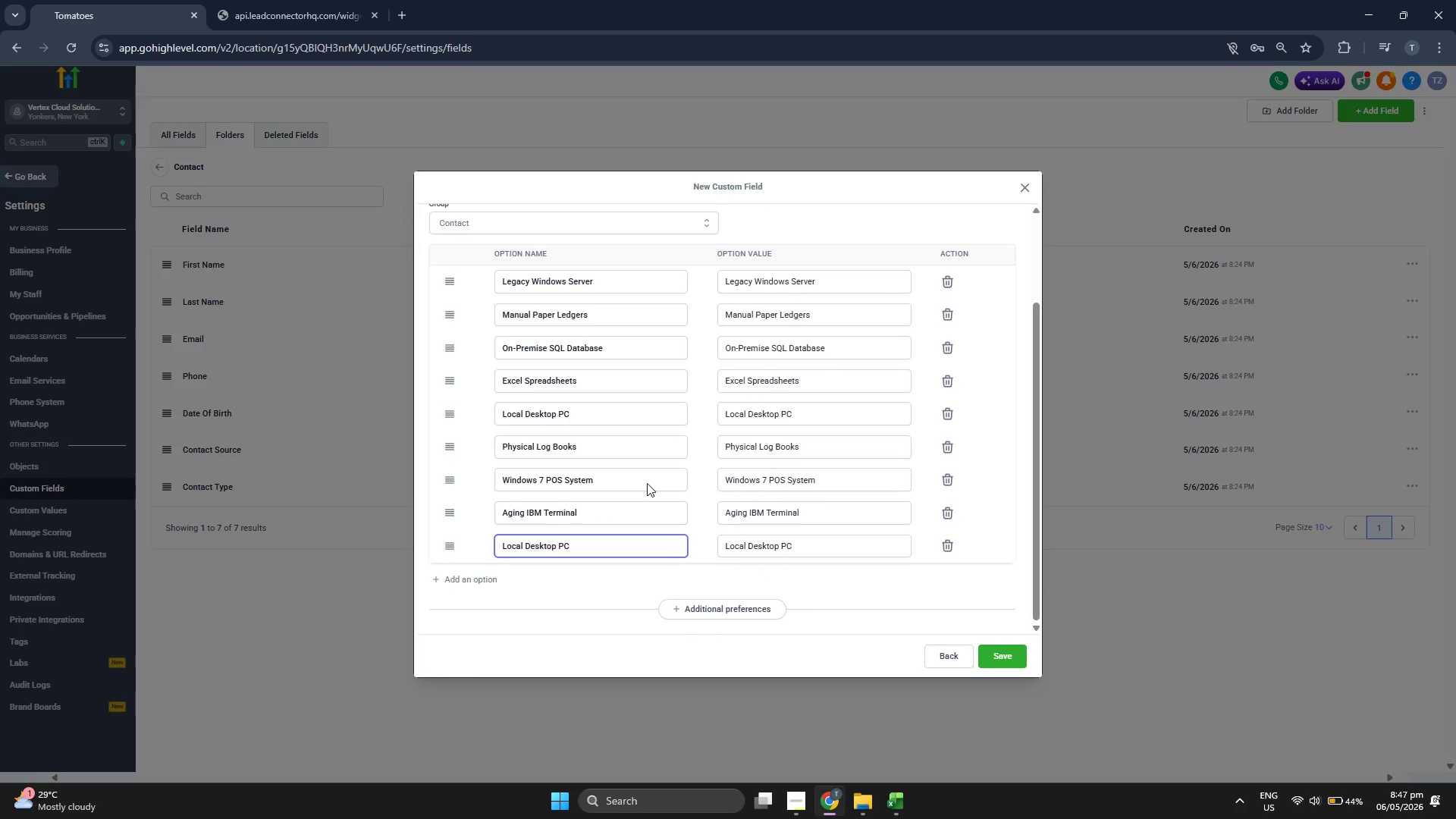 
scroll: coordinate [647, 482], scroll_direction: up, amount: 2.0
 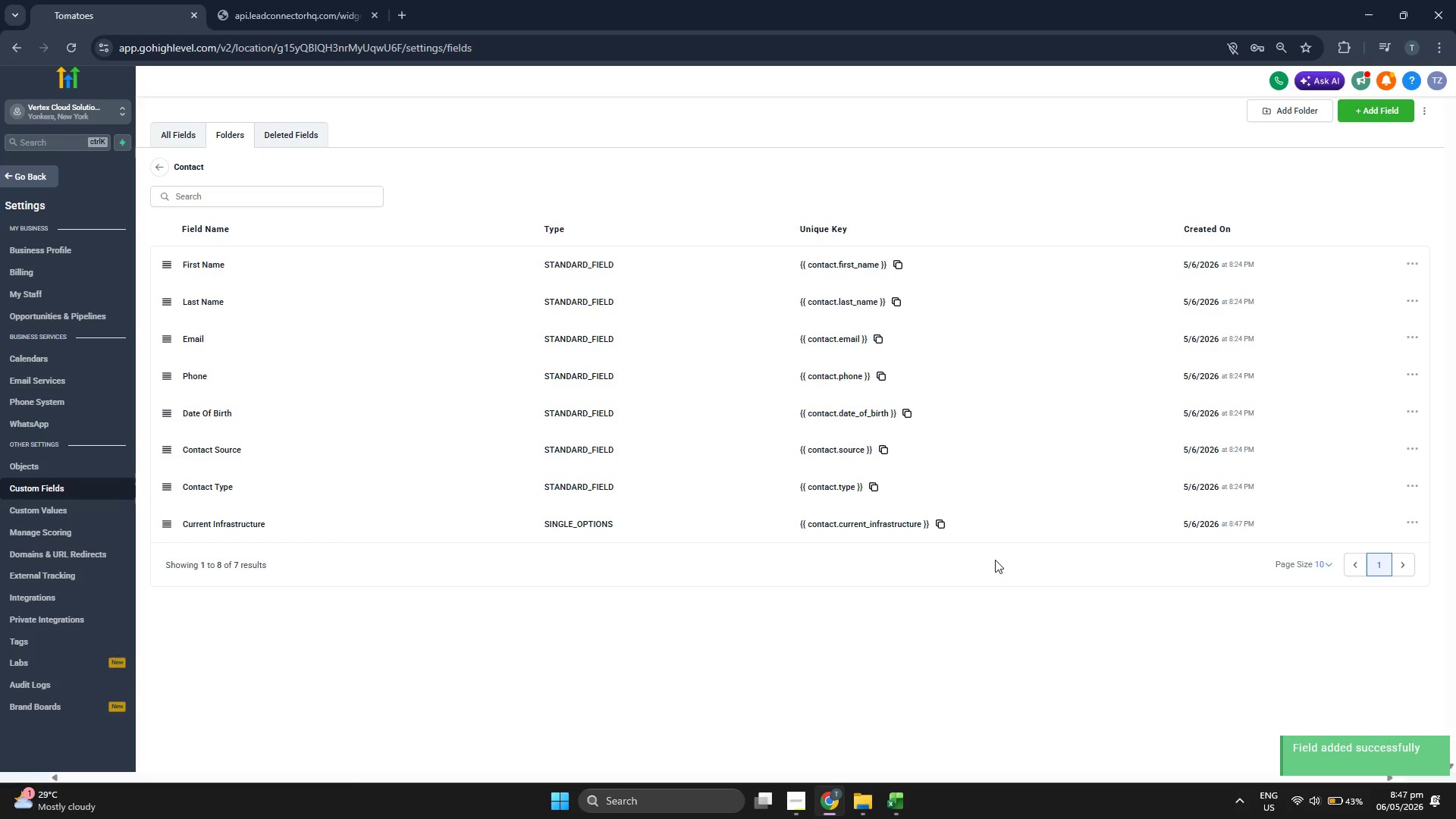 
left_click([1374, 115])
 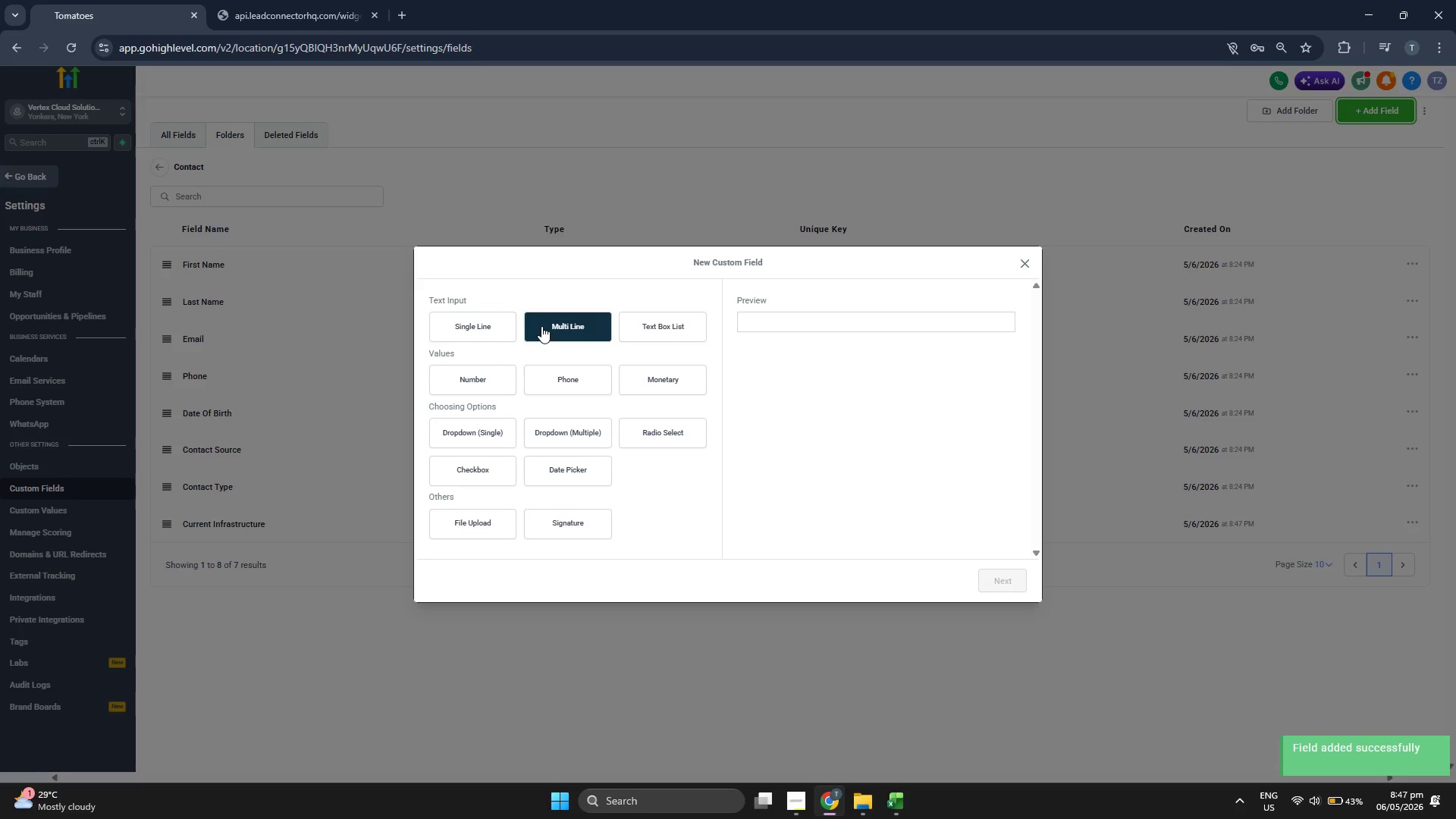 
left_click([490, 328])
 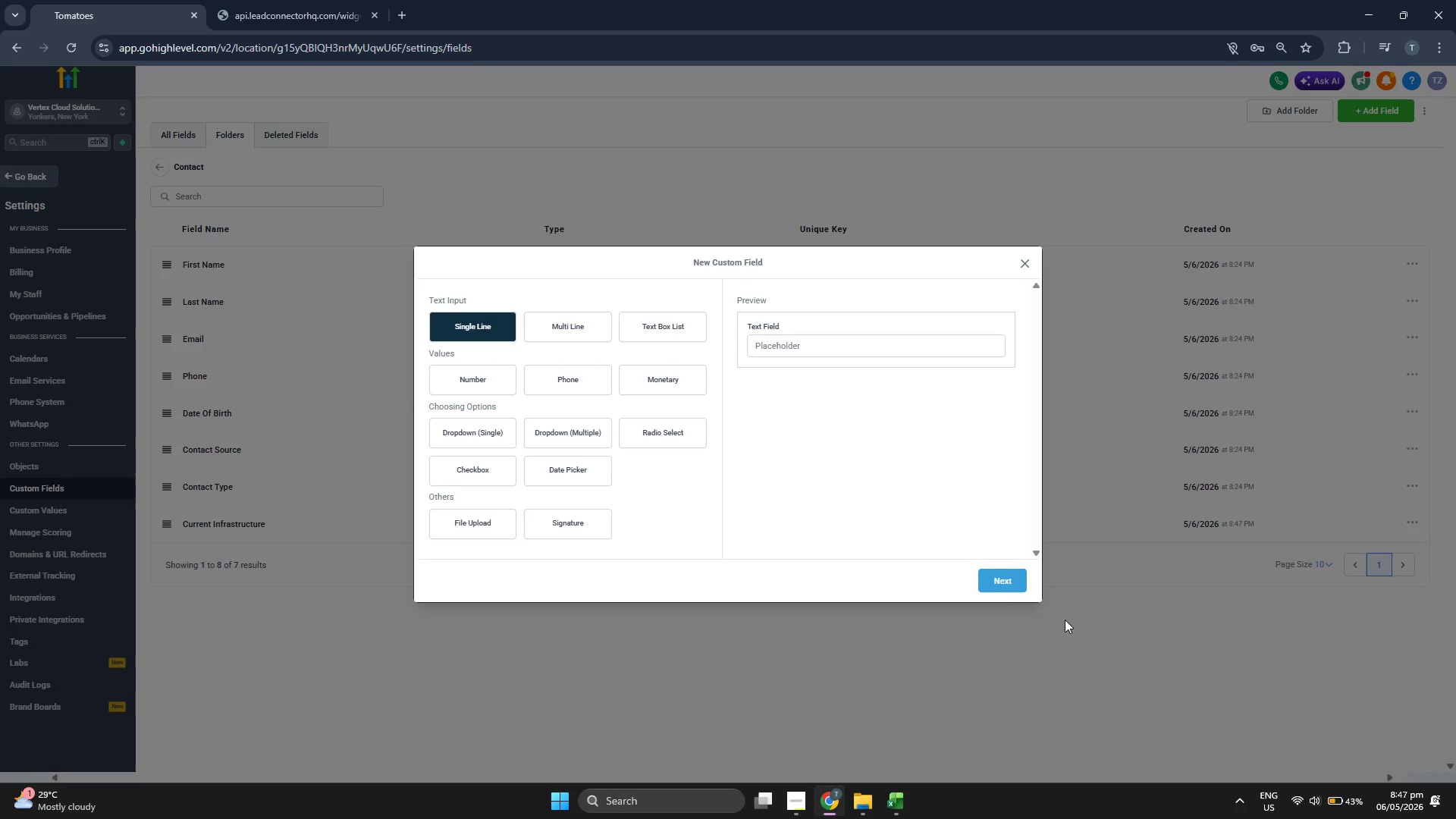 
left_click([1000, 583])
 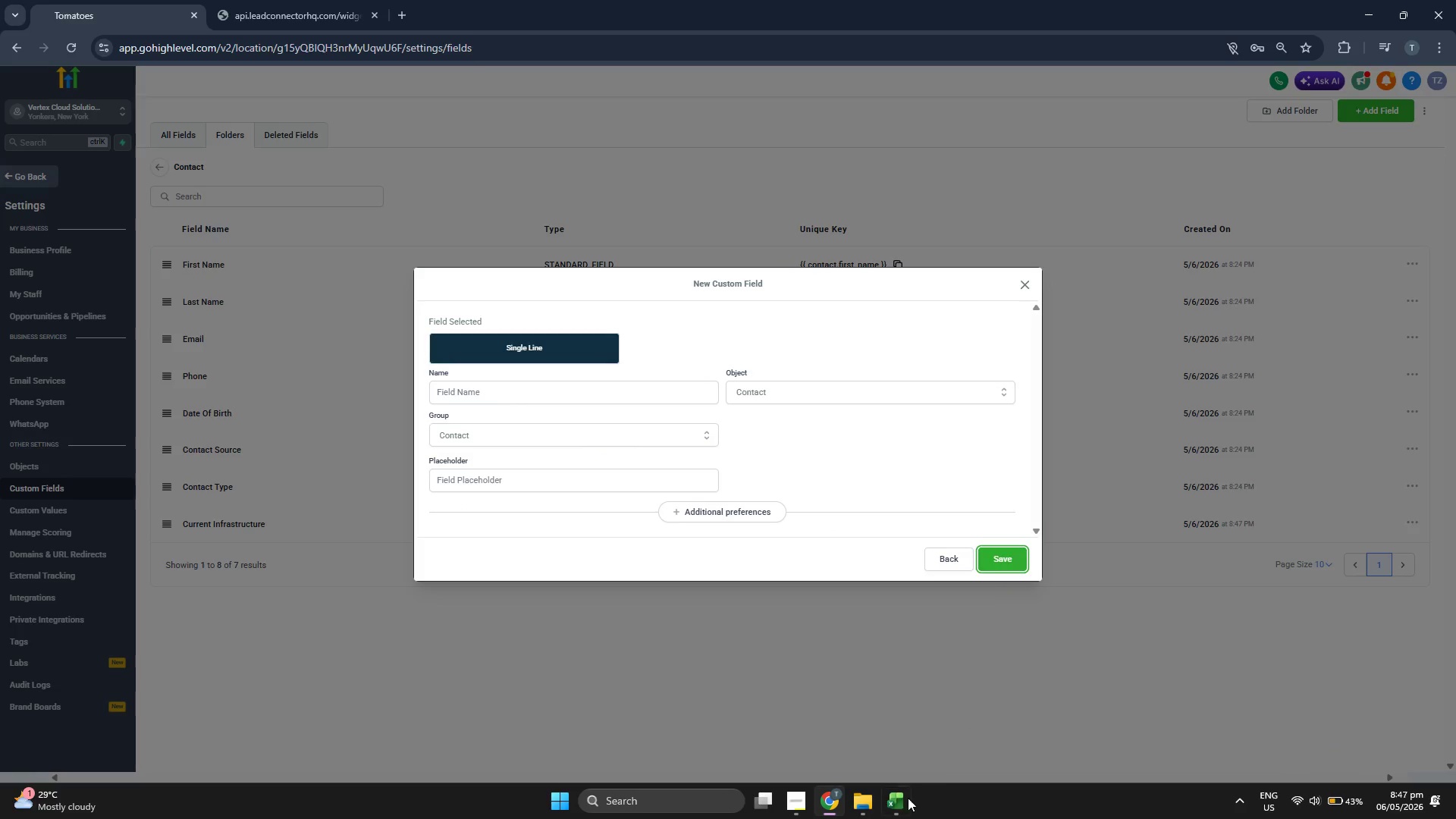 
left_click([893, 811])
 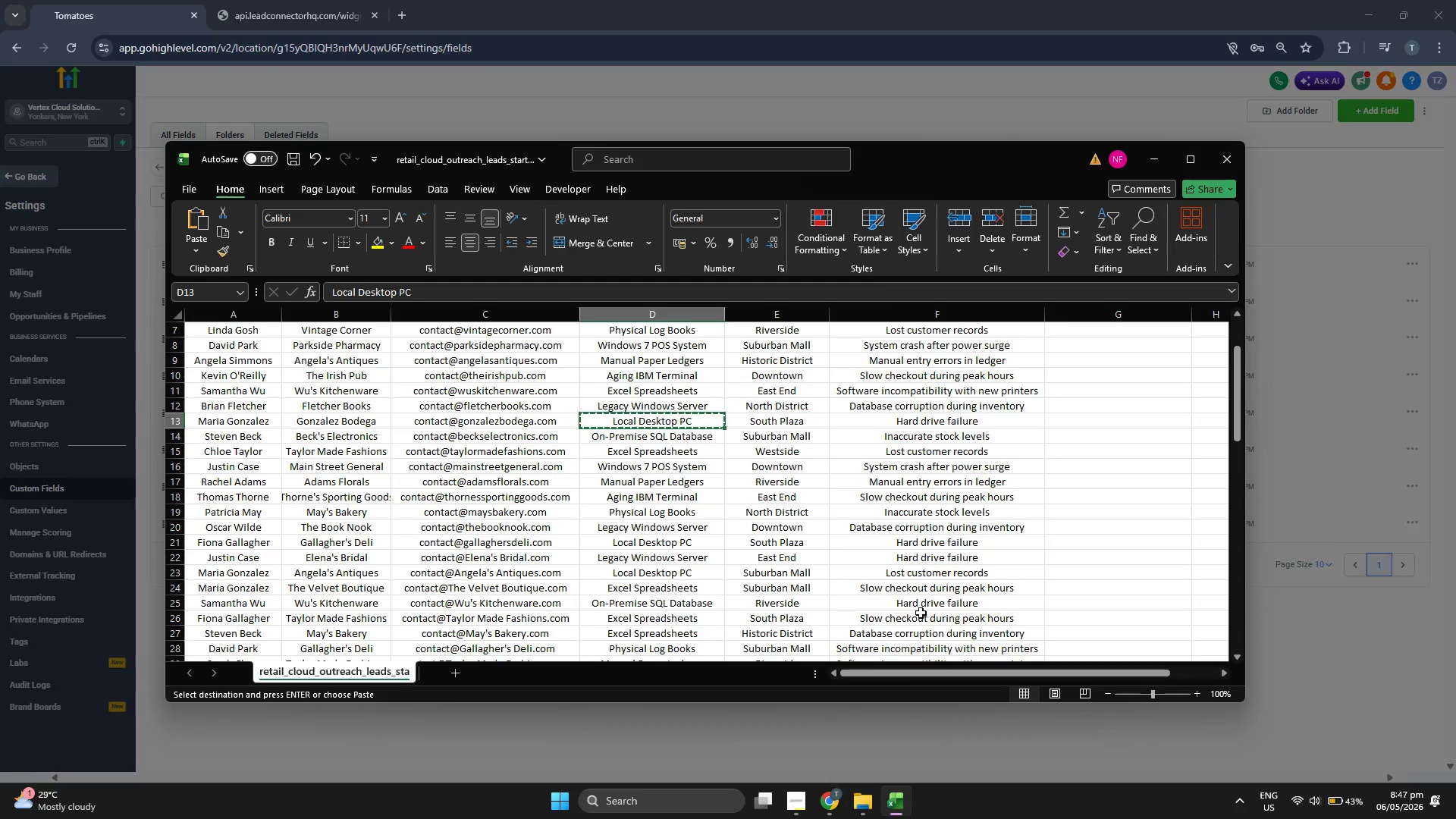 
key(ArrowRight)
 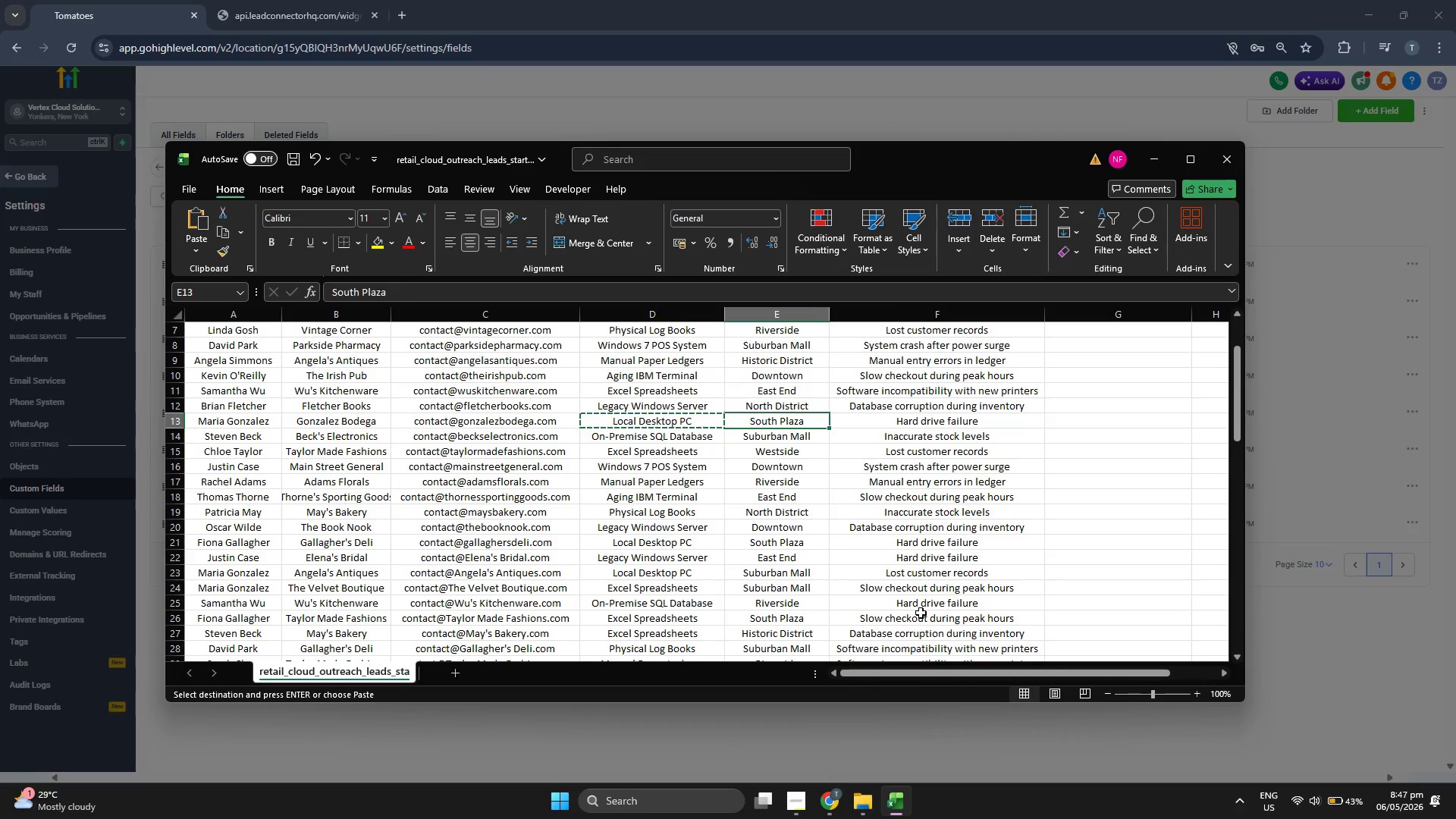 
key(ArrowRight)
 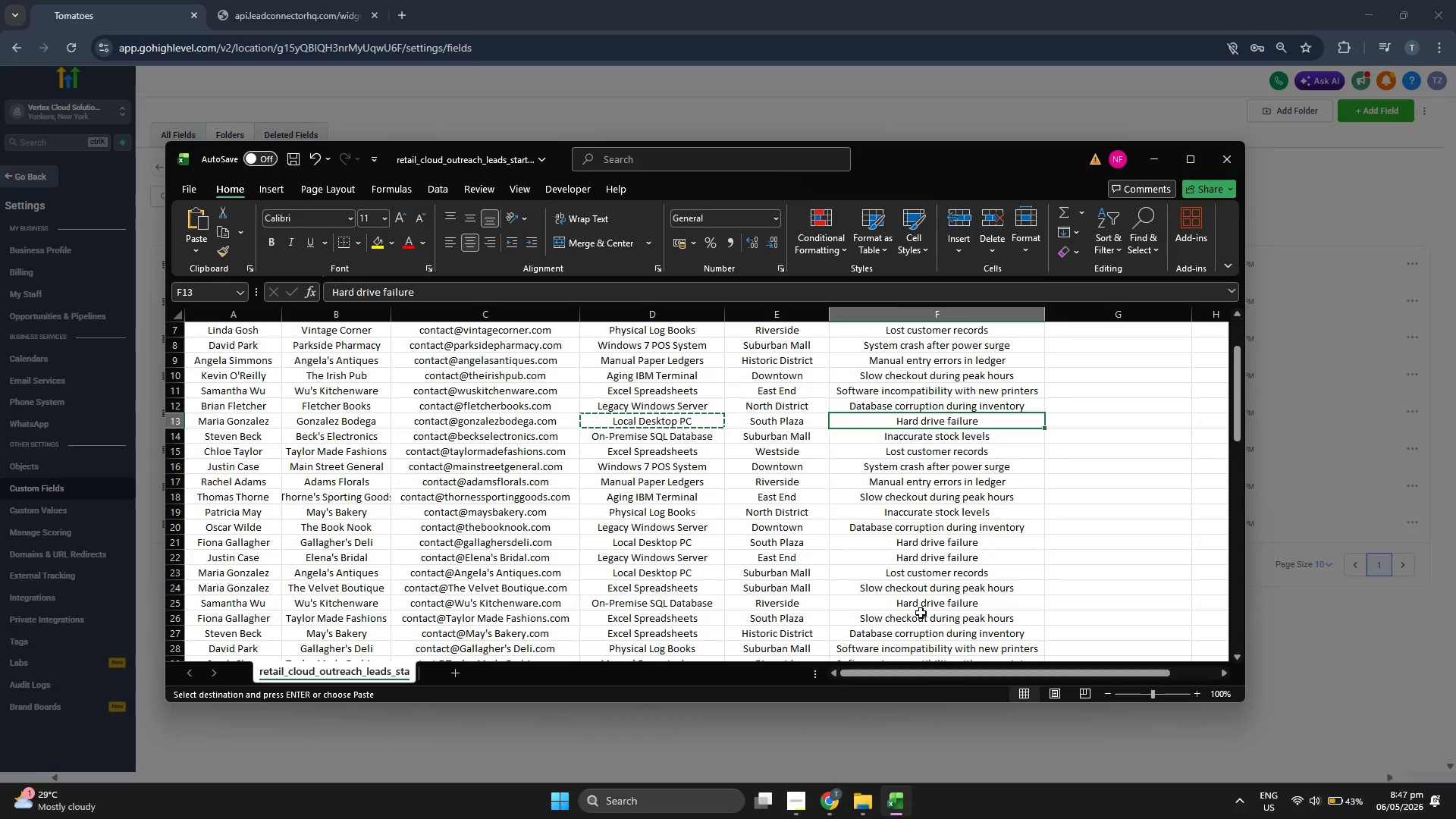 
key(ArrowUp)
 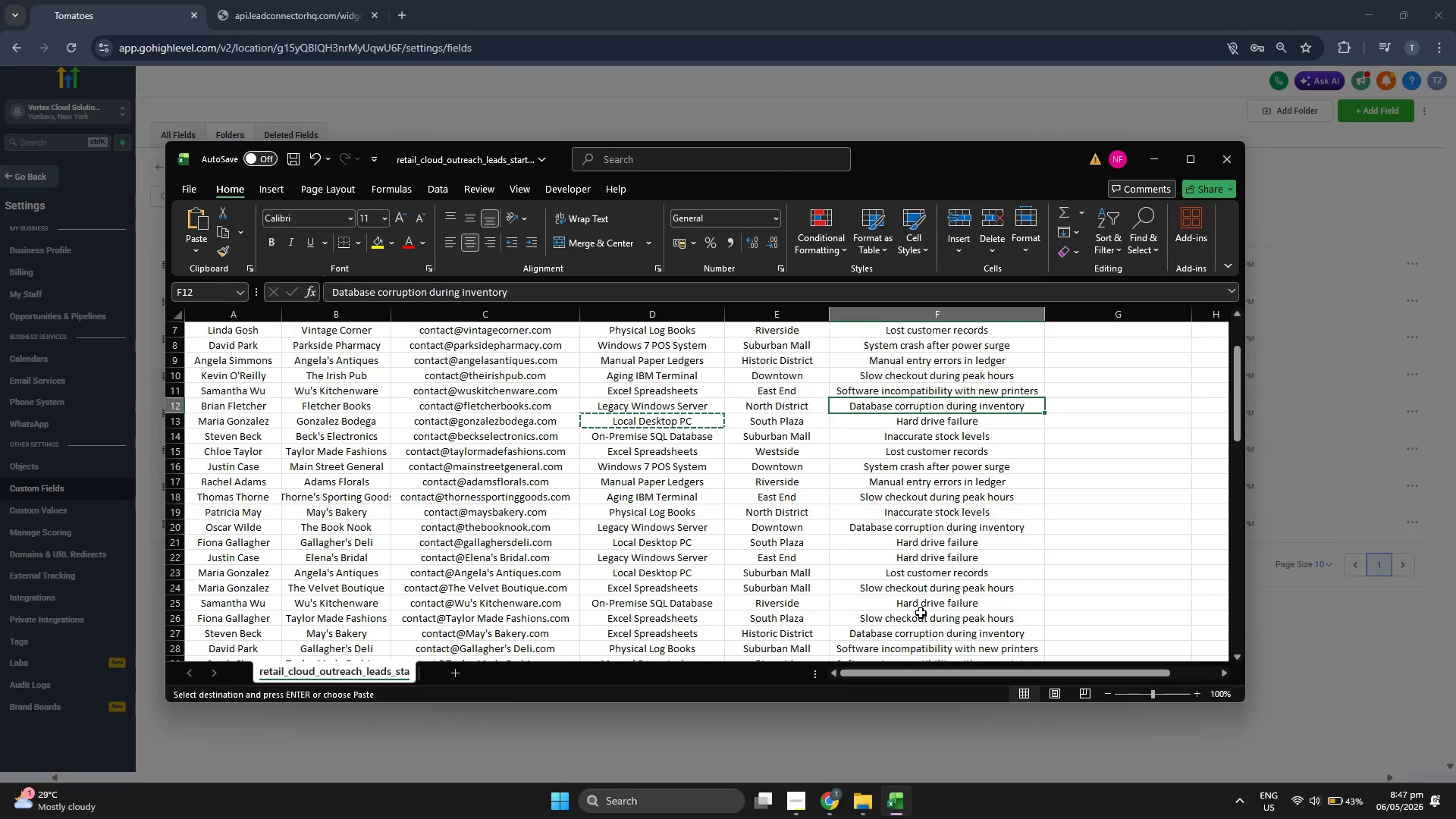 
key(ArrowLeft)
 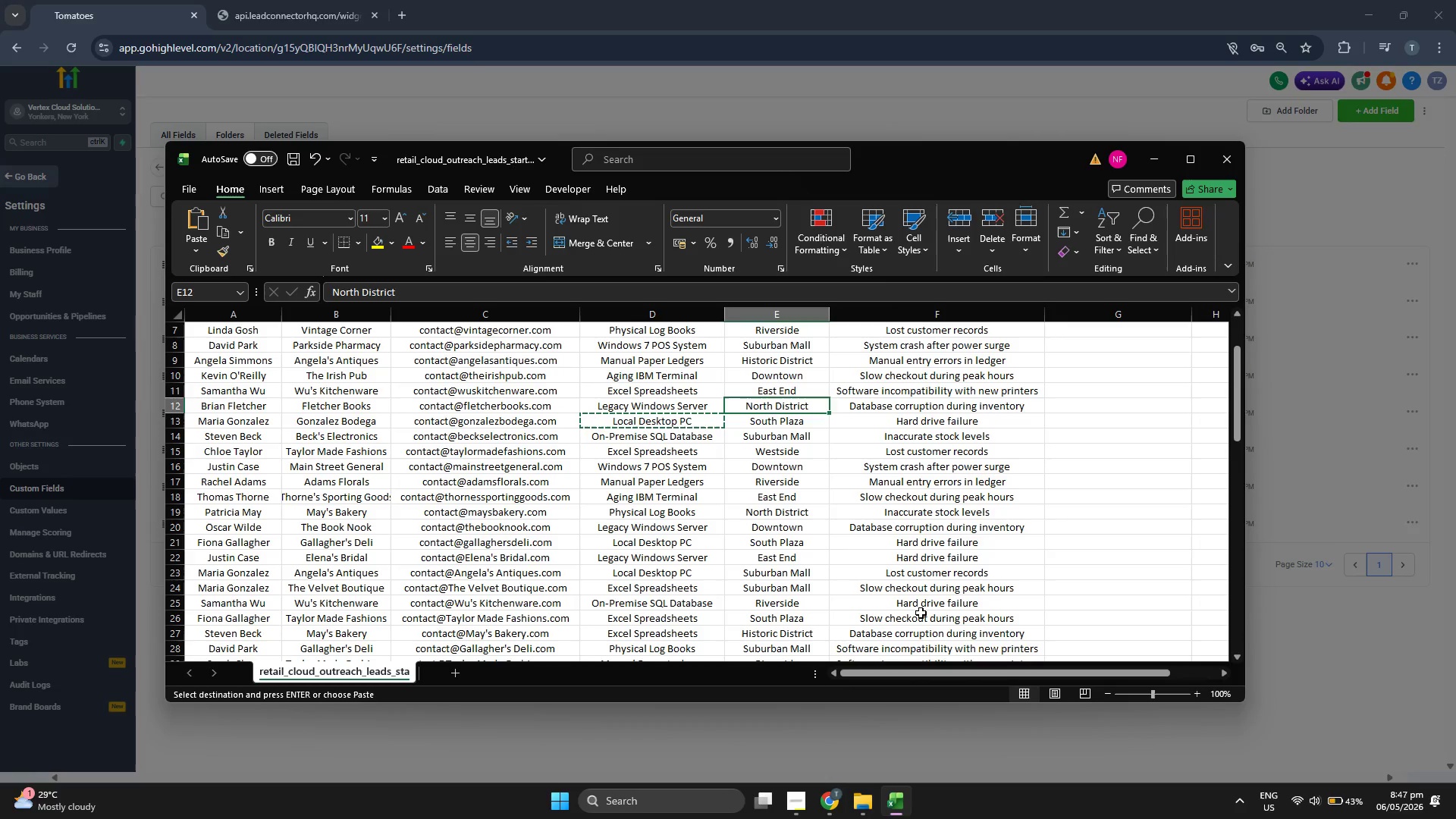 
key(ArrowUp)
 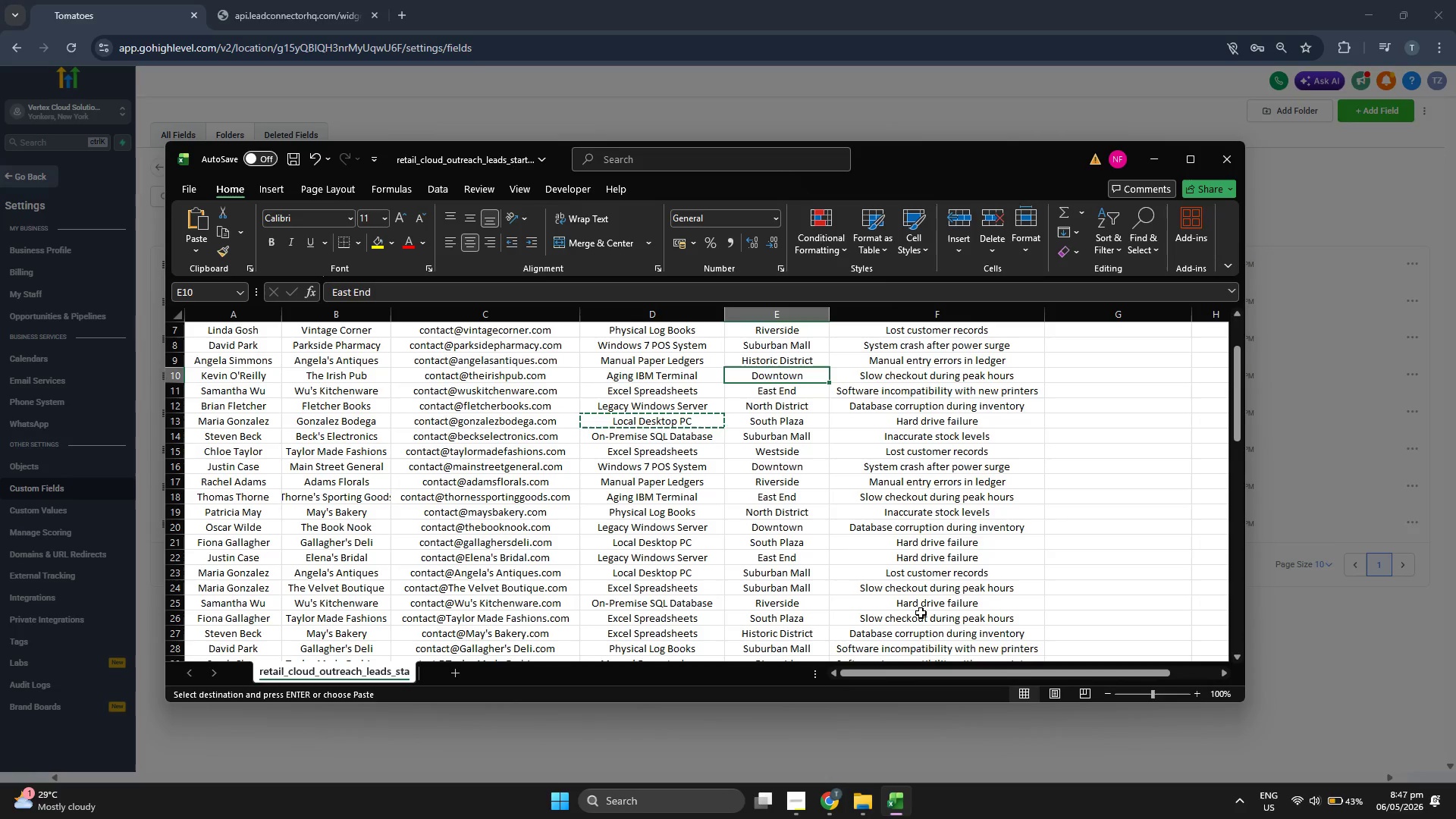 
key(ArrowUp)
 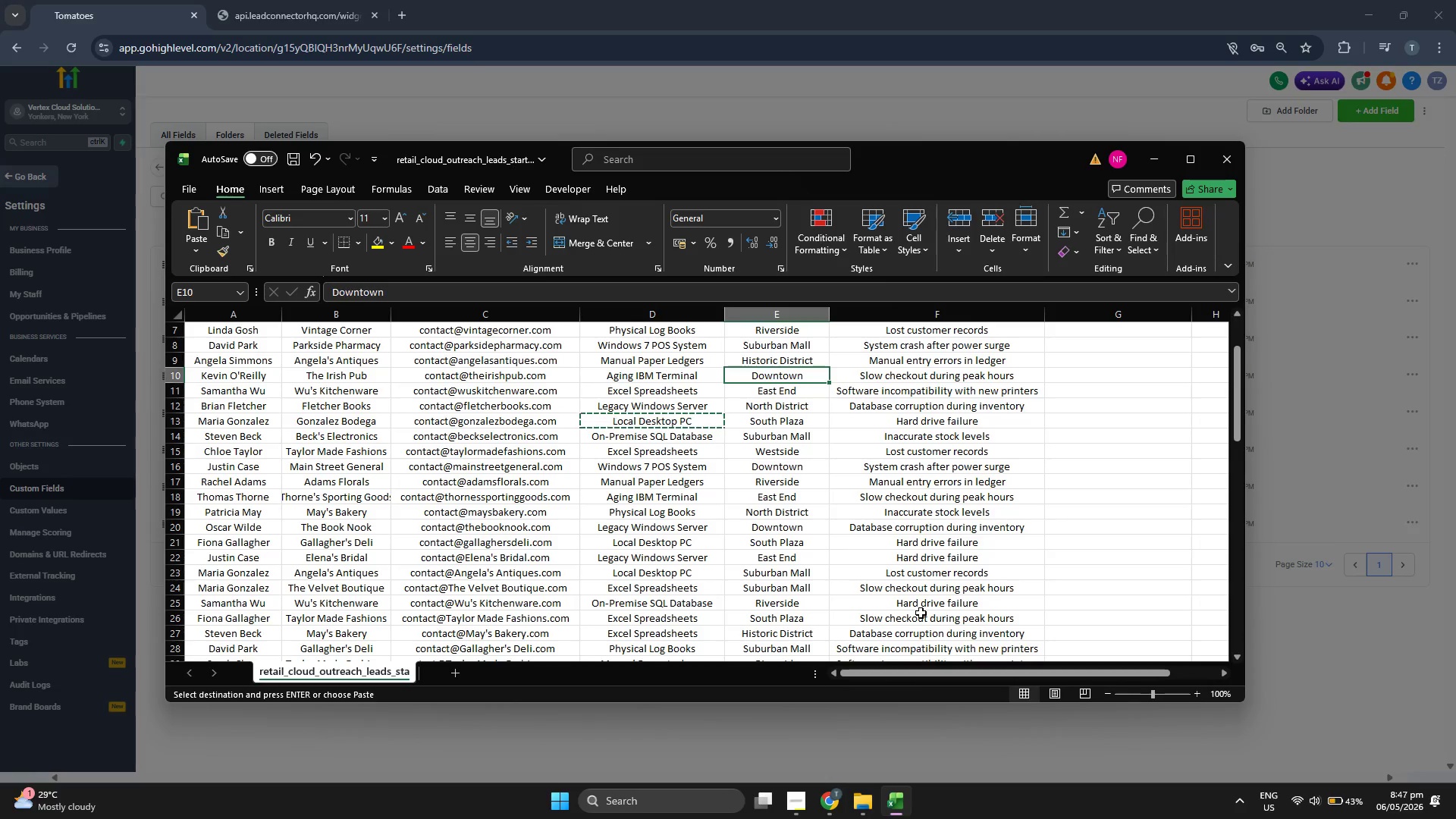 
key(ArrowUp)
 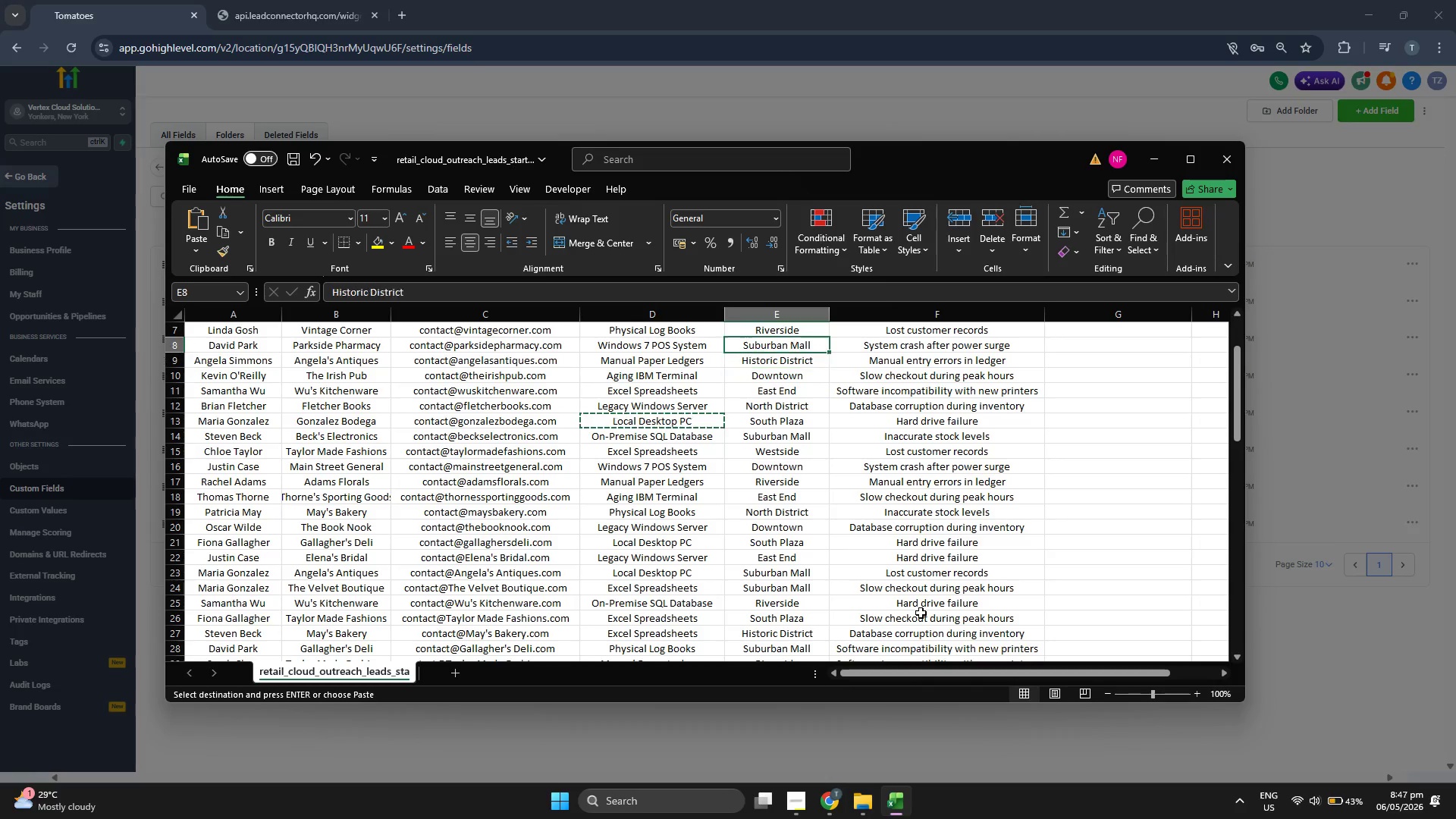 
key(ArrowUp)
 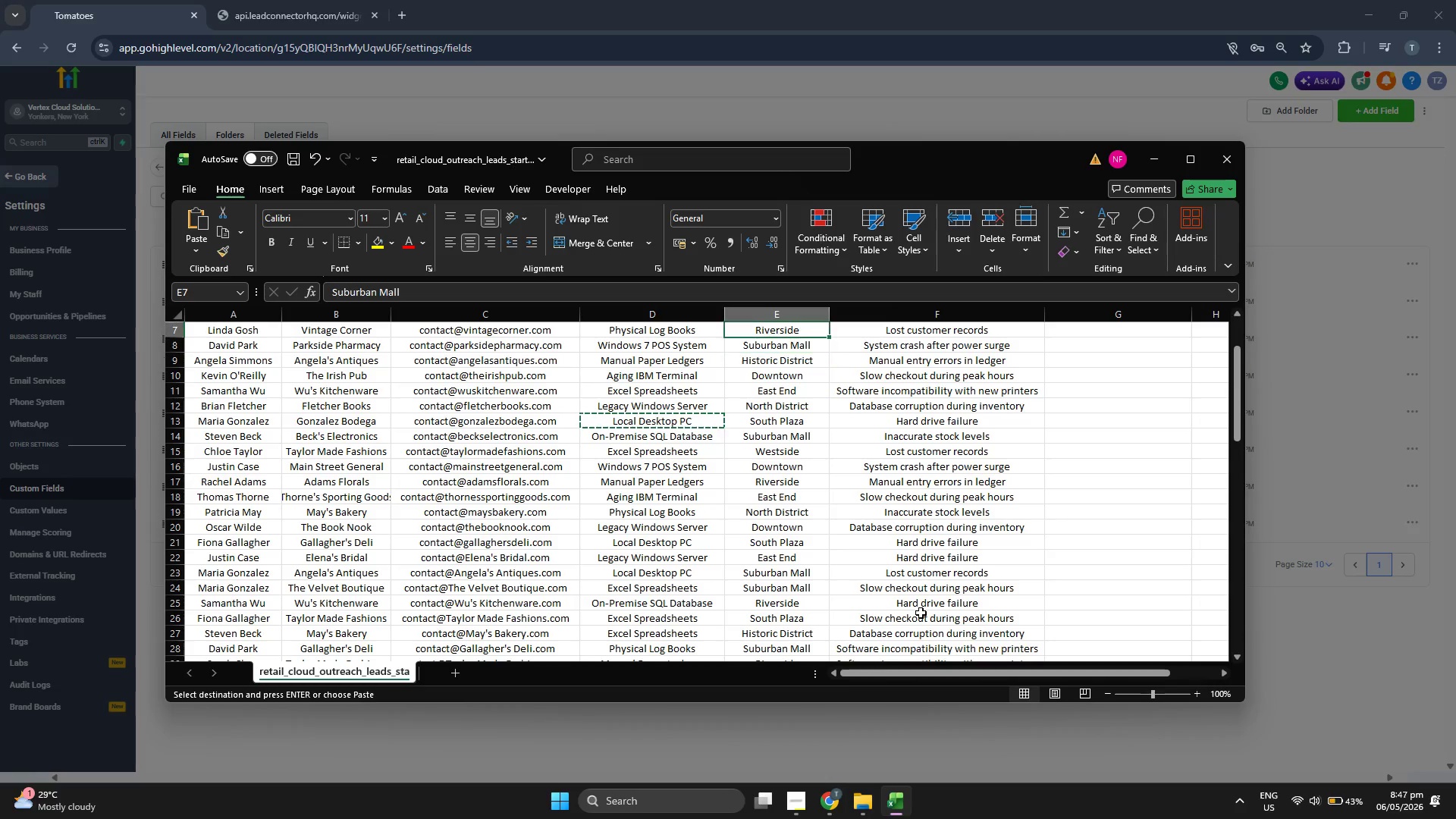 
key(ArrowUp)
 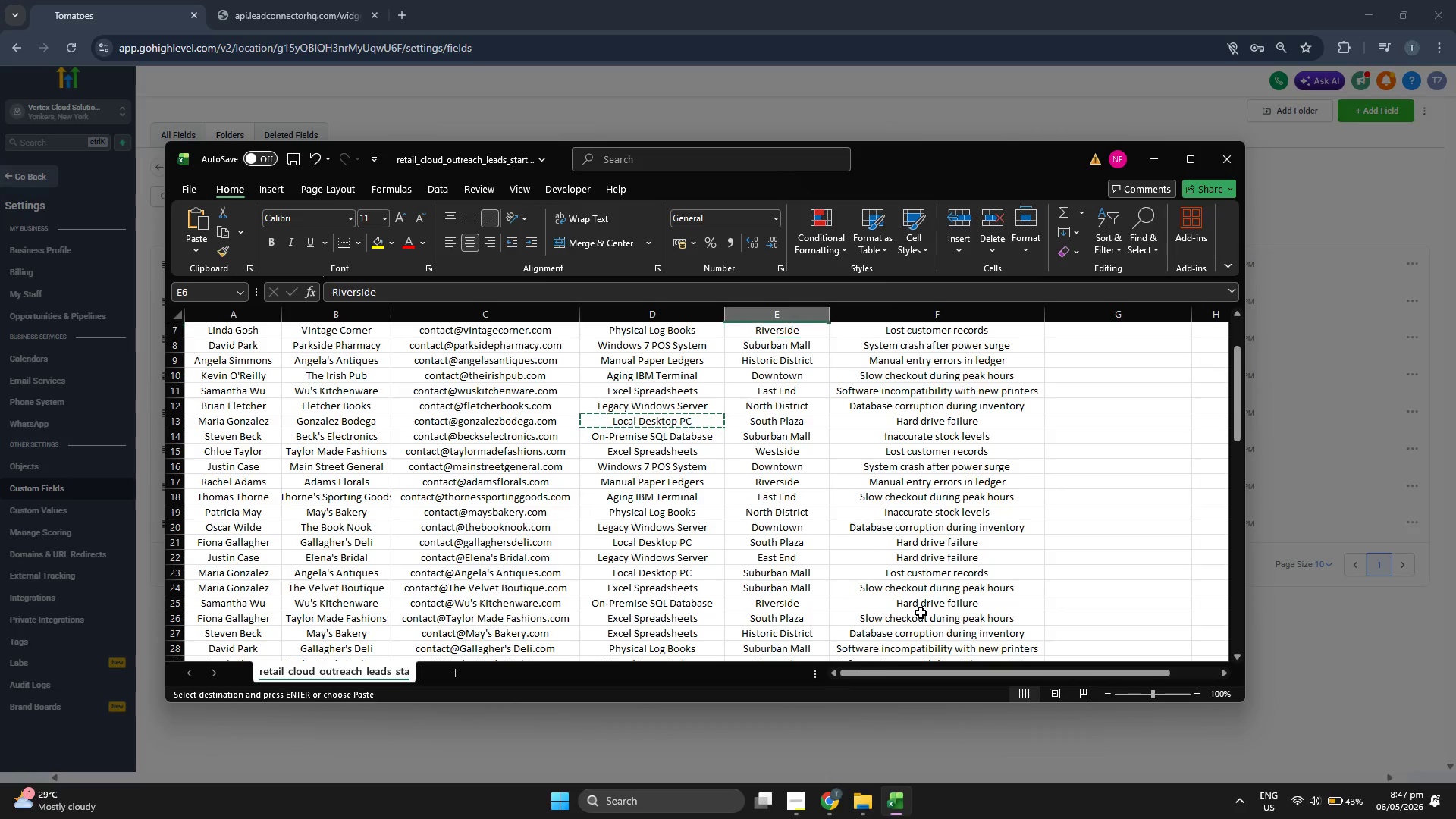 
key(ArrowUp)
 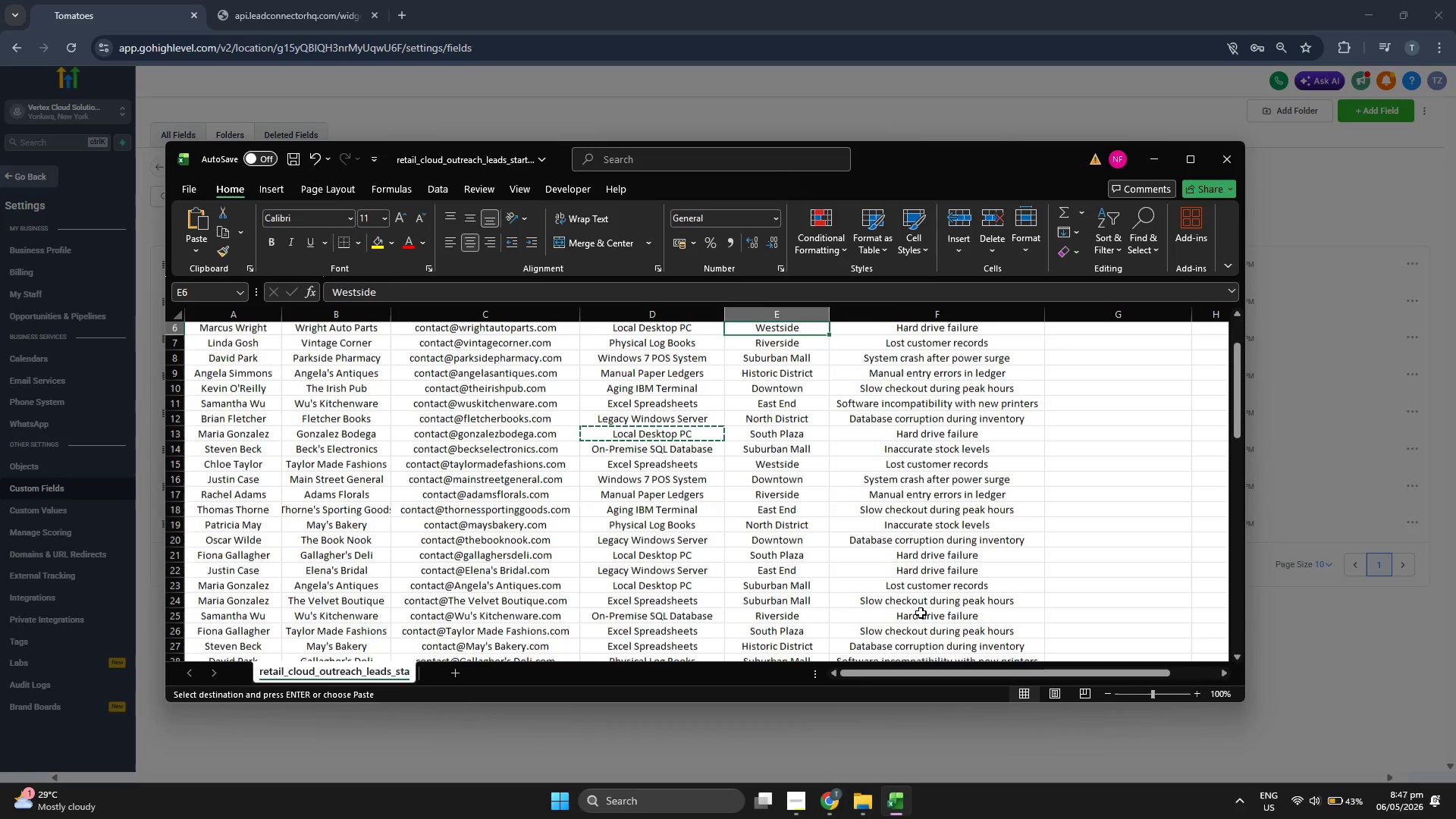 
key(ArrowUp)
 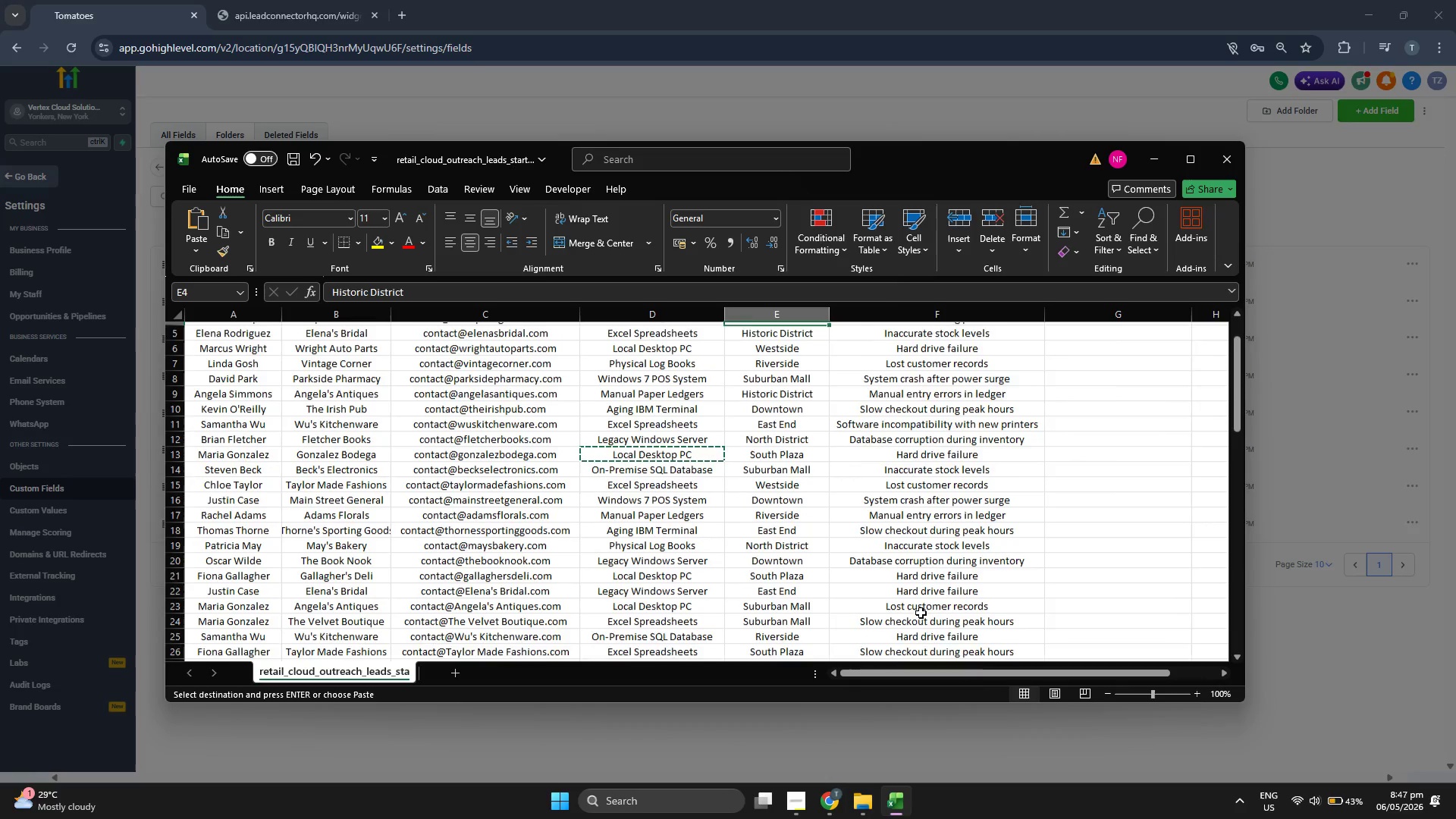 
key(ArrowUp)
 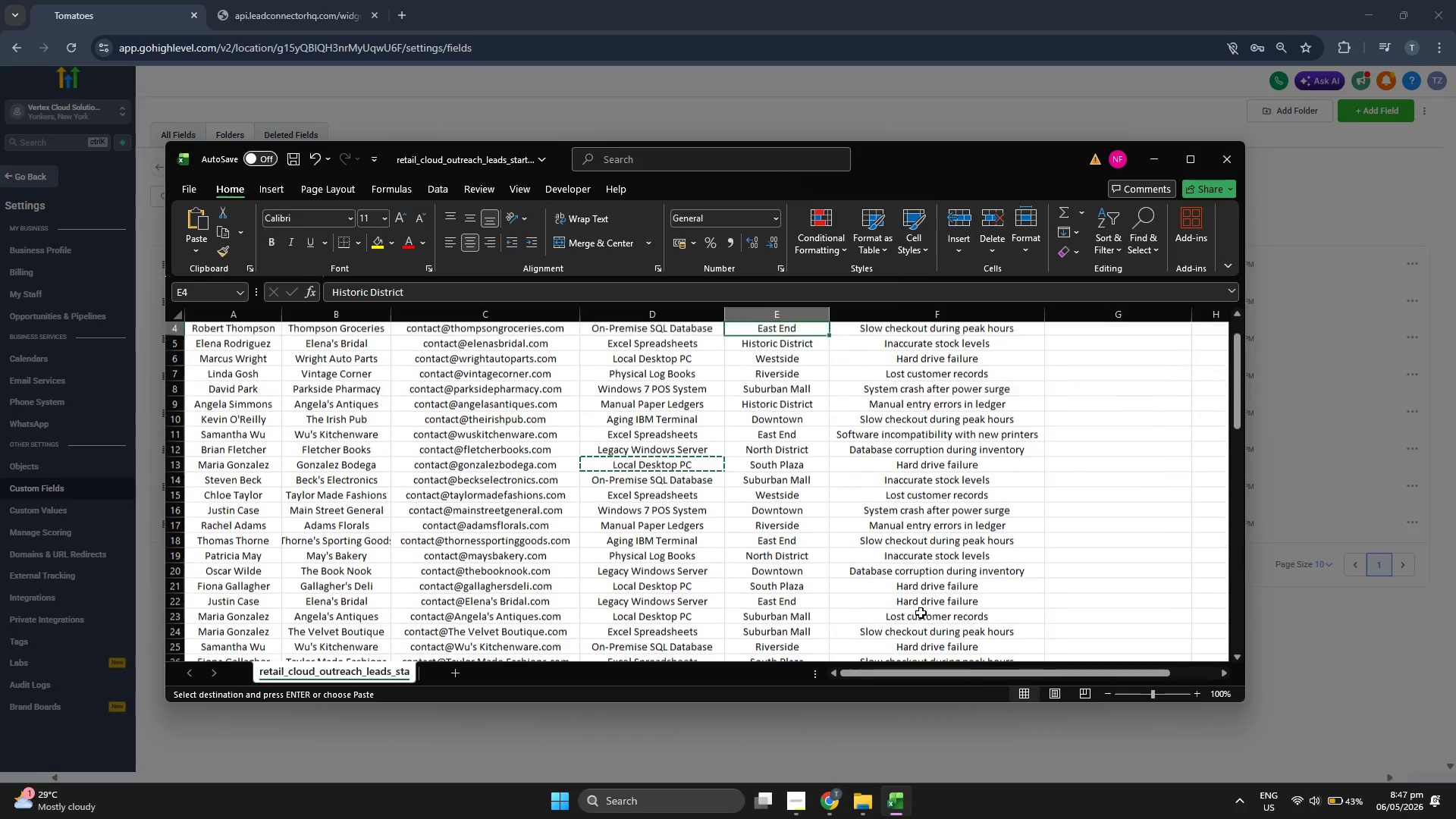 
key(ArrowUp)
 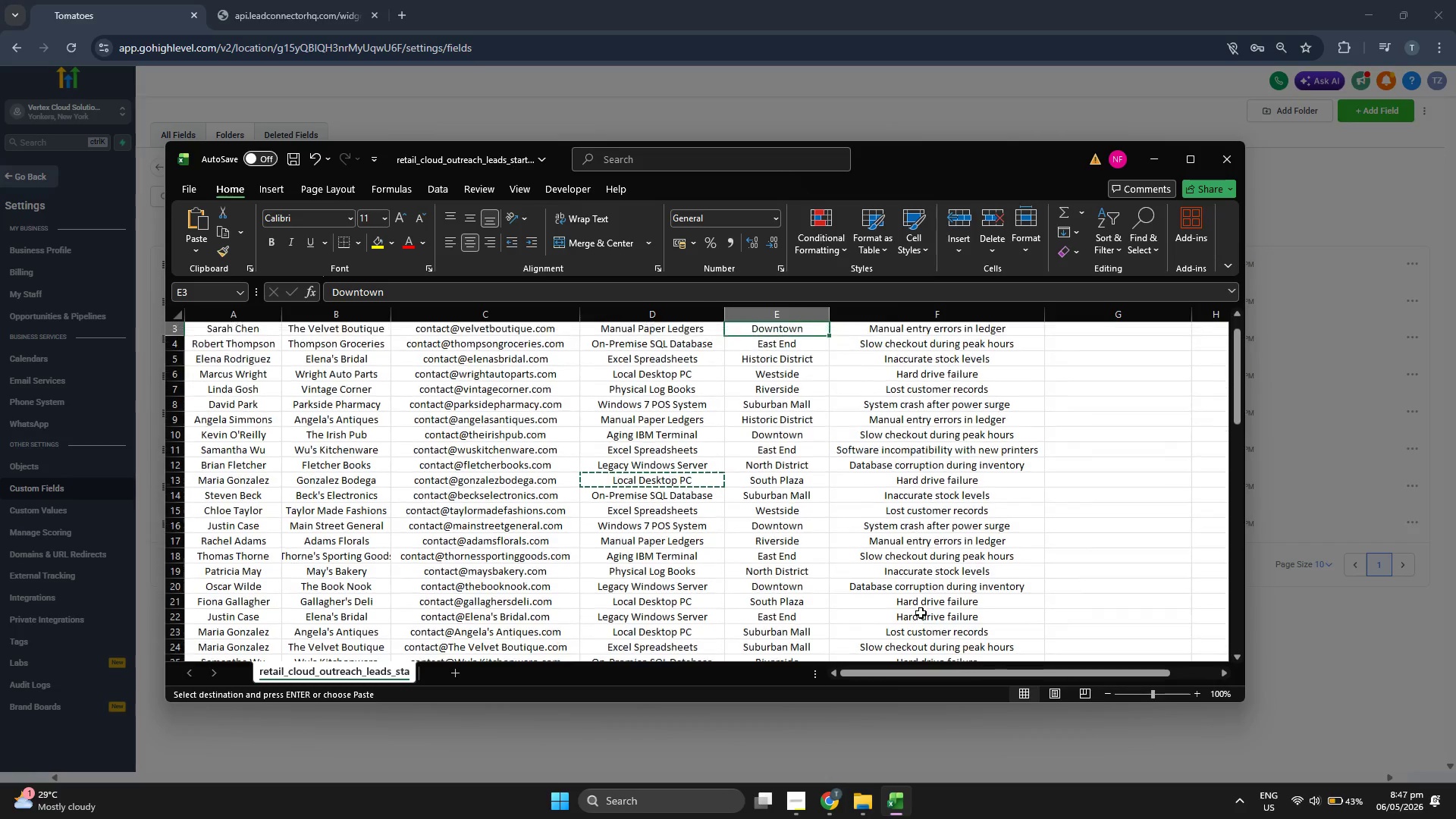 
key(ArrowUp)
 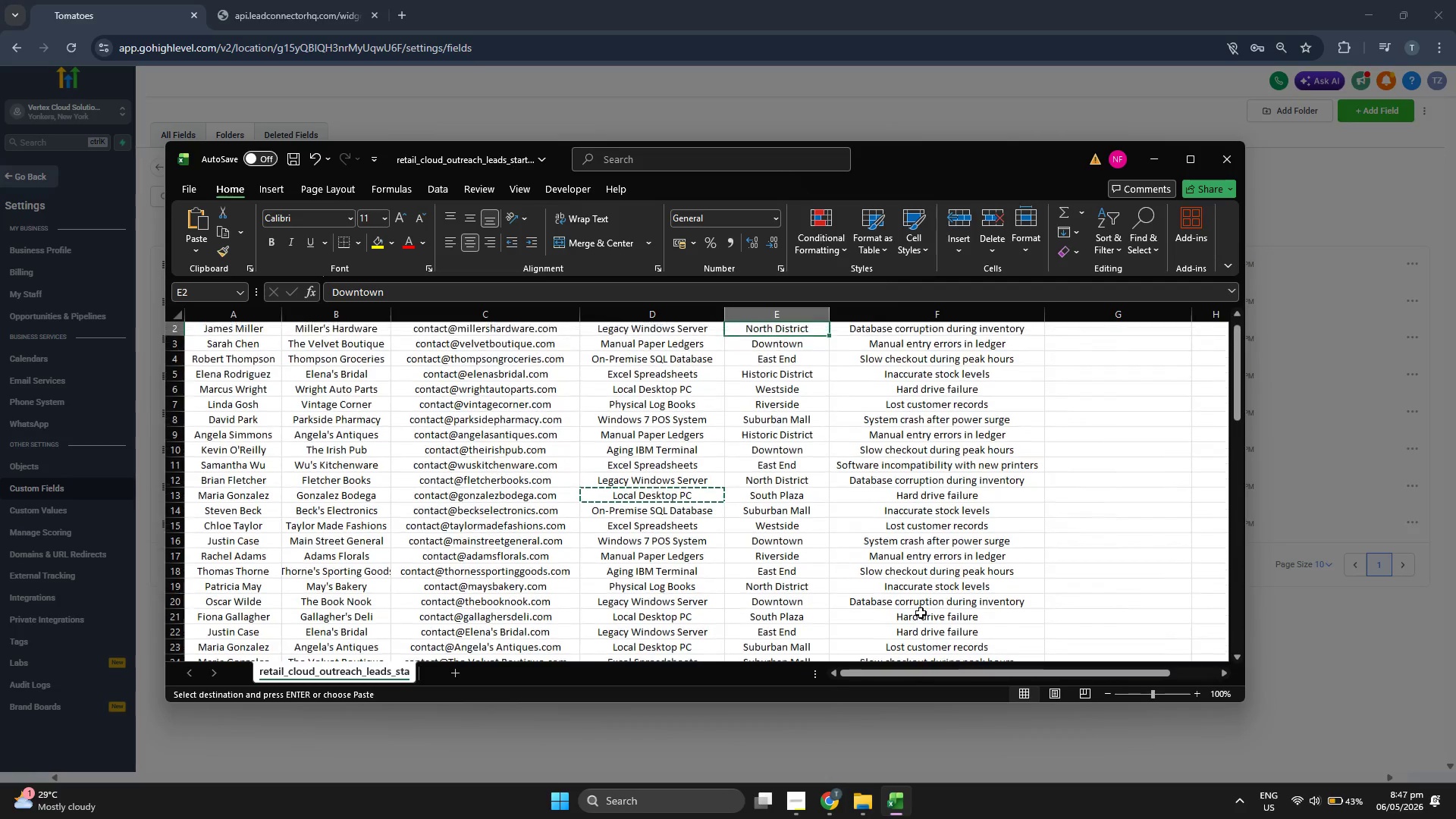 
key(ArrowUp)
 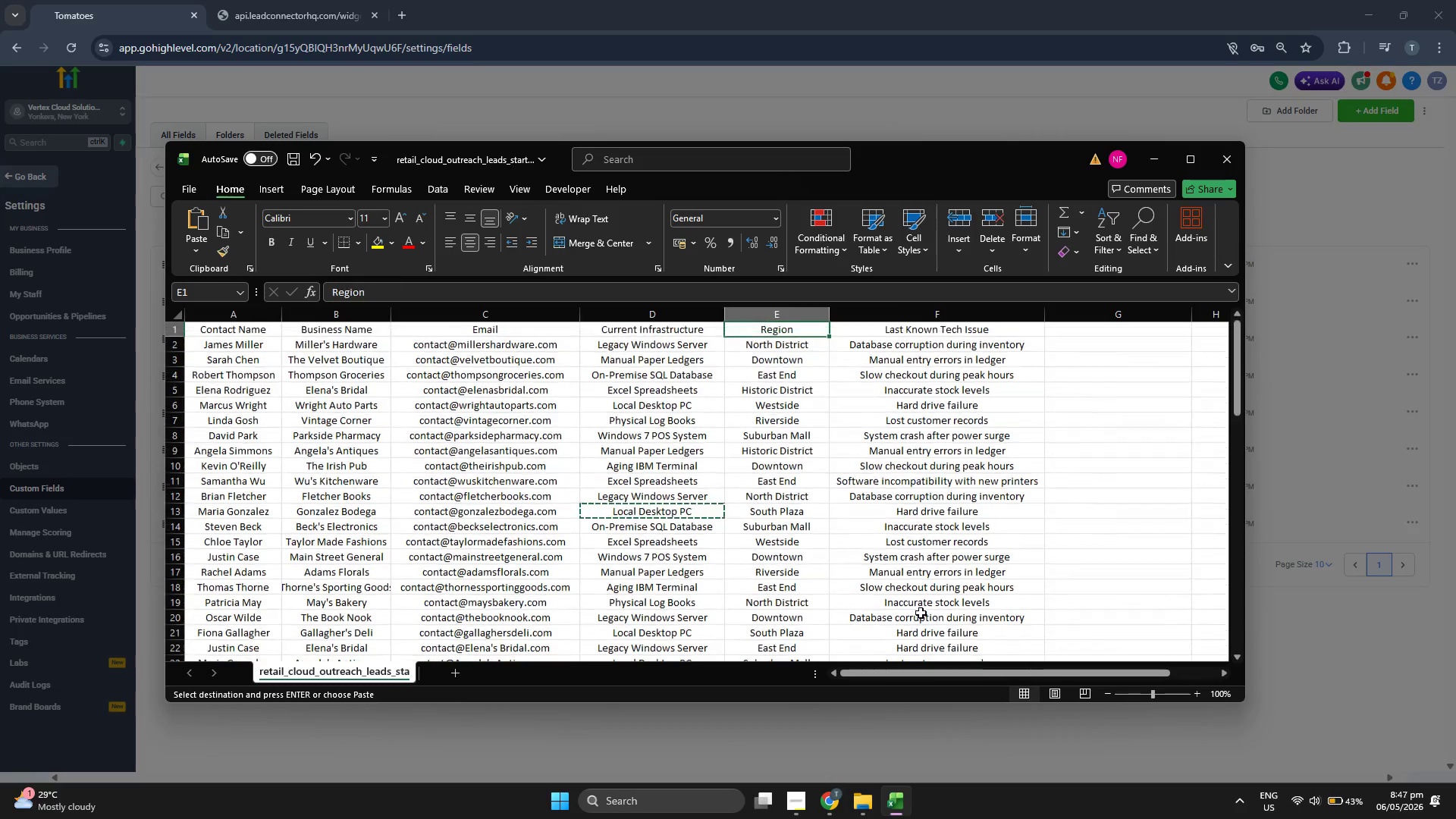 
key(ArrowUp)
 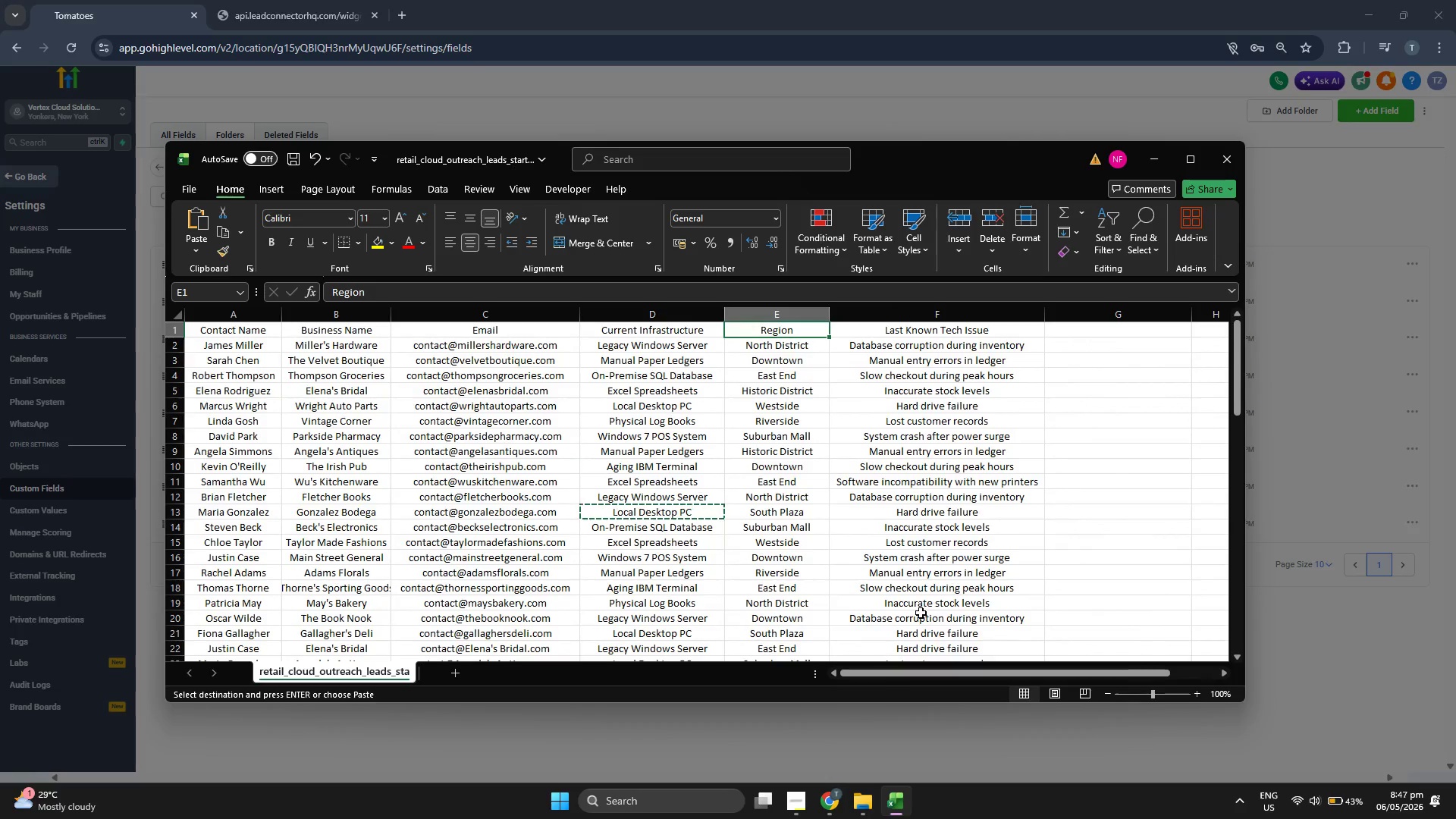 
key(ArrowUp)
 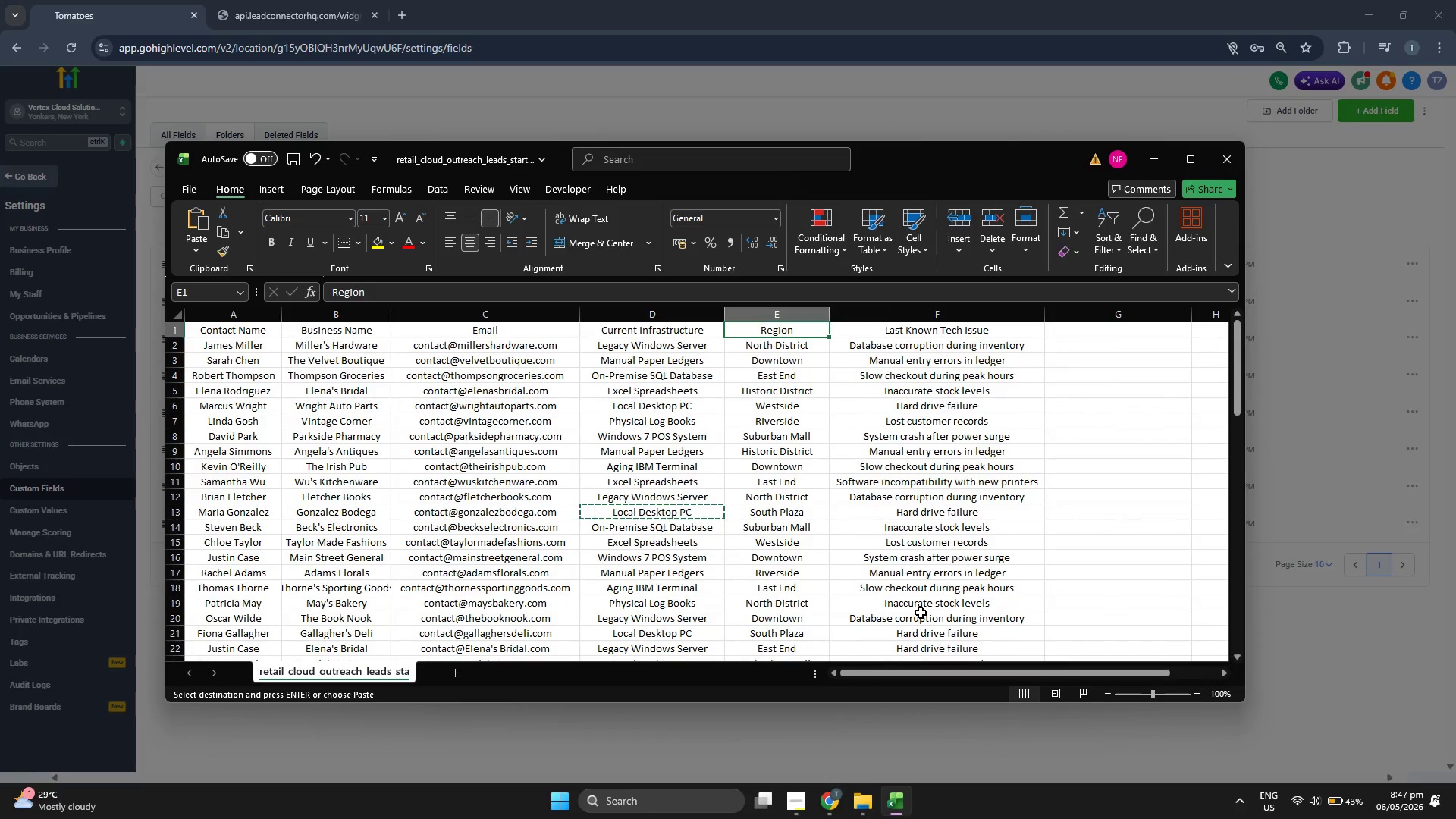 
key(Control+ControlLeft)
 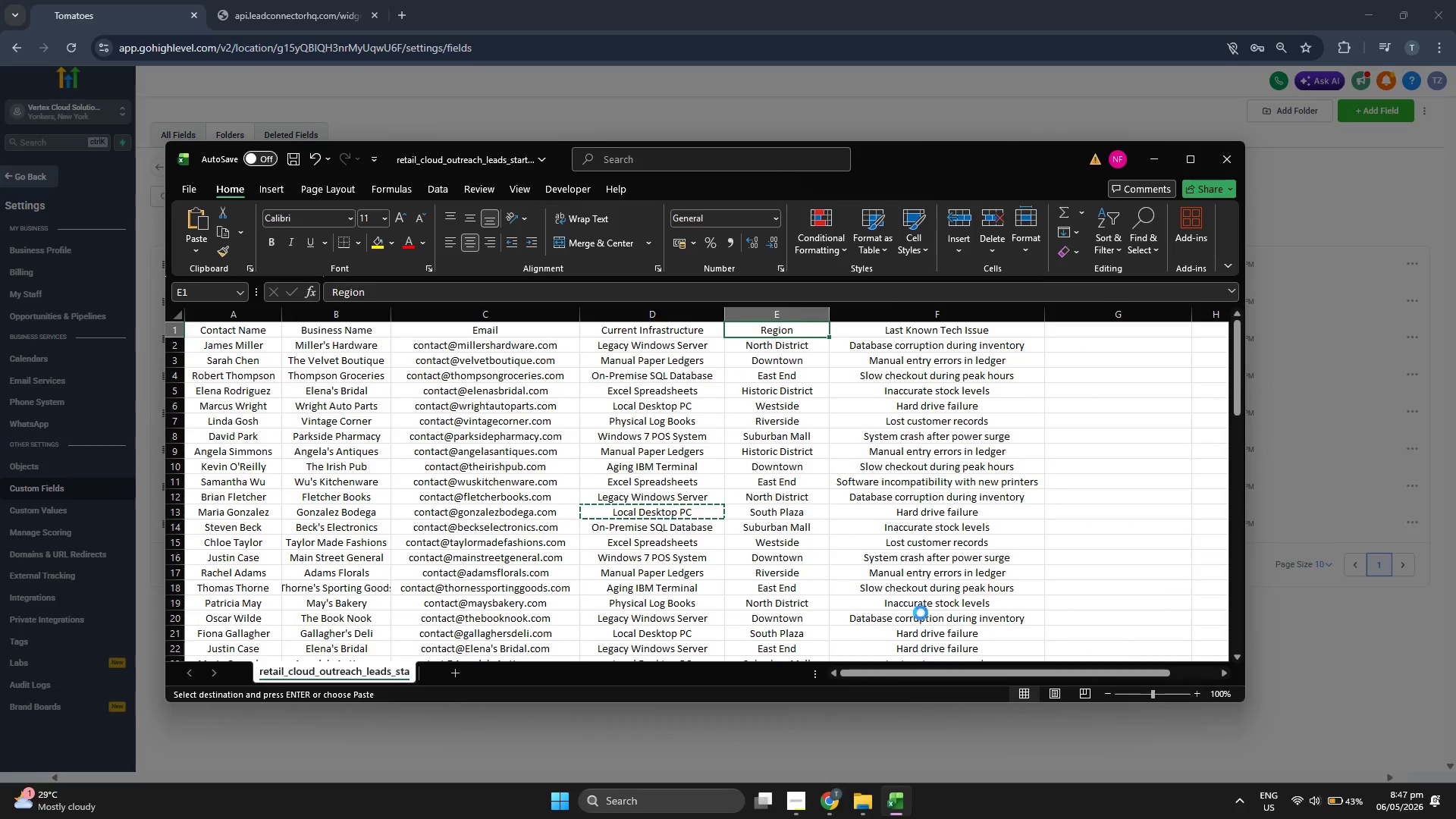 
key(Control+C)
 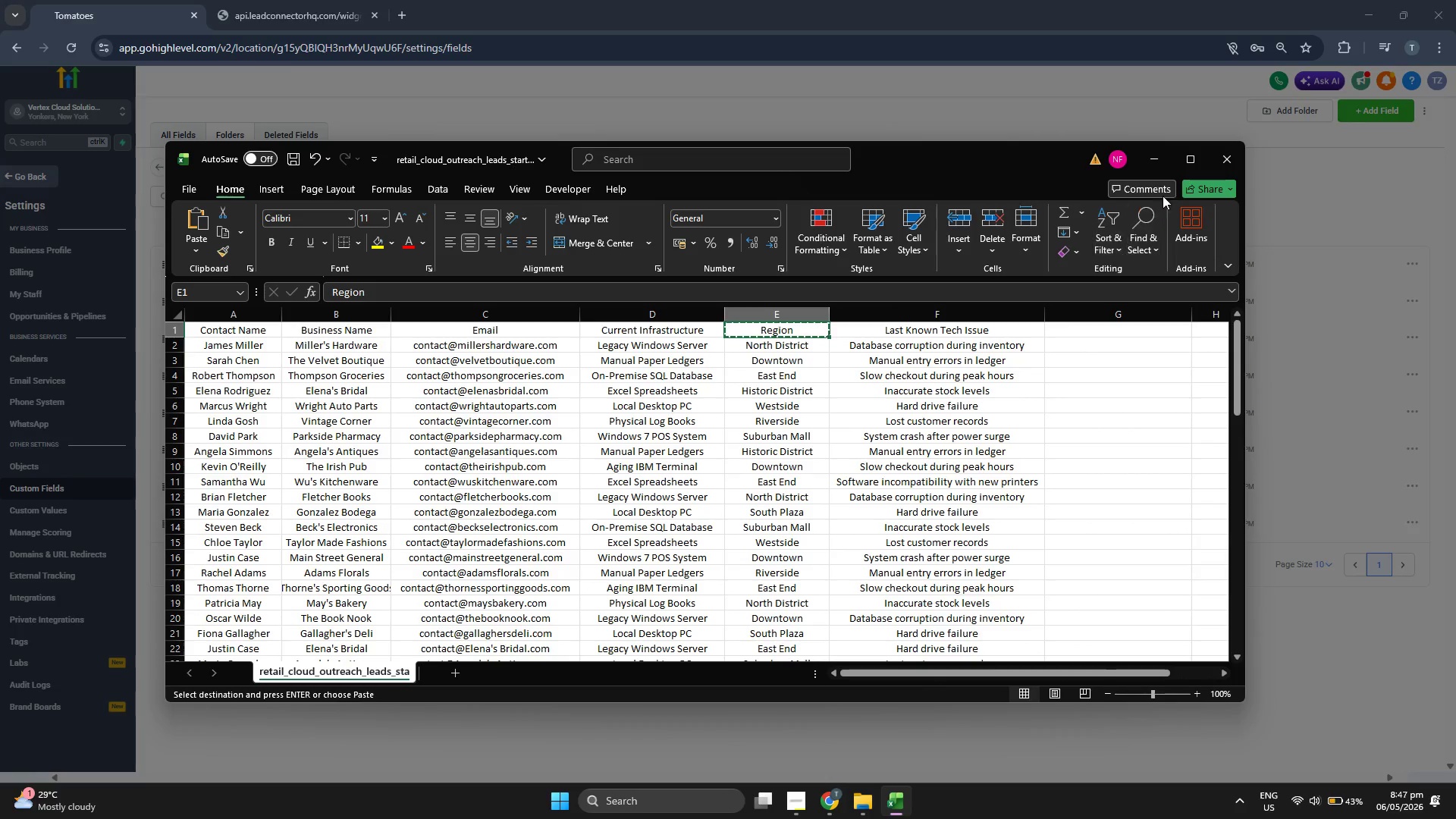 
left_click([1163, 163])
 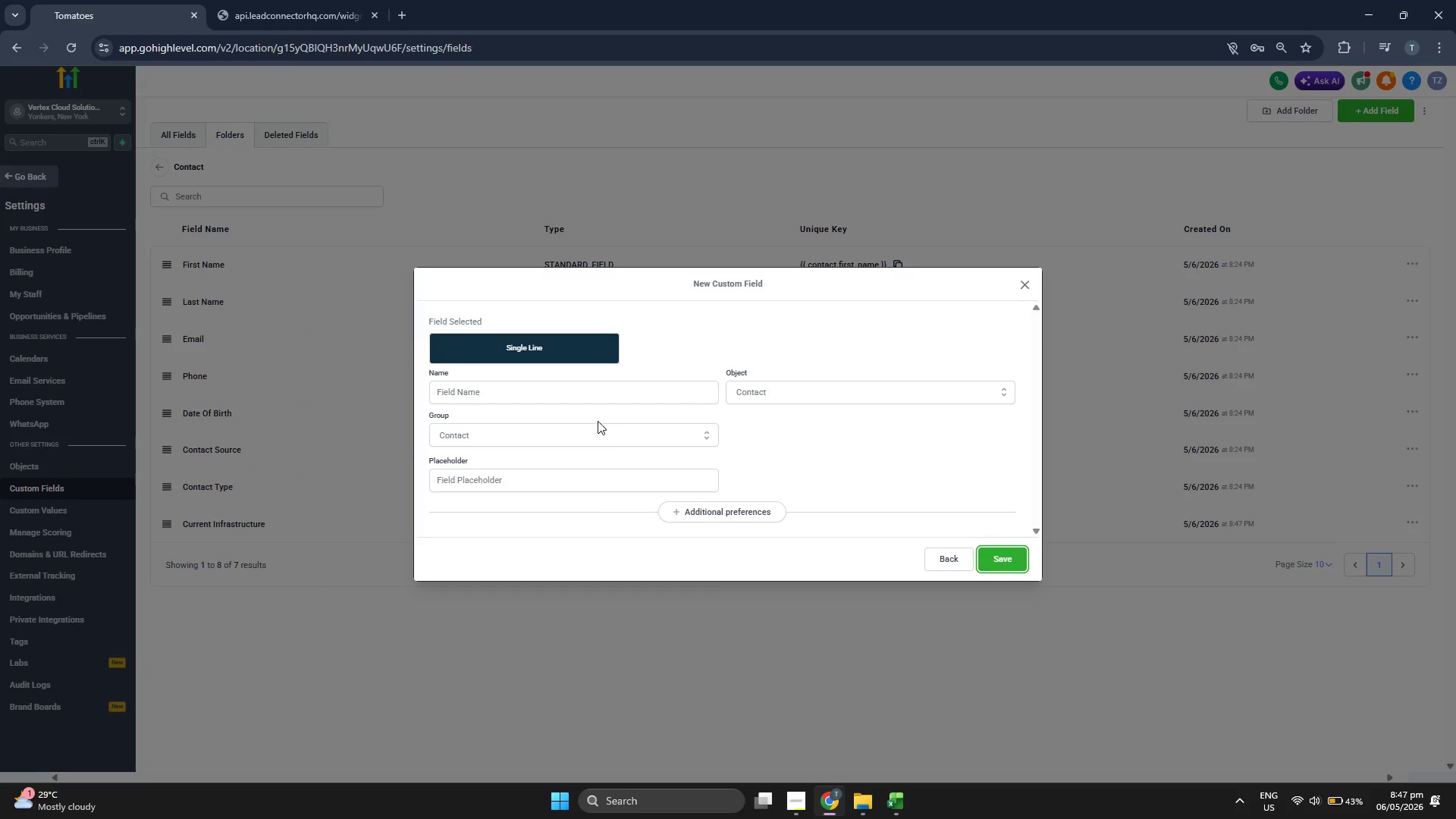 
left_click([611, 394])
 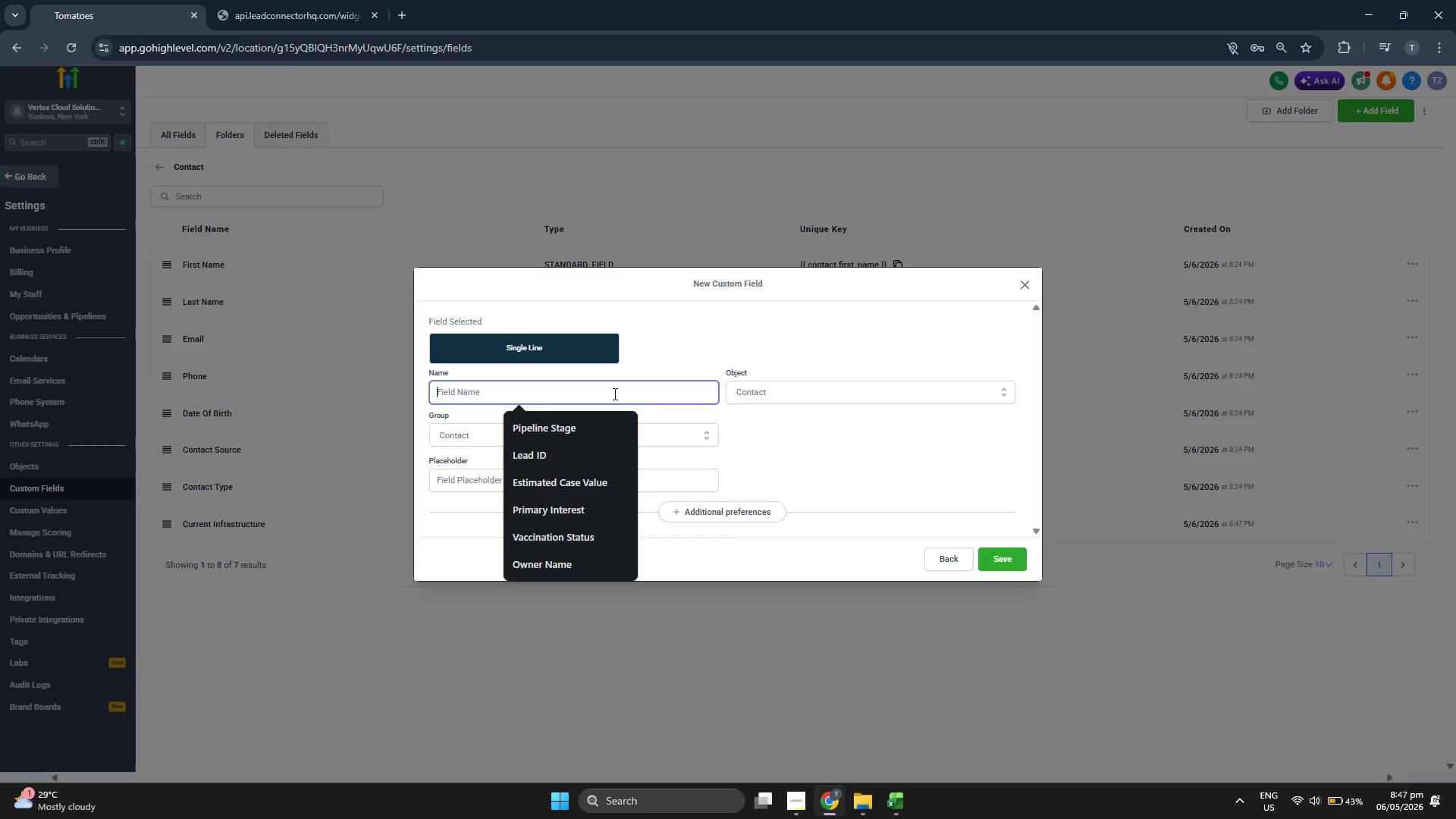 
key(Control+ControlLeft)
 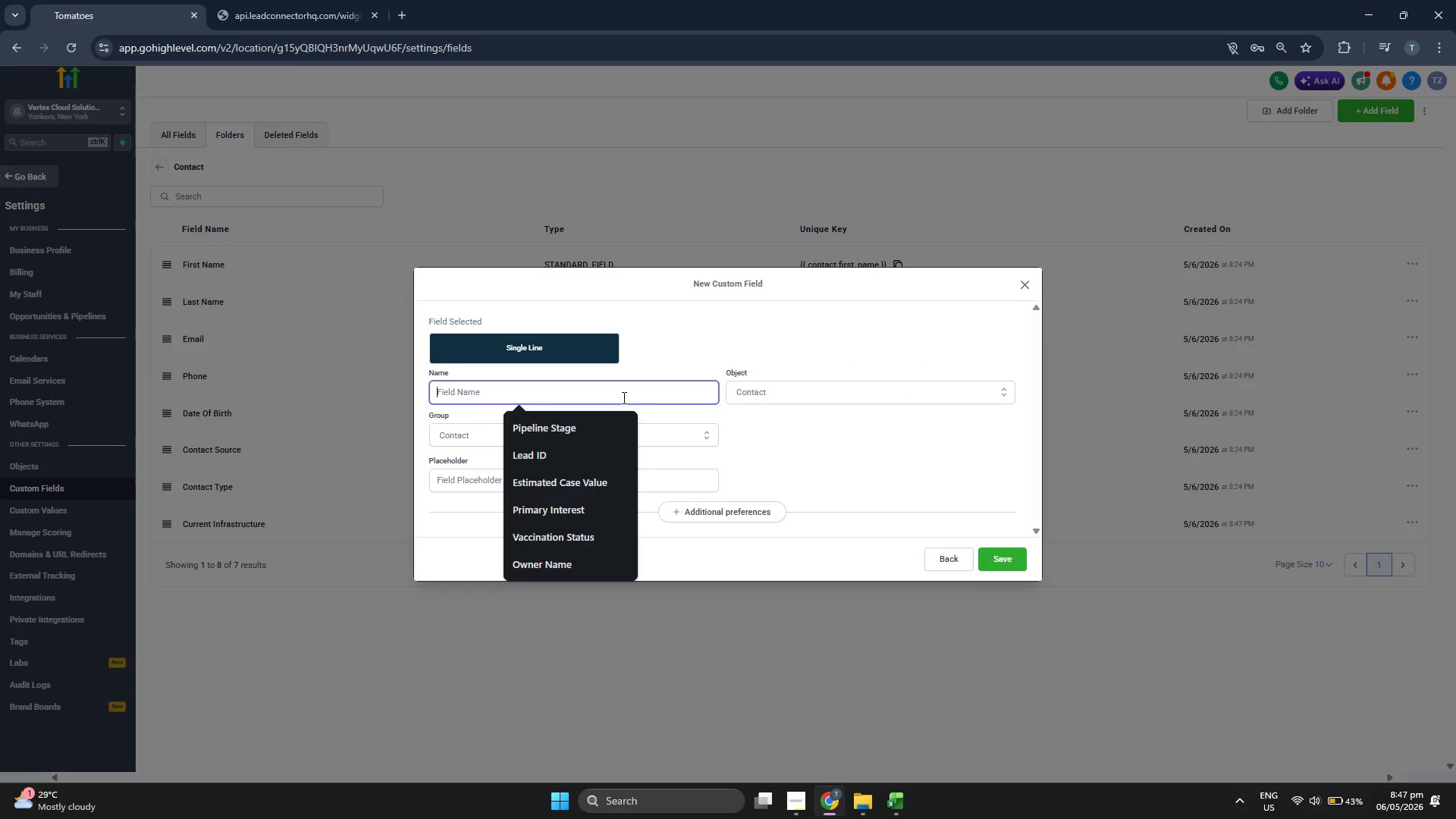 
key(Control+V)
 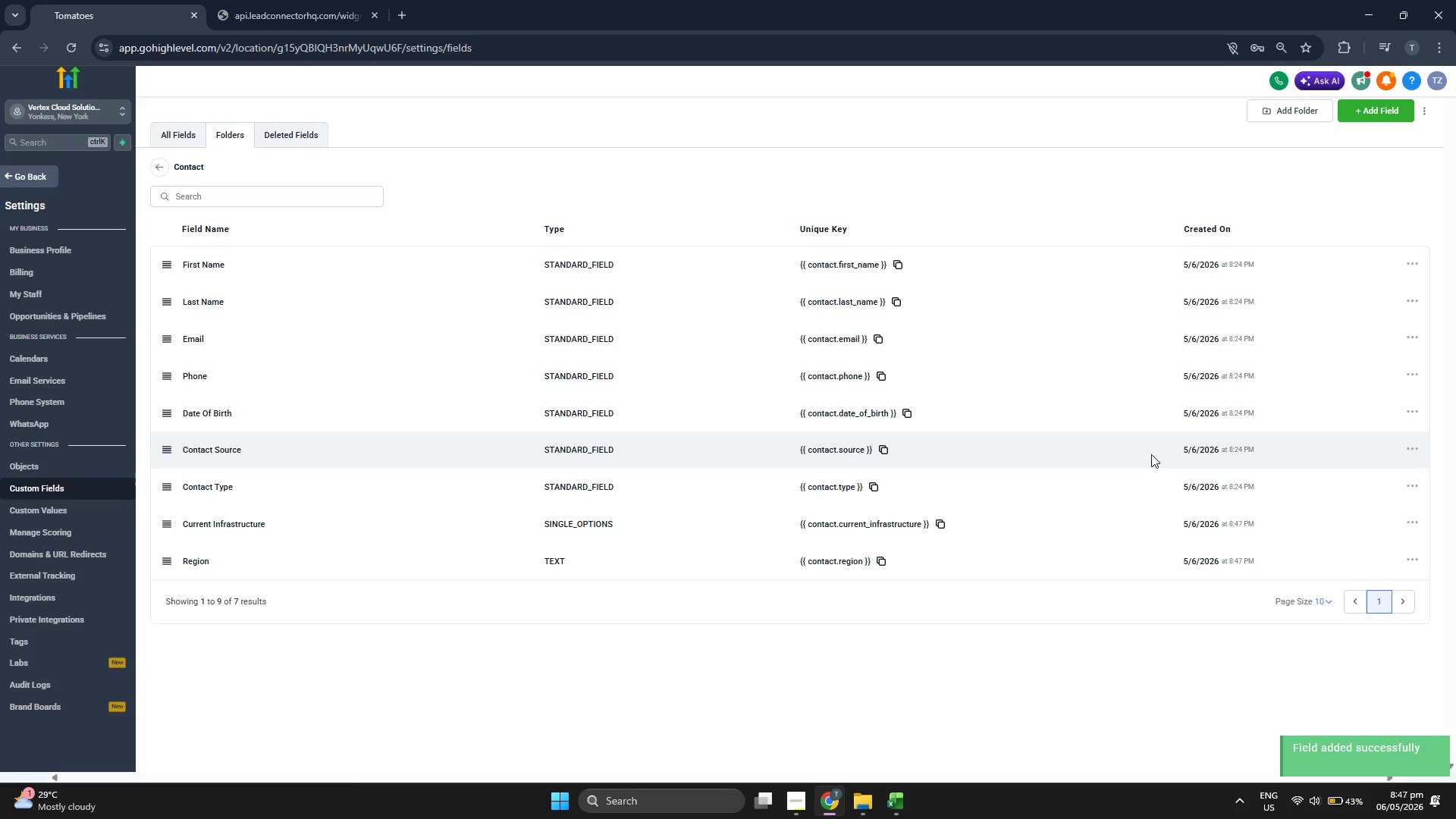 
left_click([1378, 118])
 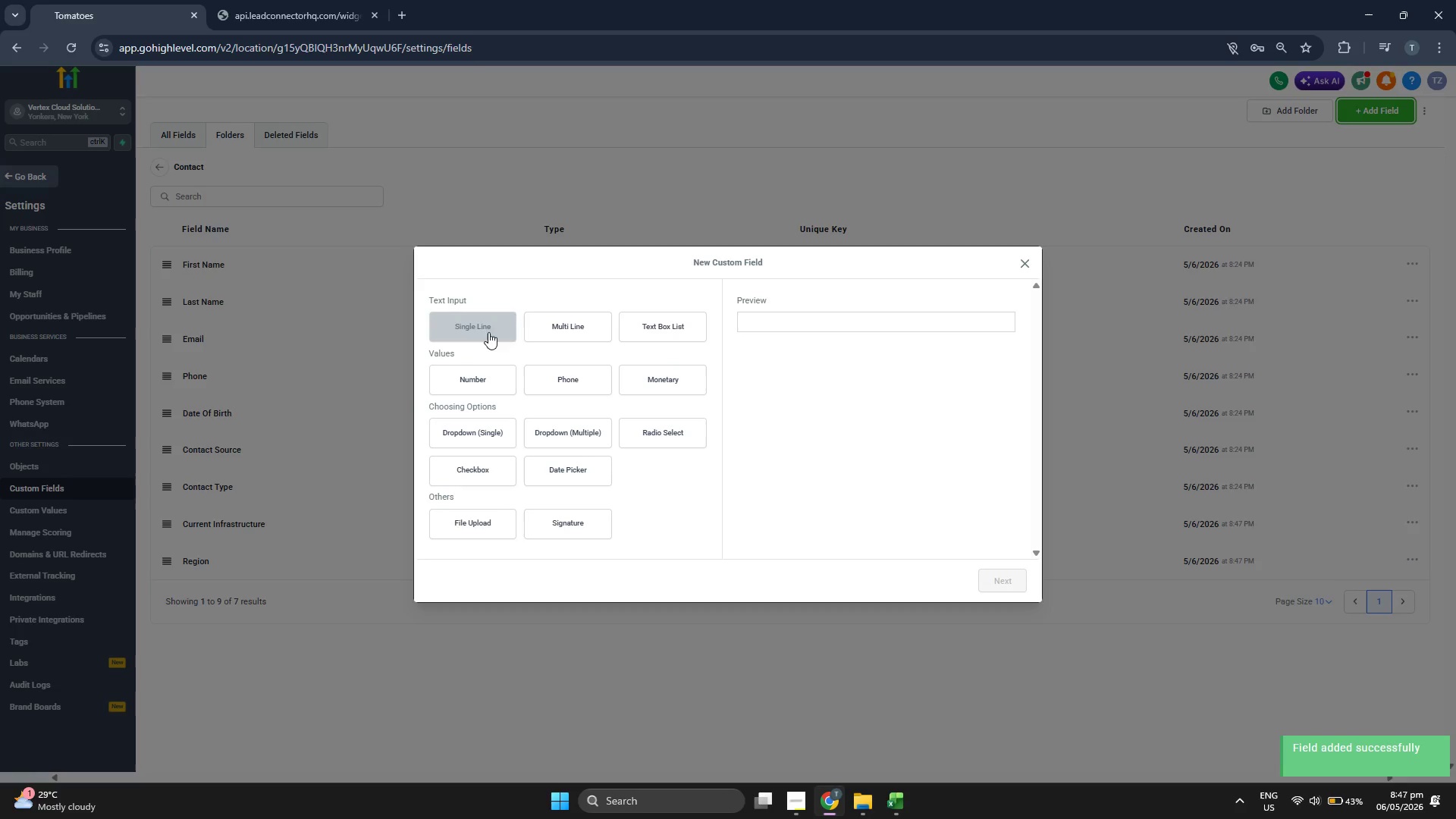 
left_click([547, 324])
 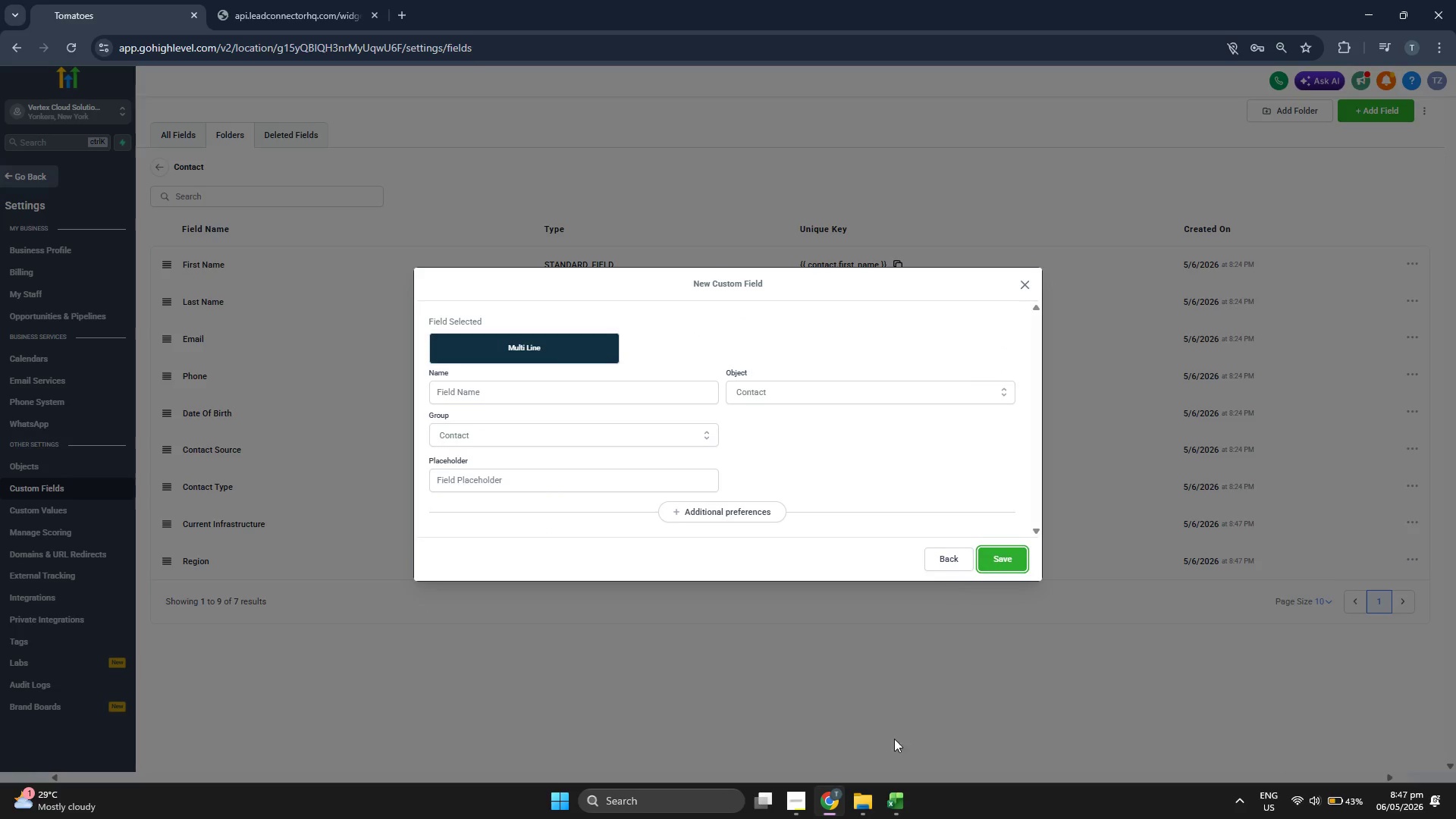 
wait(5.44)
 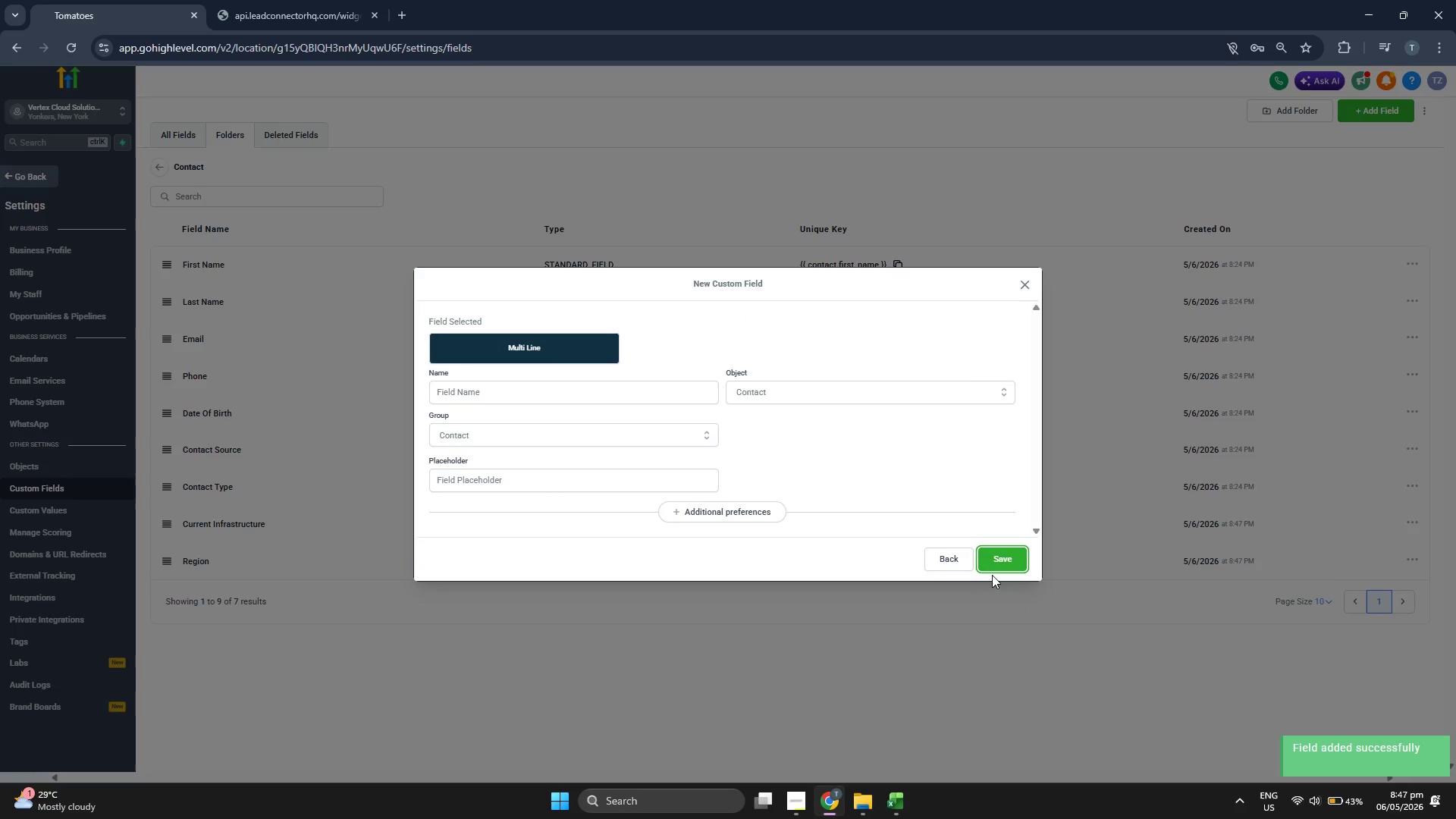 
key(ArrowRight)
 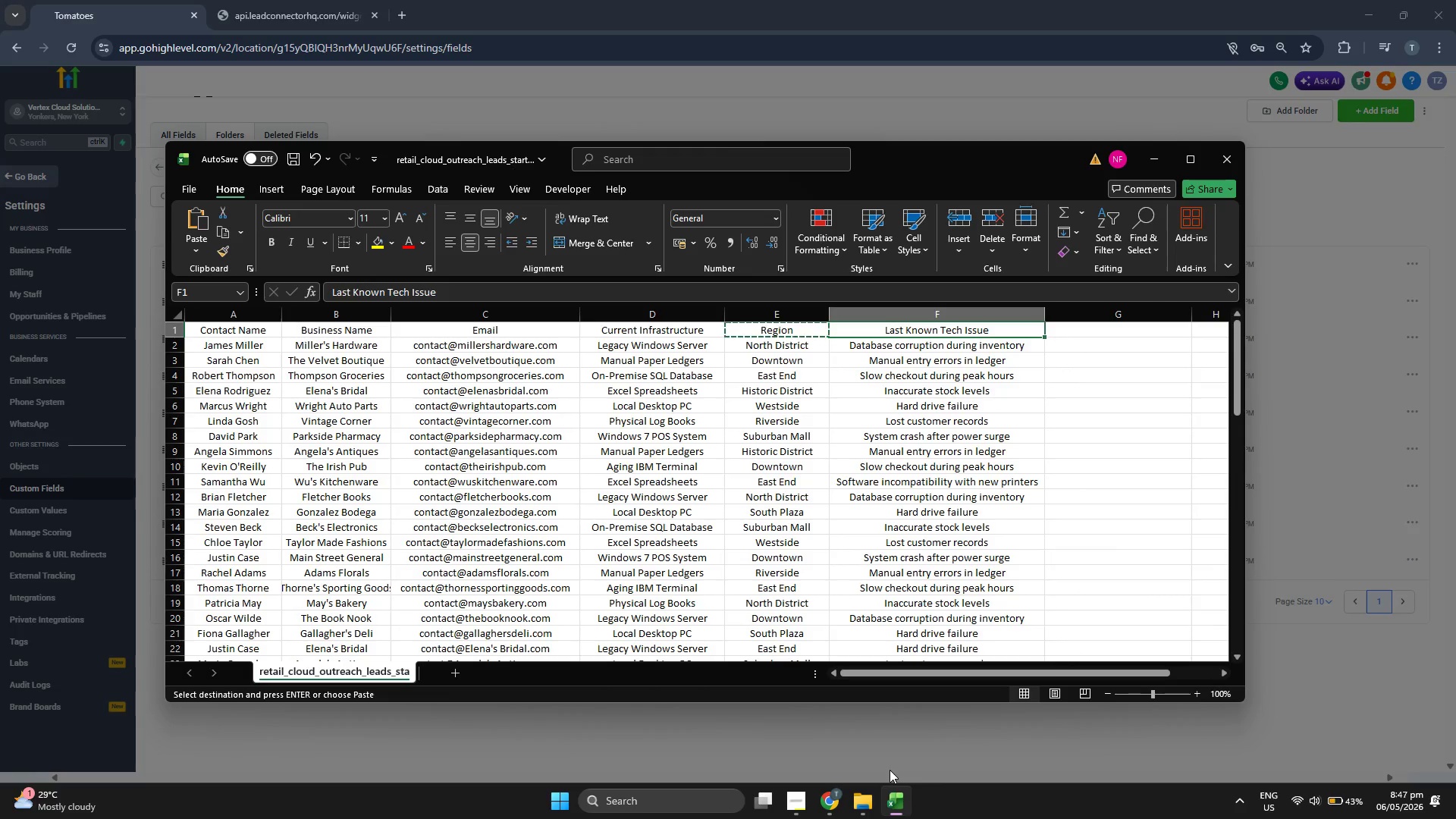 
key(Control+C)
 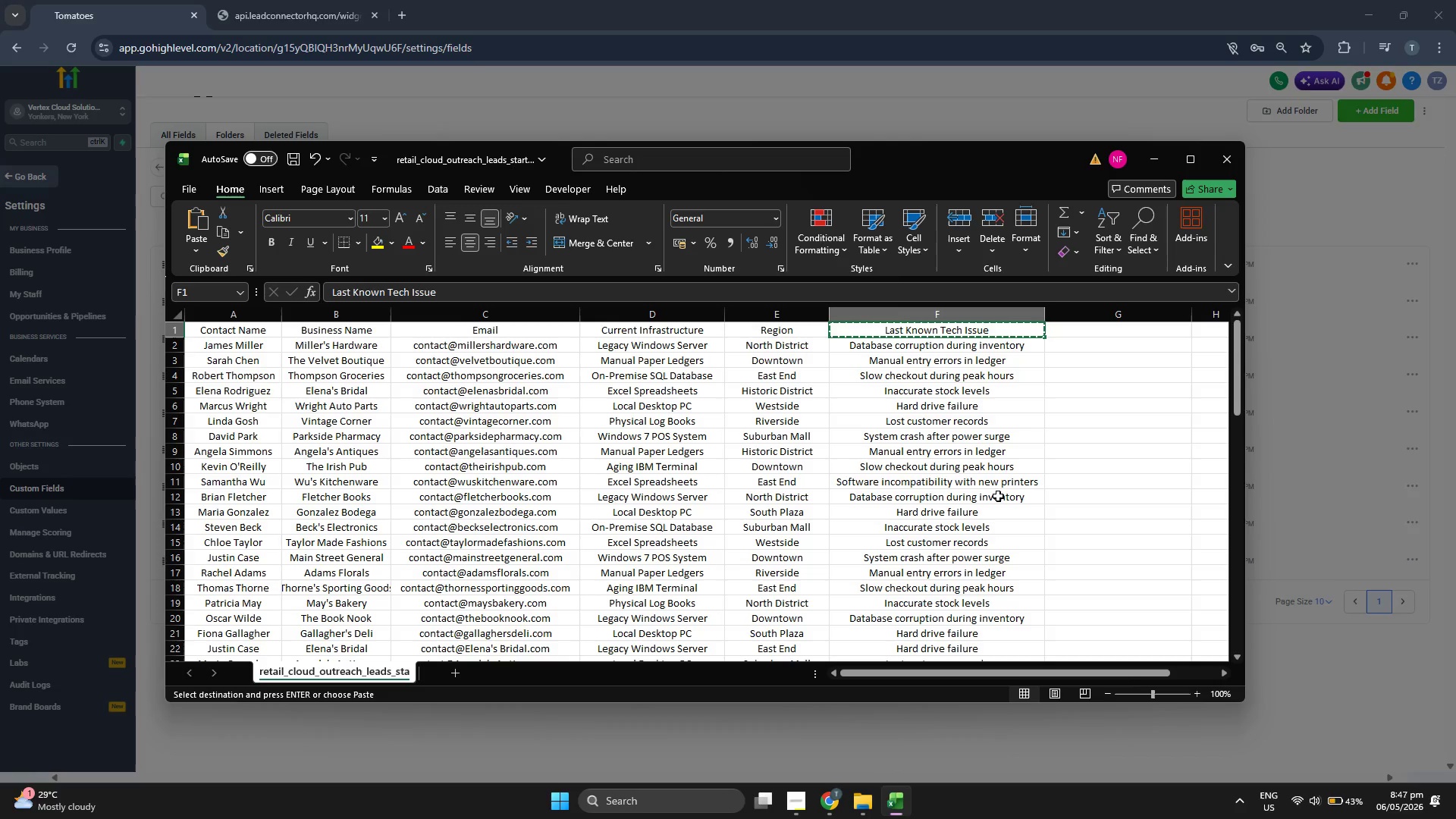 
scroll: coordinate [1034, 420], scroll_direction: down, amount: 3.0
 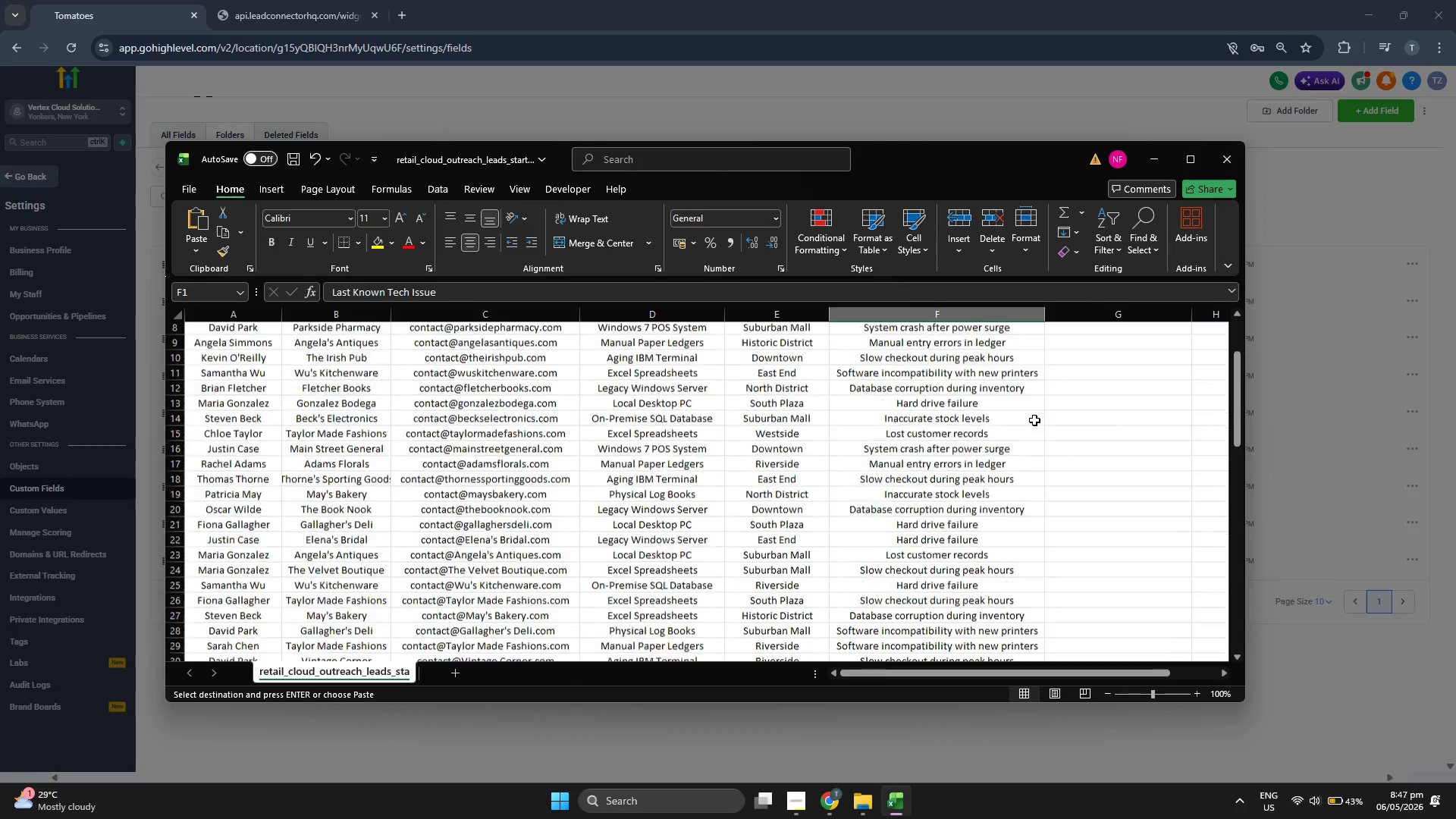 
scroll: coordinate [1034, 420], scroll_direction: up, amount: 3.0
 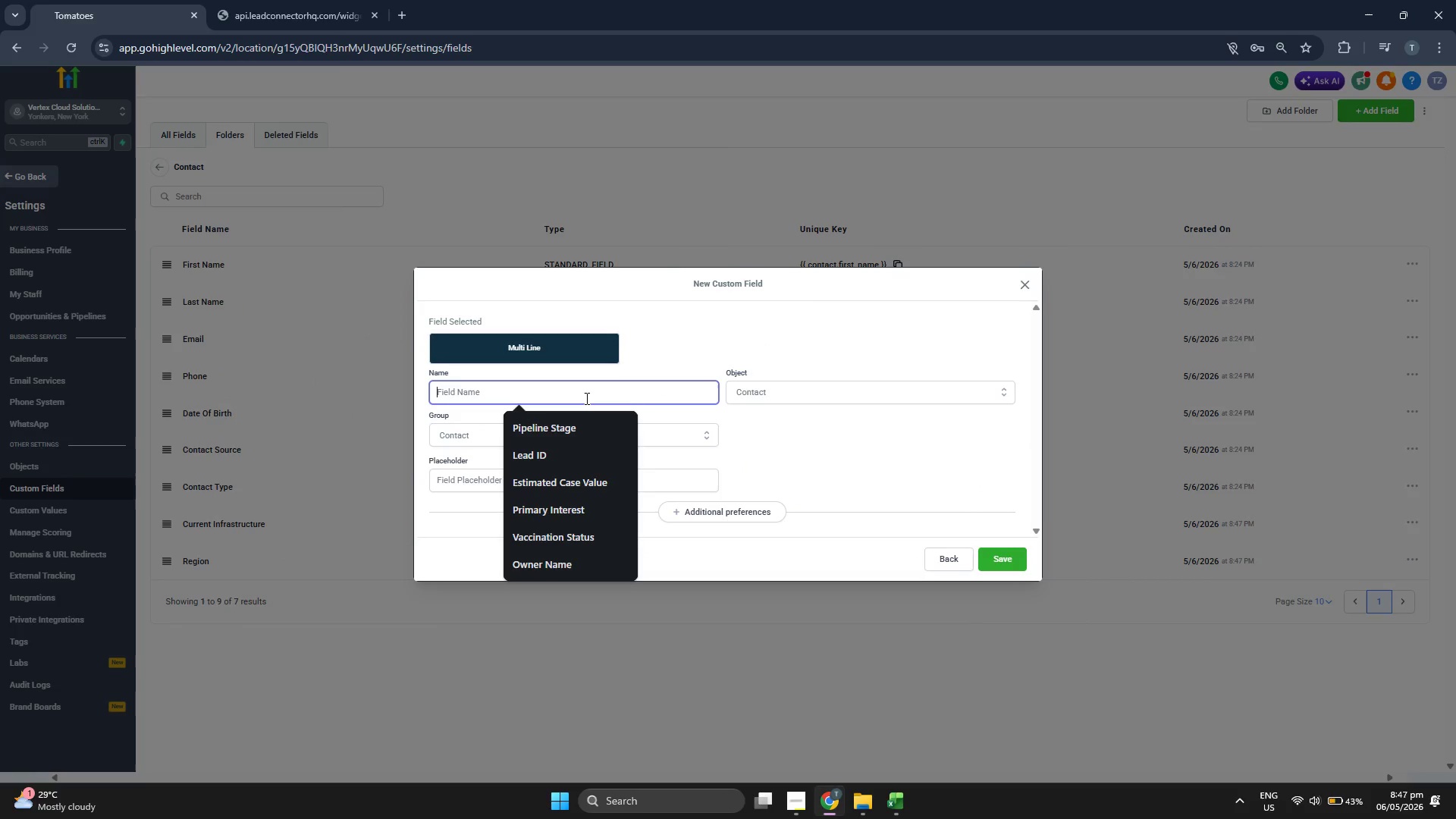 
key(Control+V)
 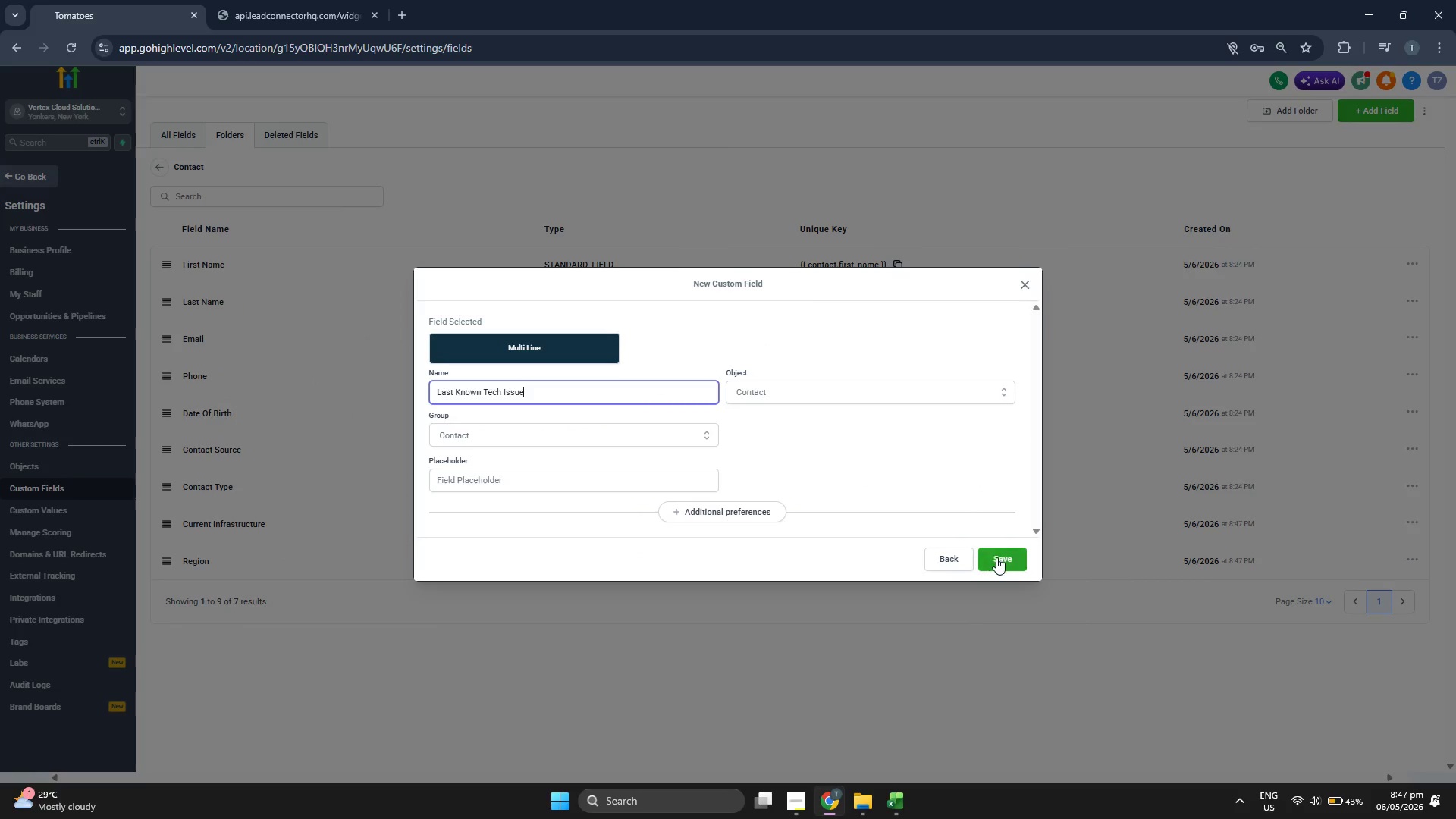 
left_click([996, 557])
 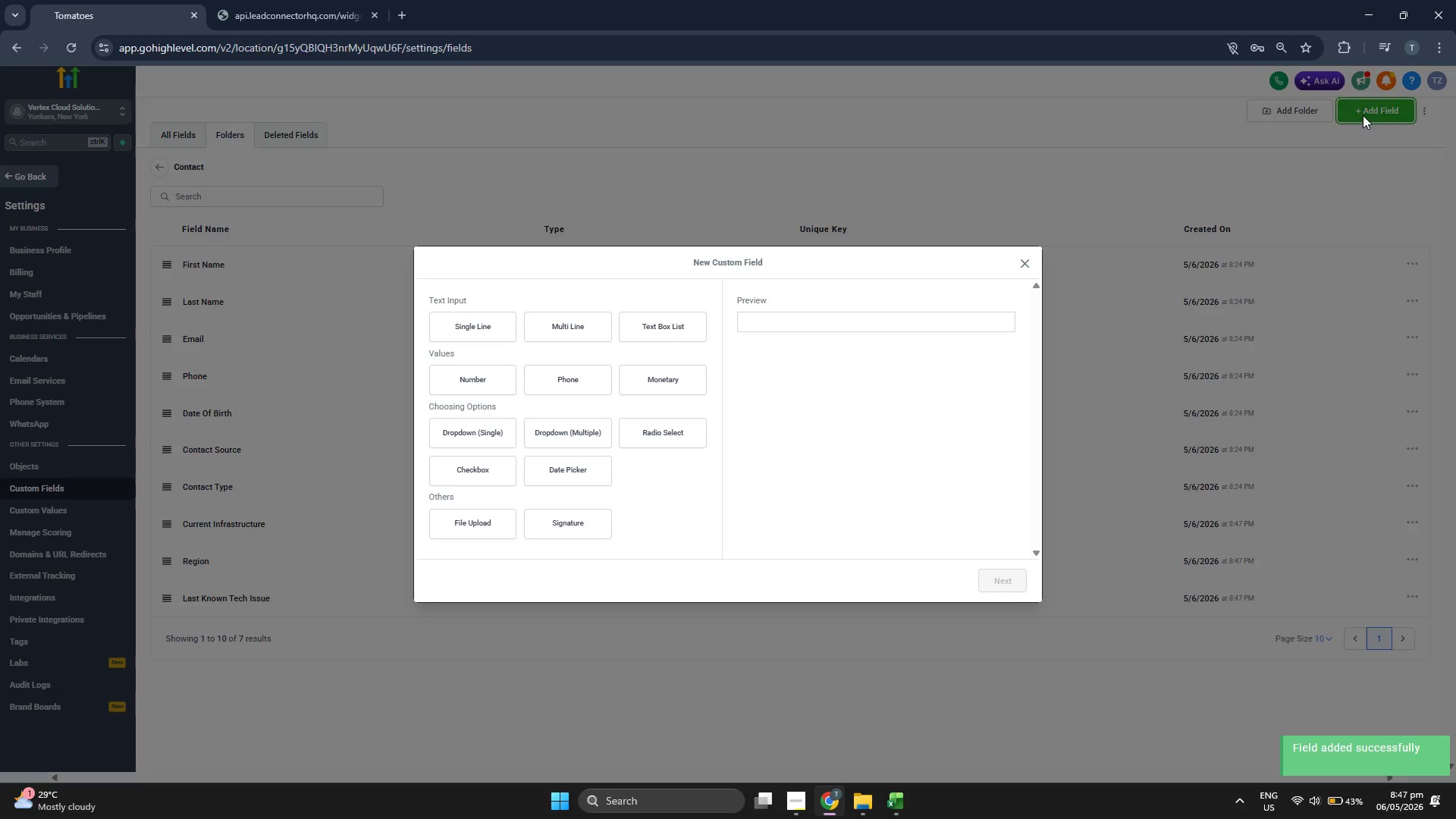 
wait(10.92)
 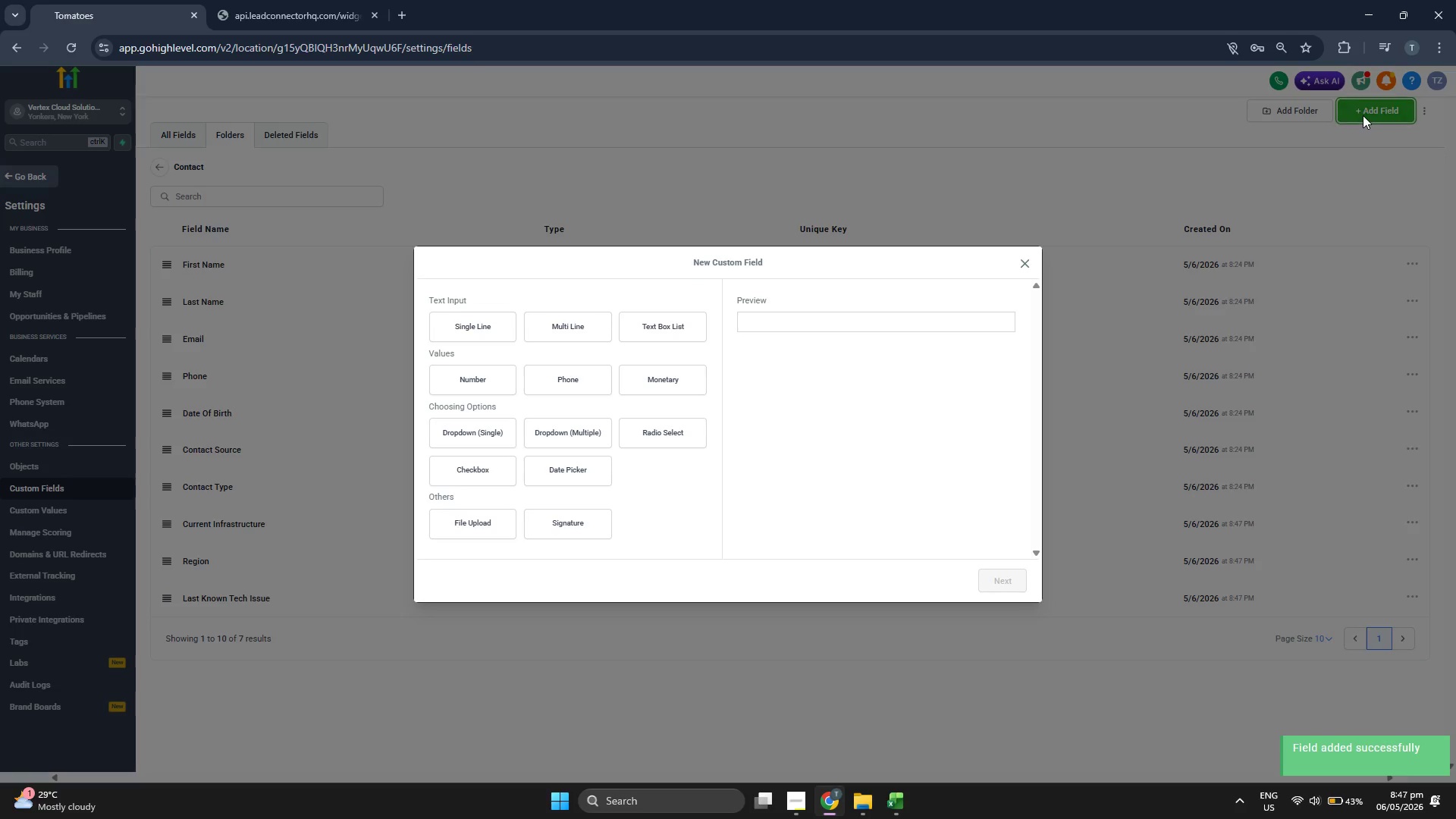 
left_click([897, 801])
 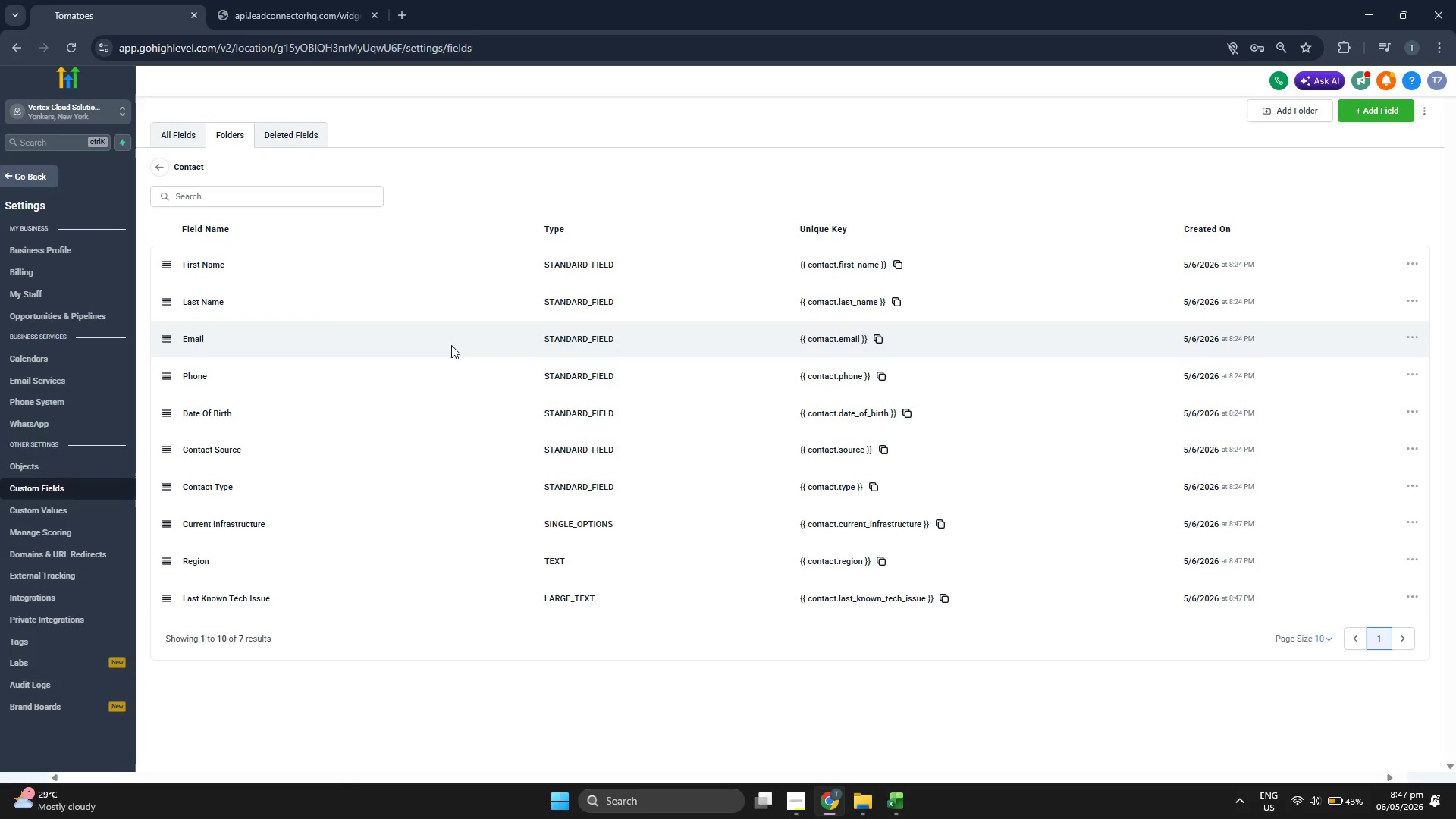 
left_click([37, 175])
 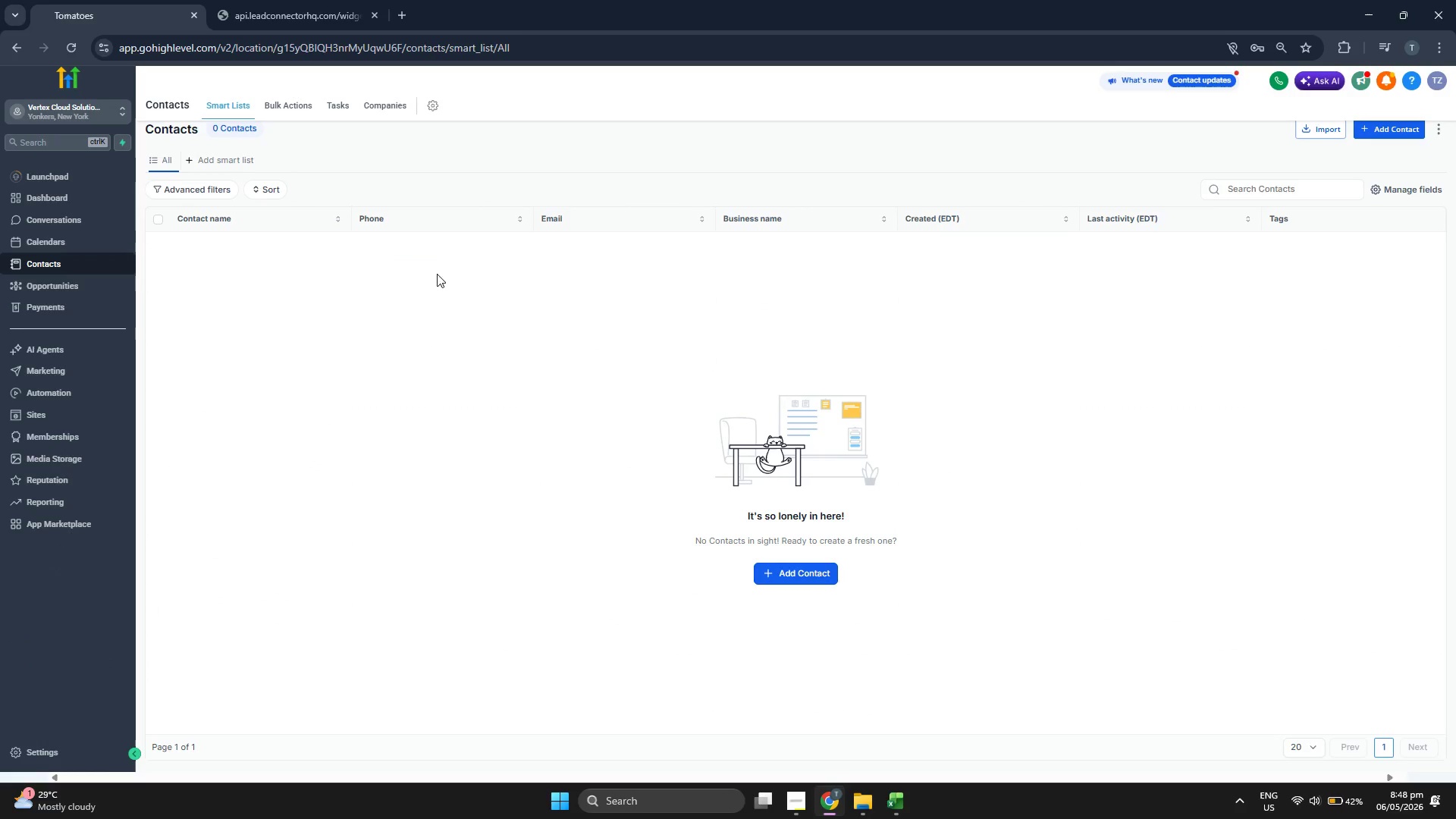 
wait(6.64)
 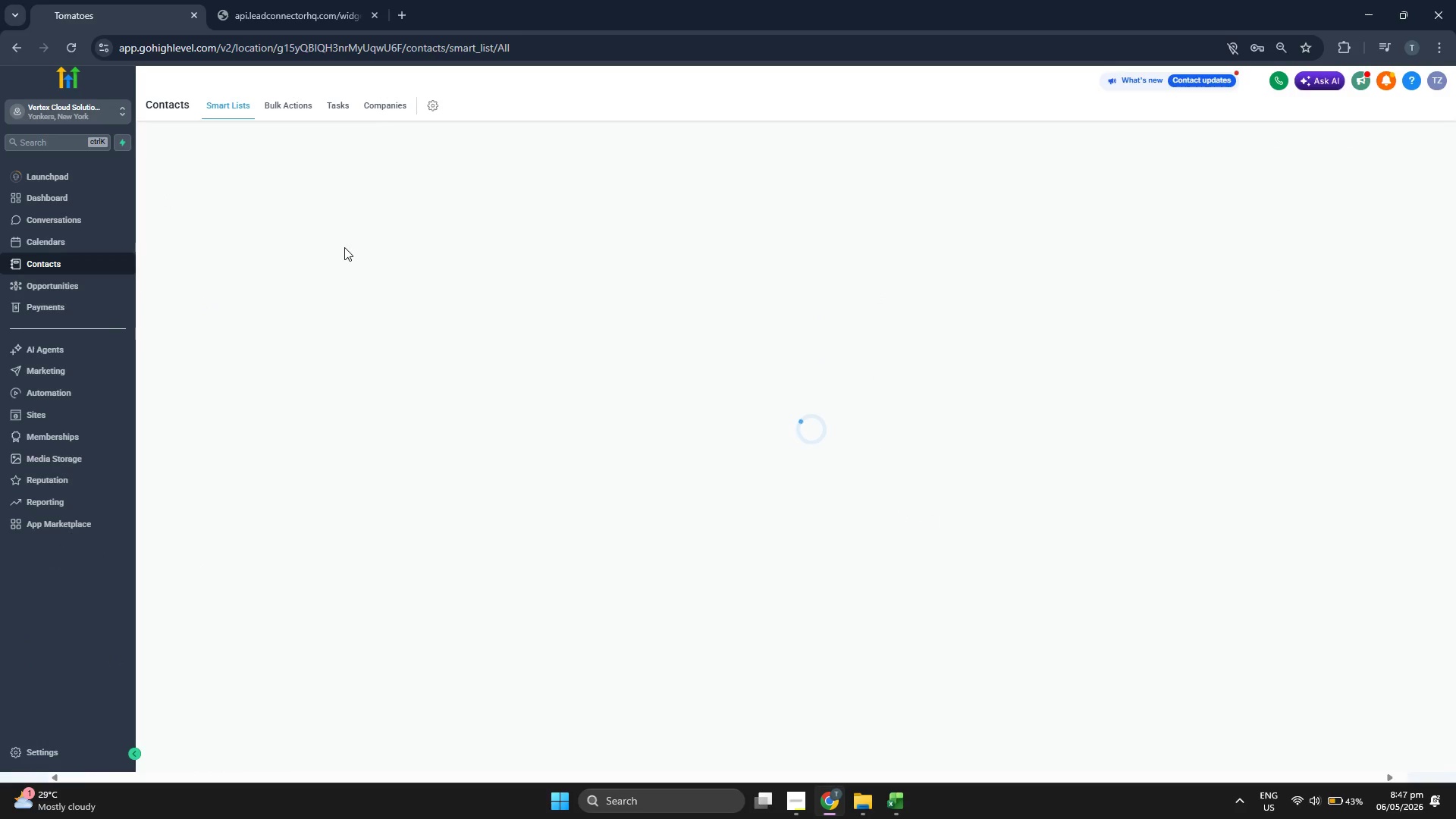 
scroll: coordinate [1068, 265], scroll_direction: up, amount: 1.0
 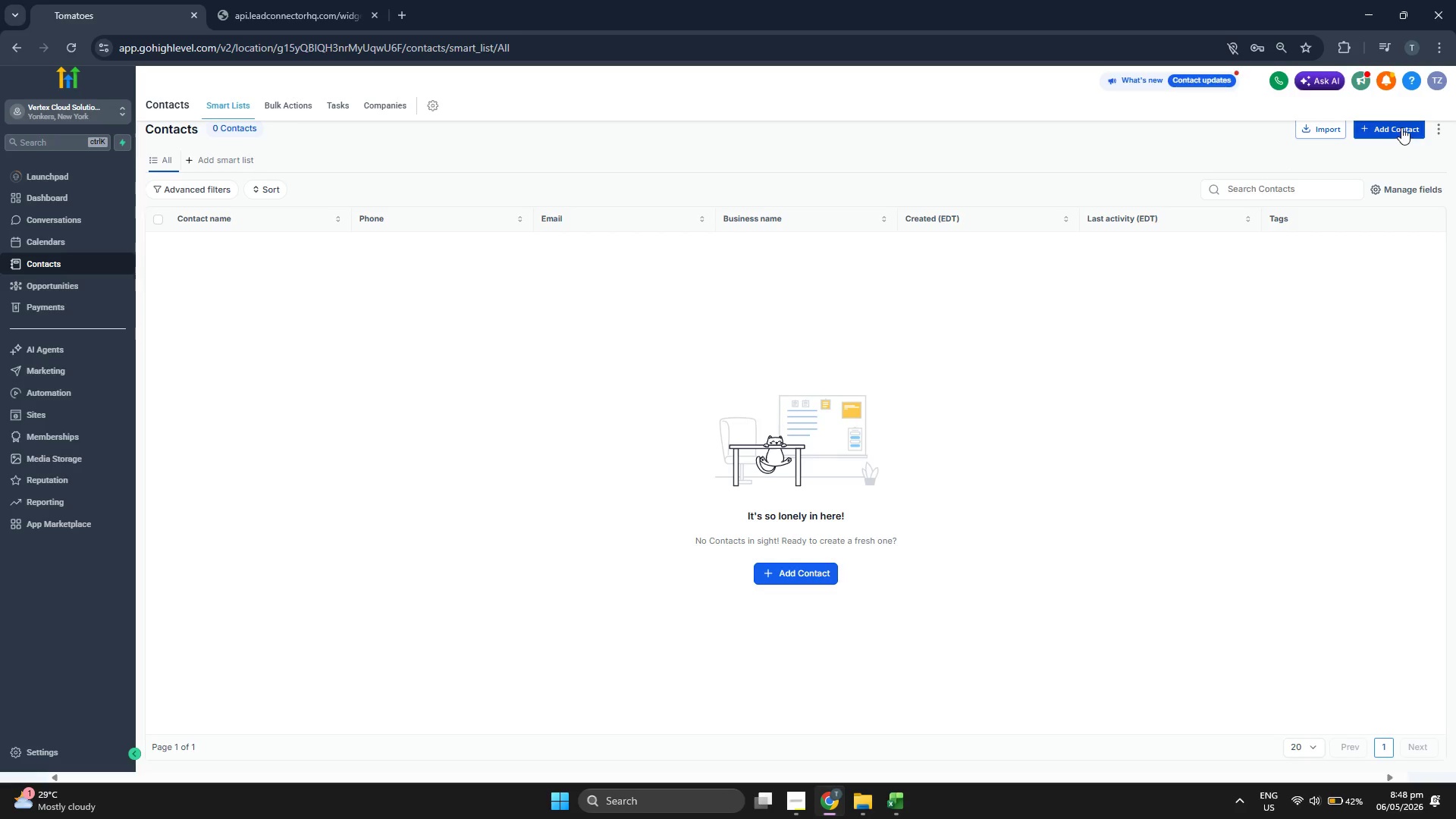 
left_click([1401, 127])
 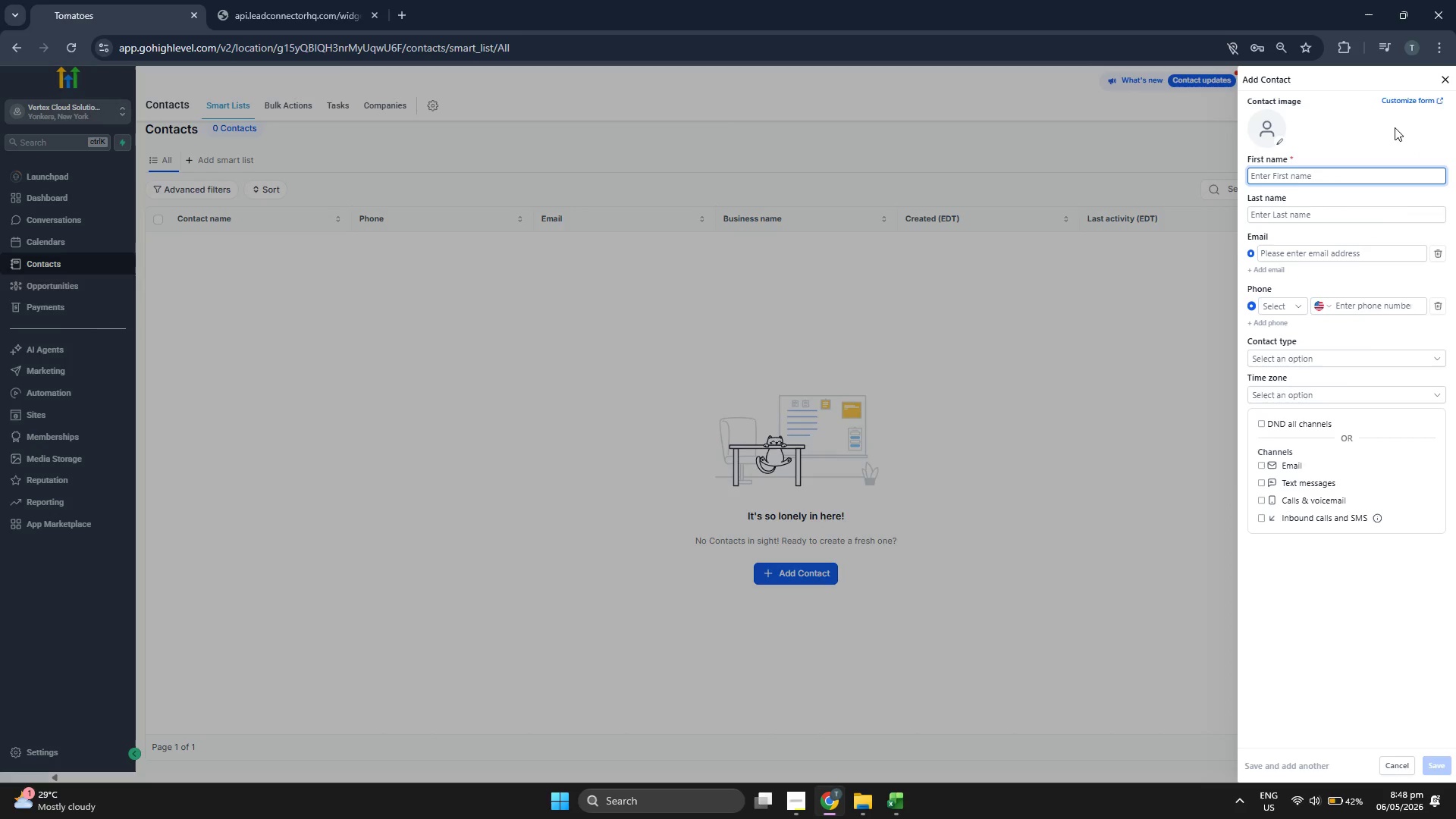 
left_click([1158, 260])
 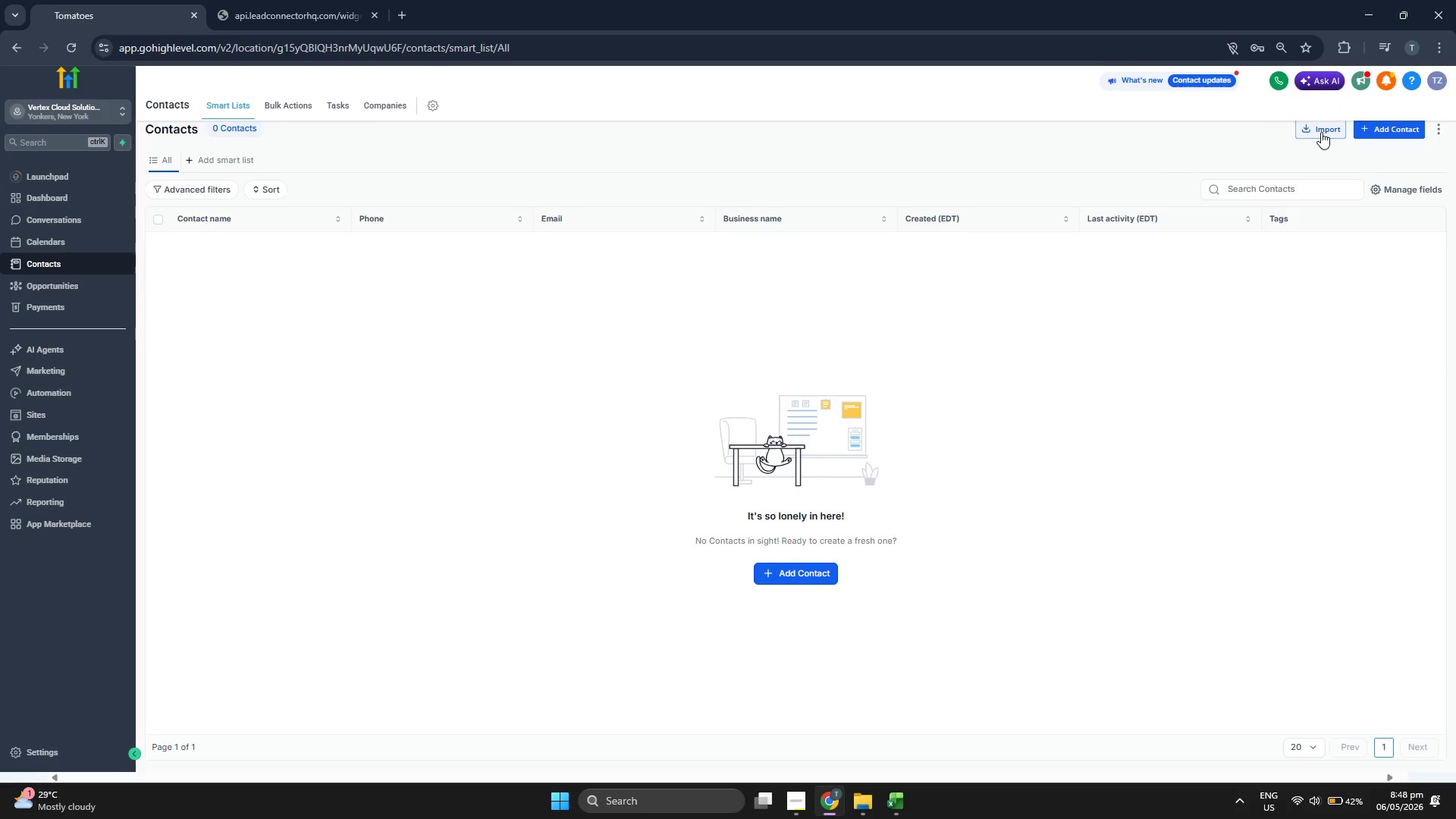 
left_click([1320, 132])
 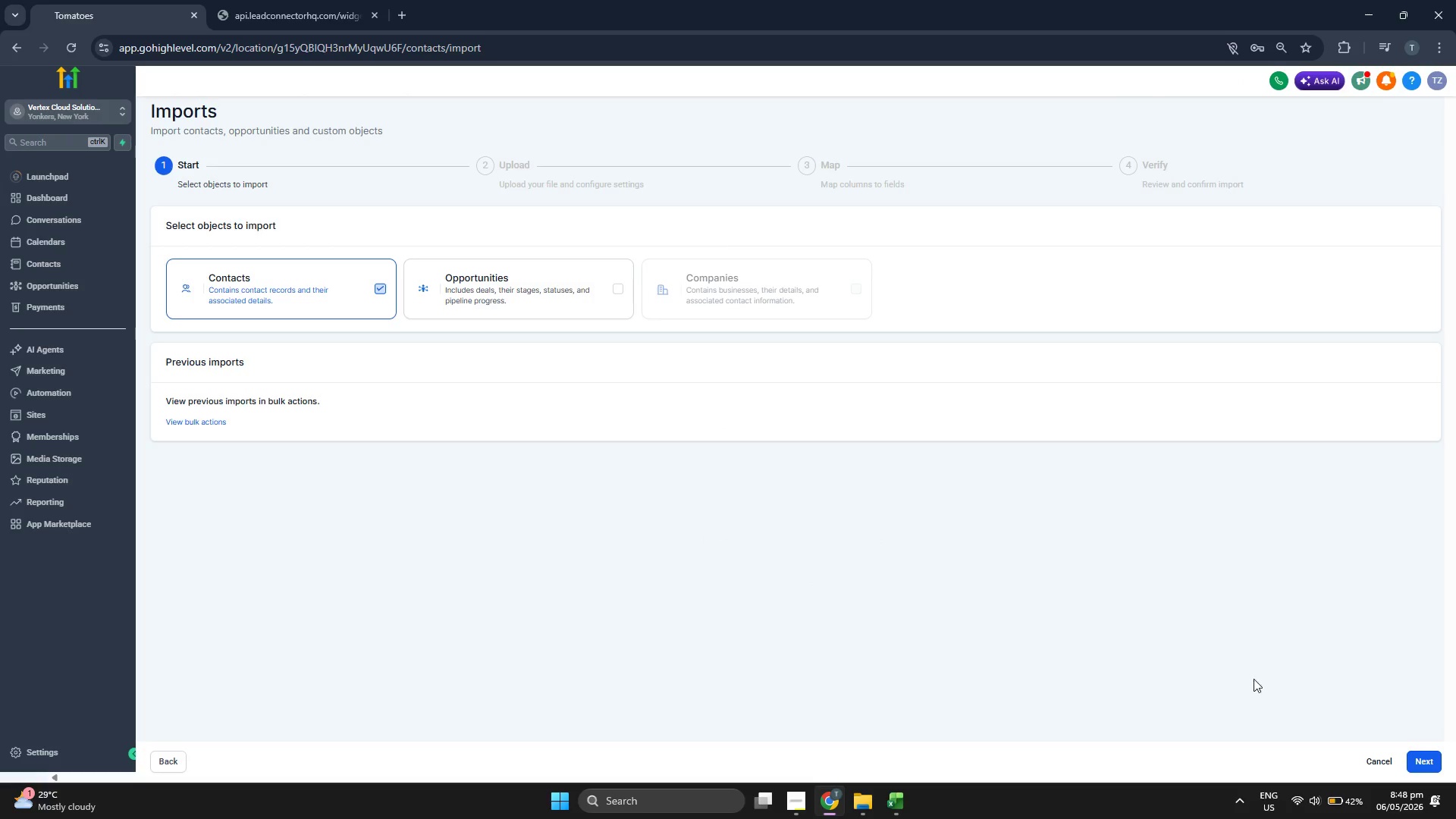 
left_click([1417, 763])
 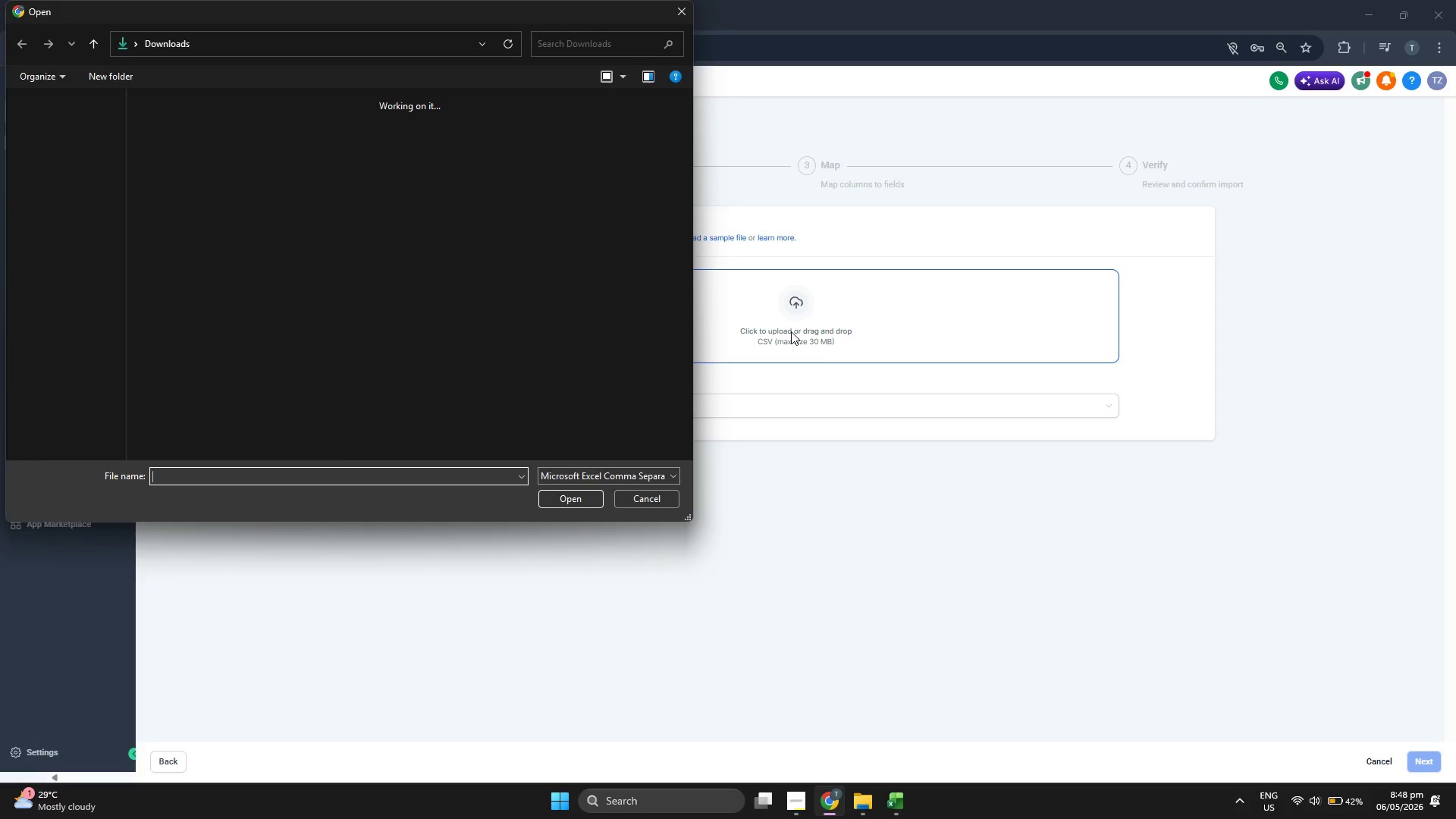 
wait(5.25)
 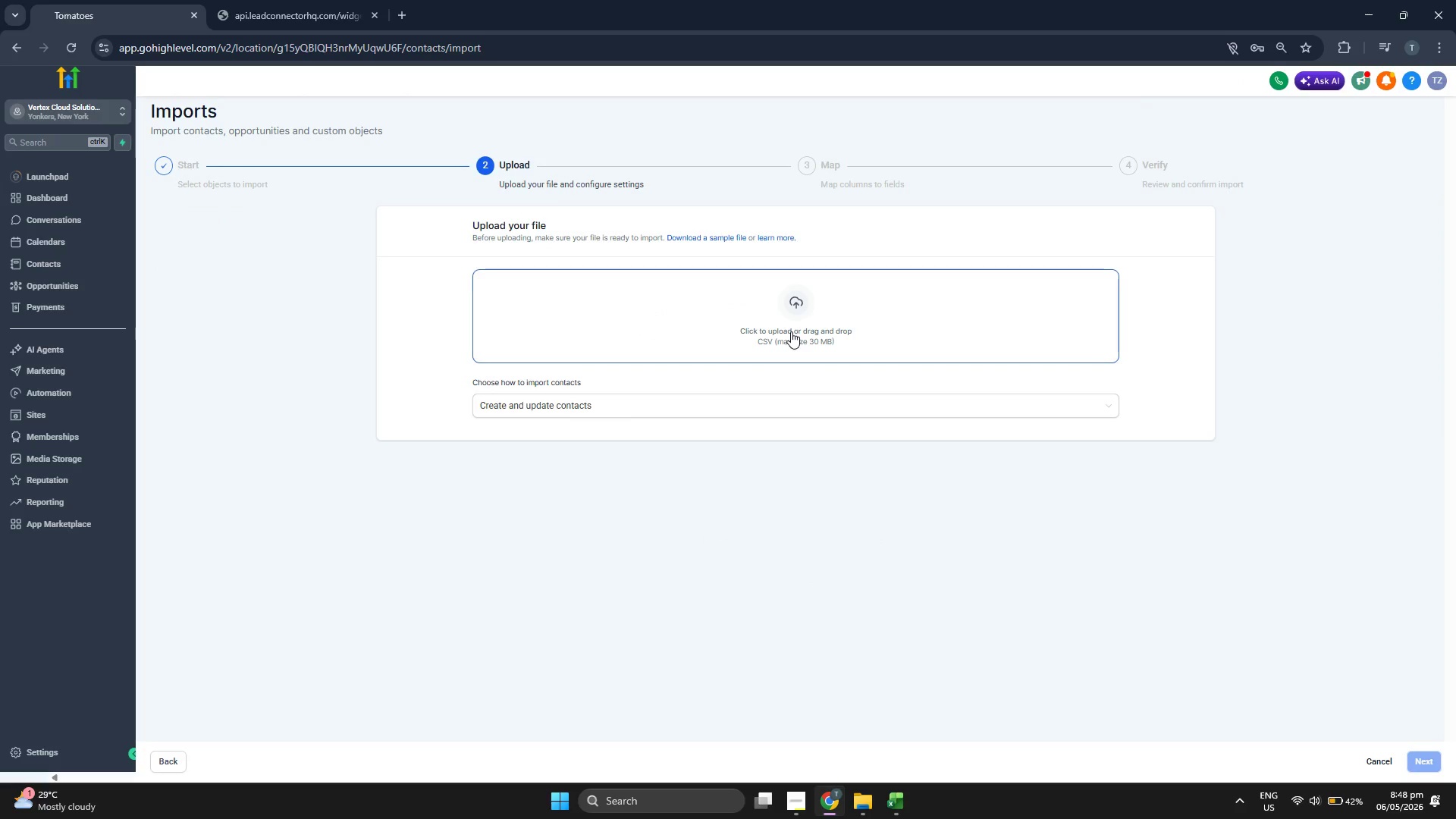 
left_click_drag(start_coordinate=[328, 14], to_coordinate=[435, 35])
 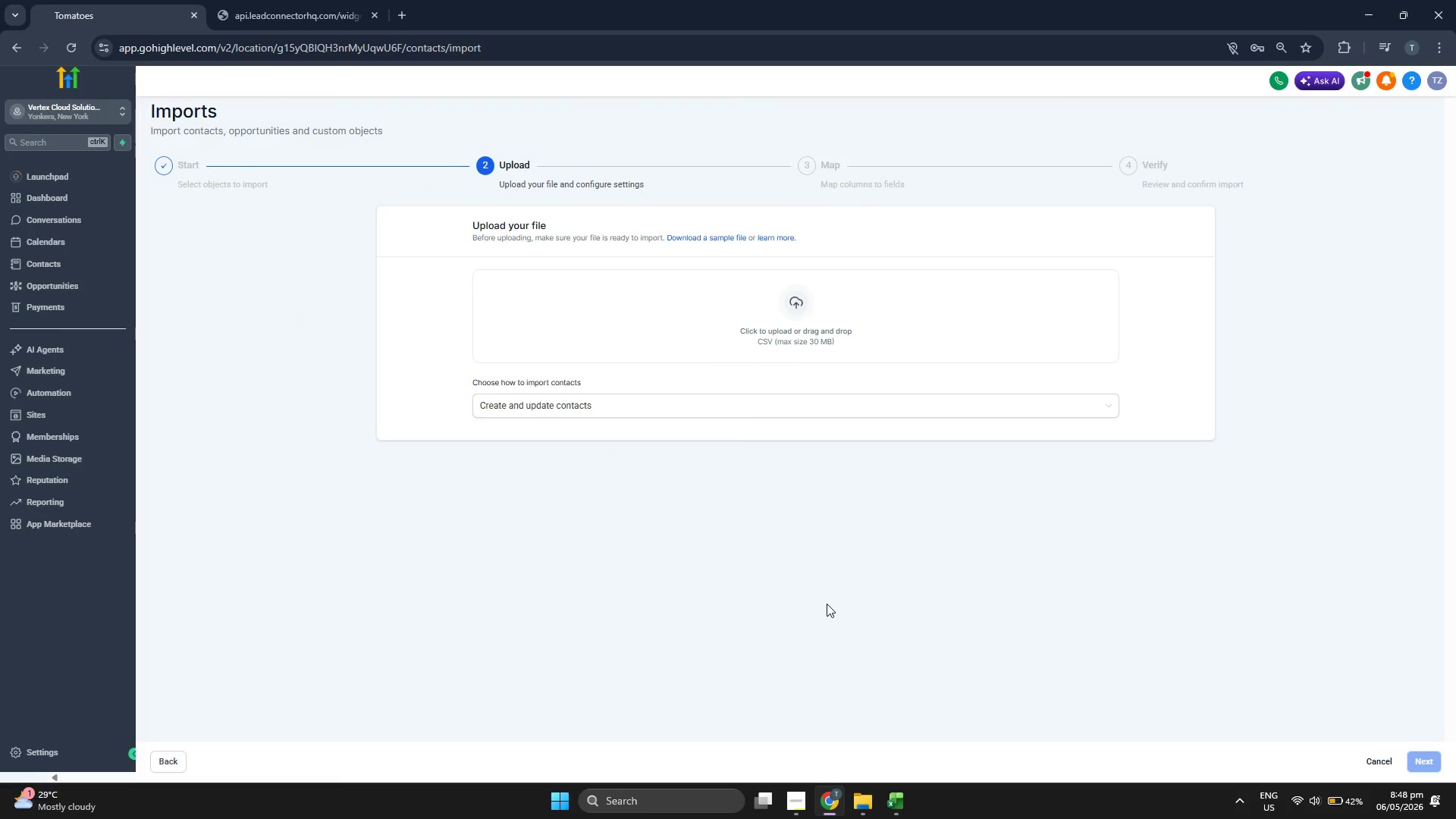 
wait(5.05)
 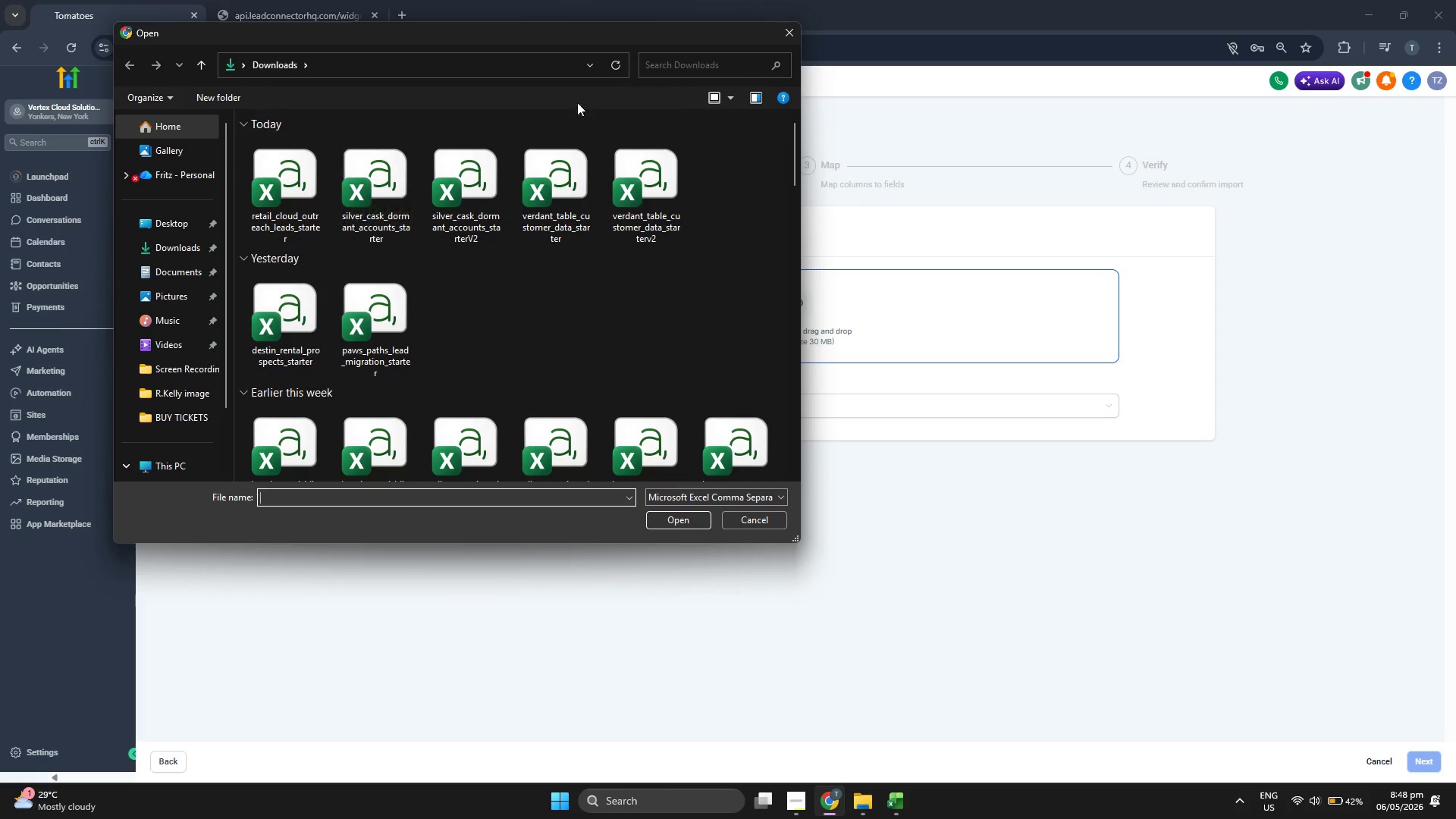 
left_click([766, 311])
 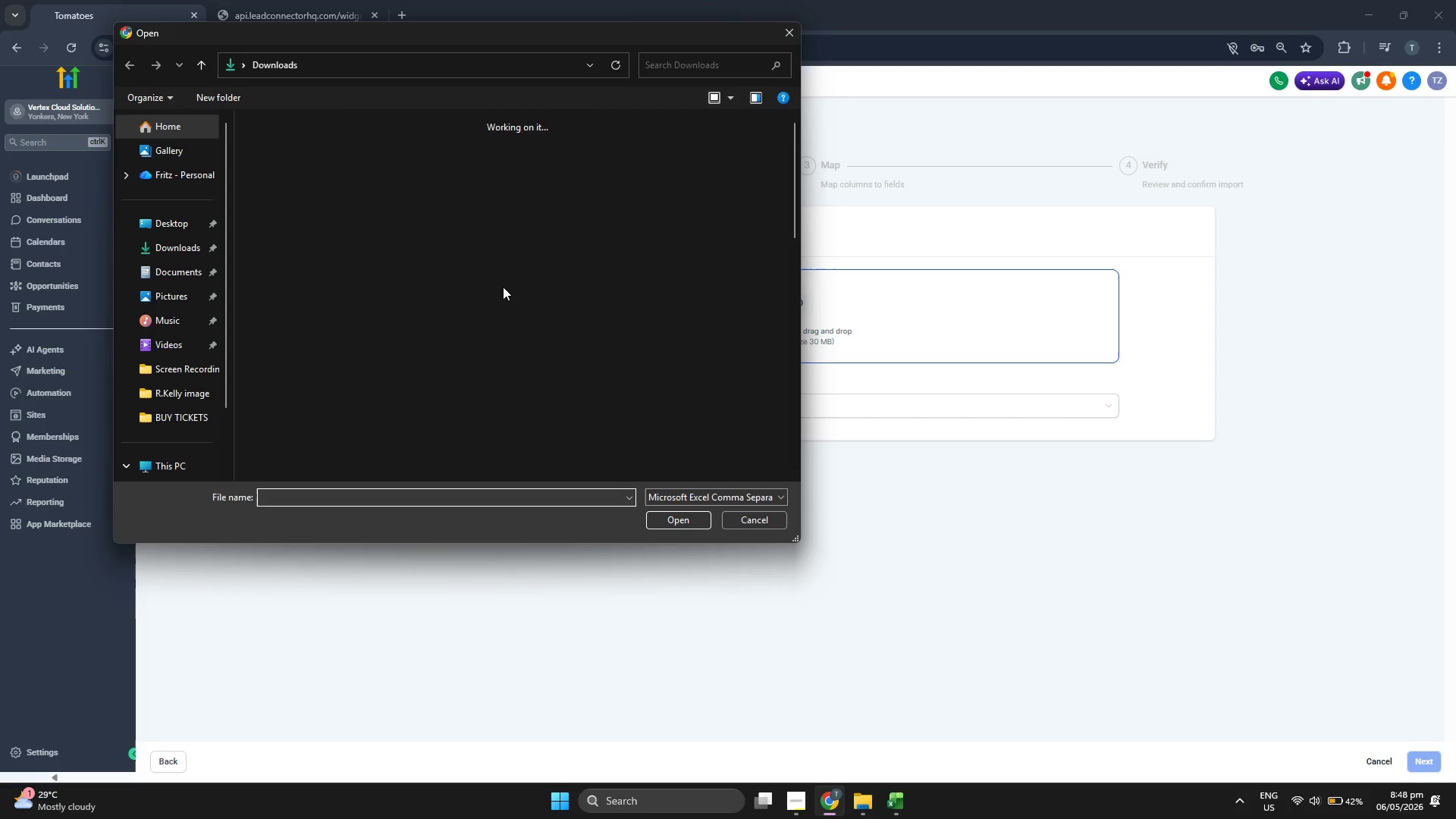 
double_click([283, 169])
 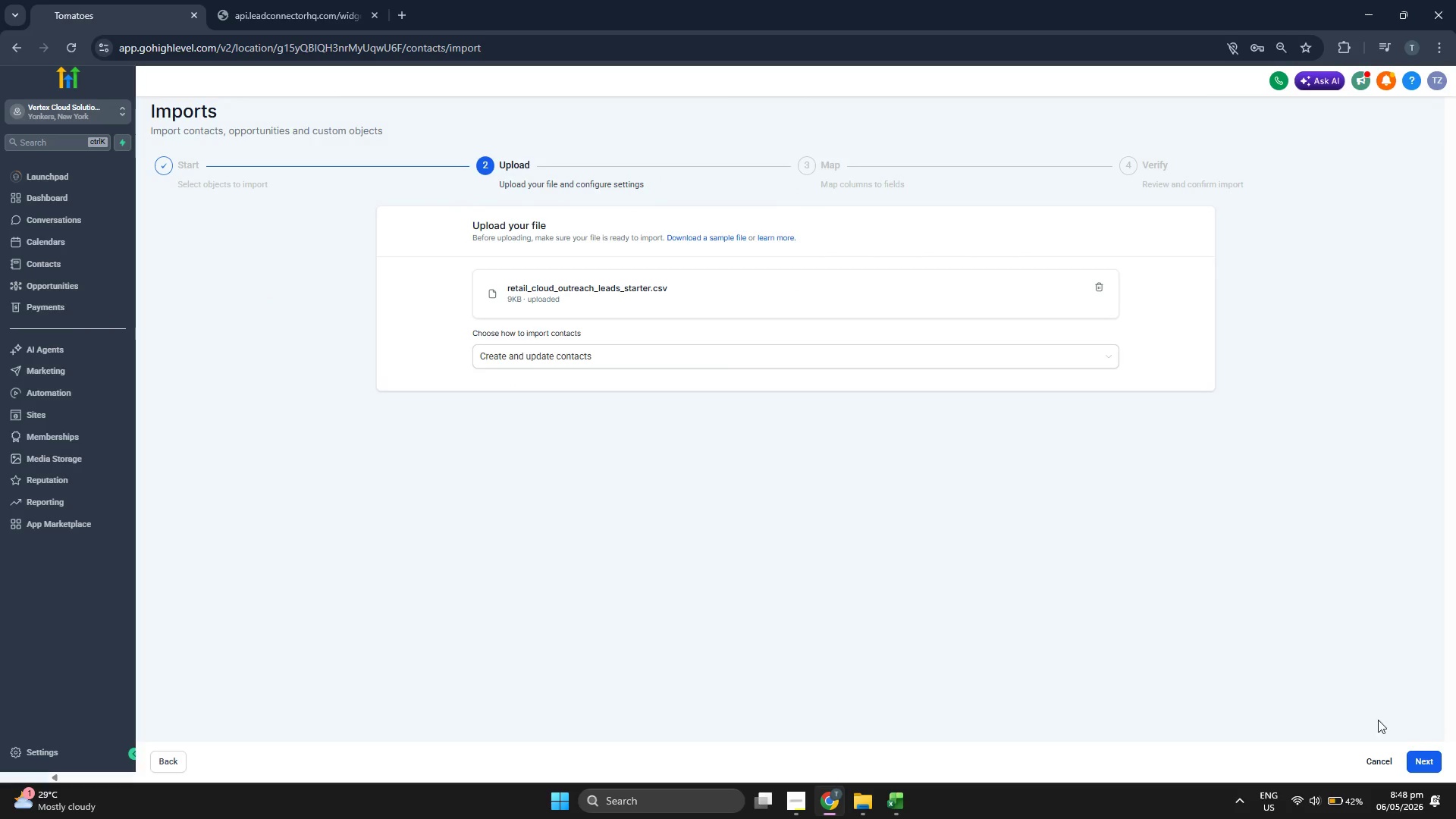 
left_click([1420, 764])
 